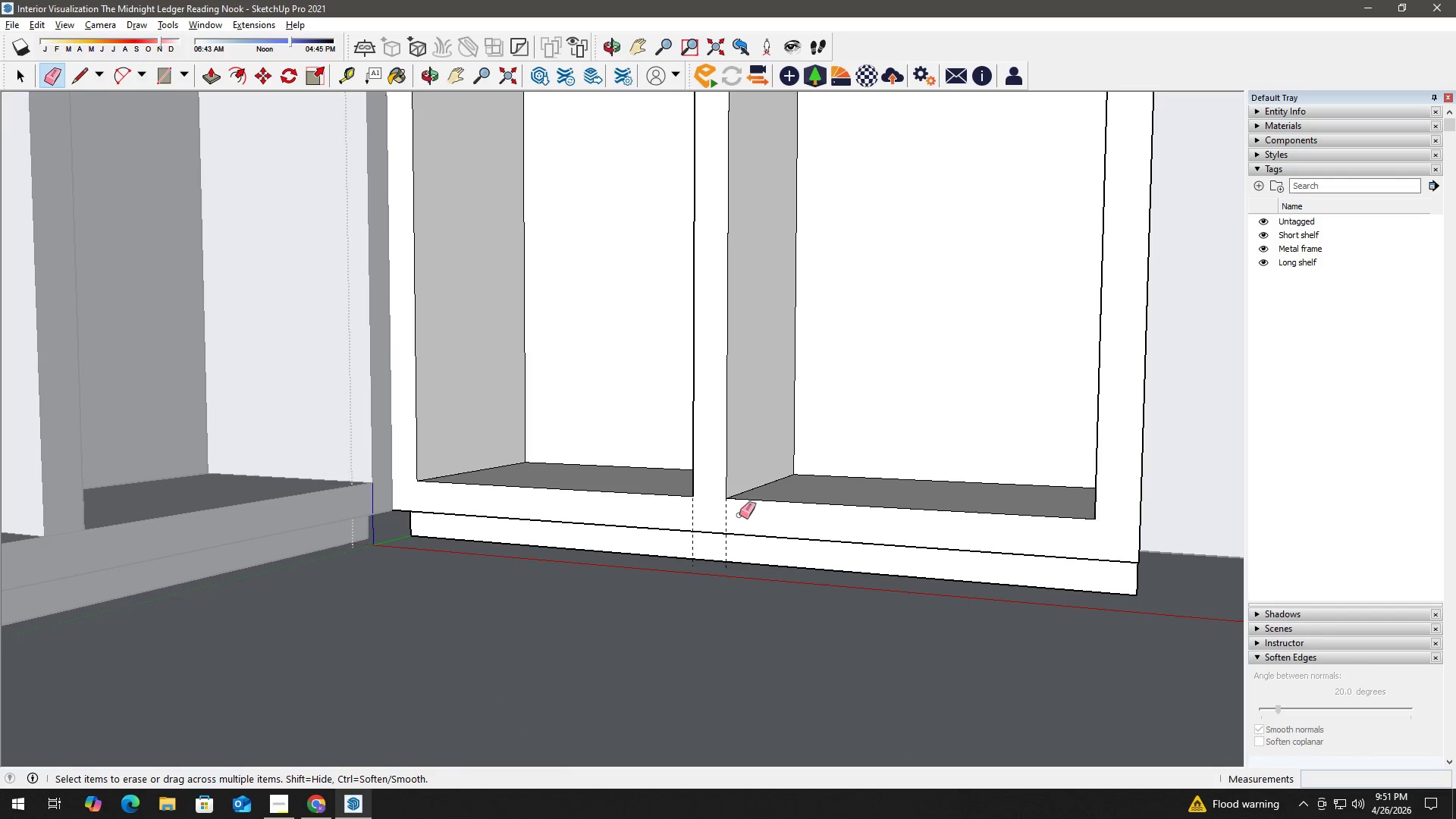 
left_click_drag(start_coordinate=[739, 513], to_coordinate=[668, 506])
 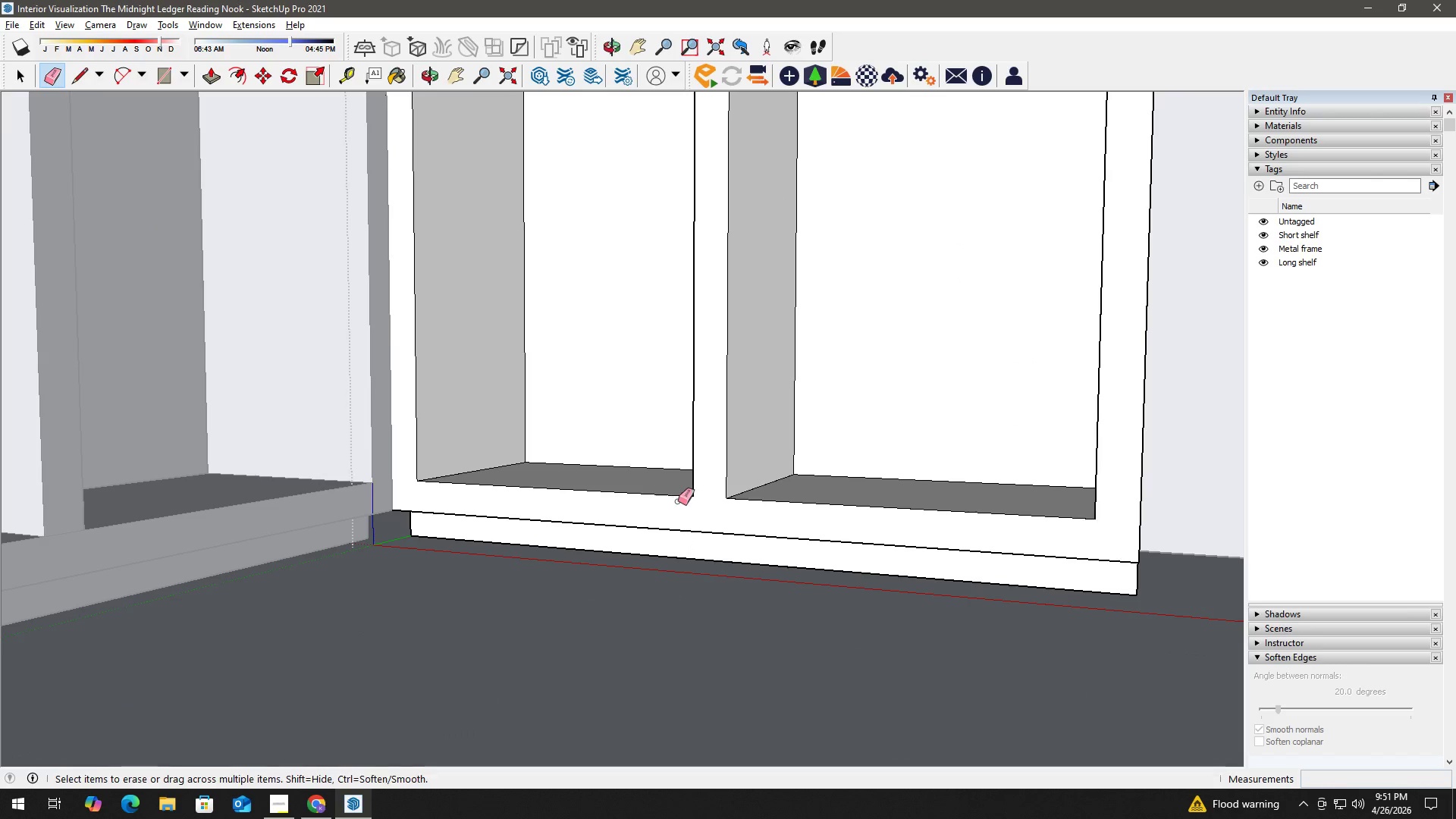 
key(Space)
 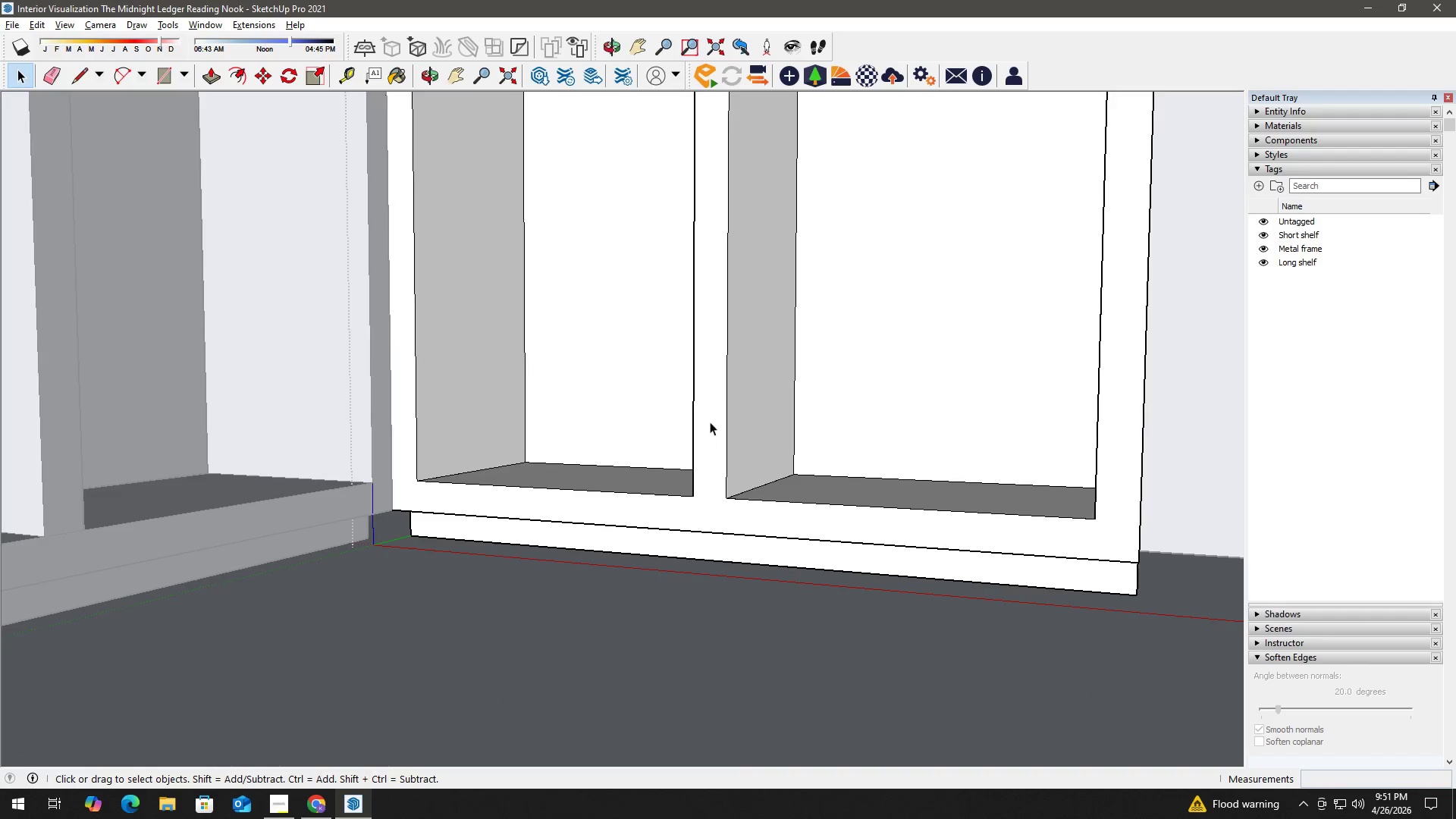 
key(H)
 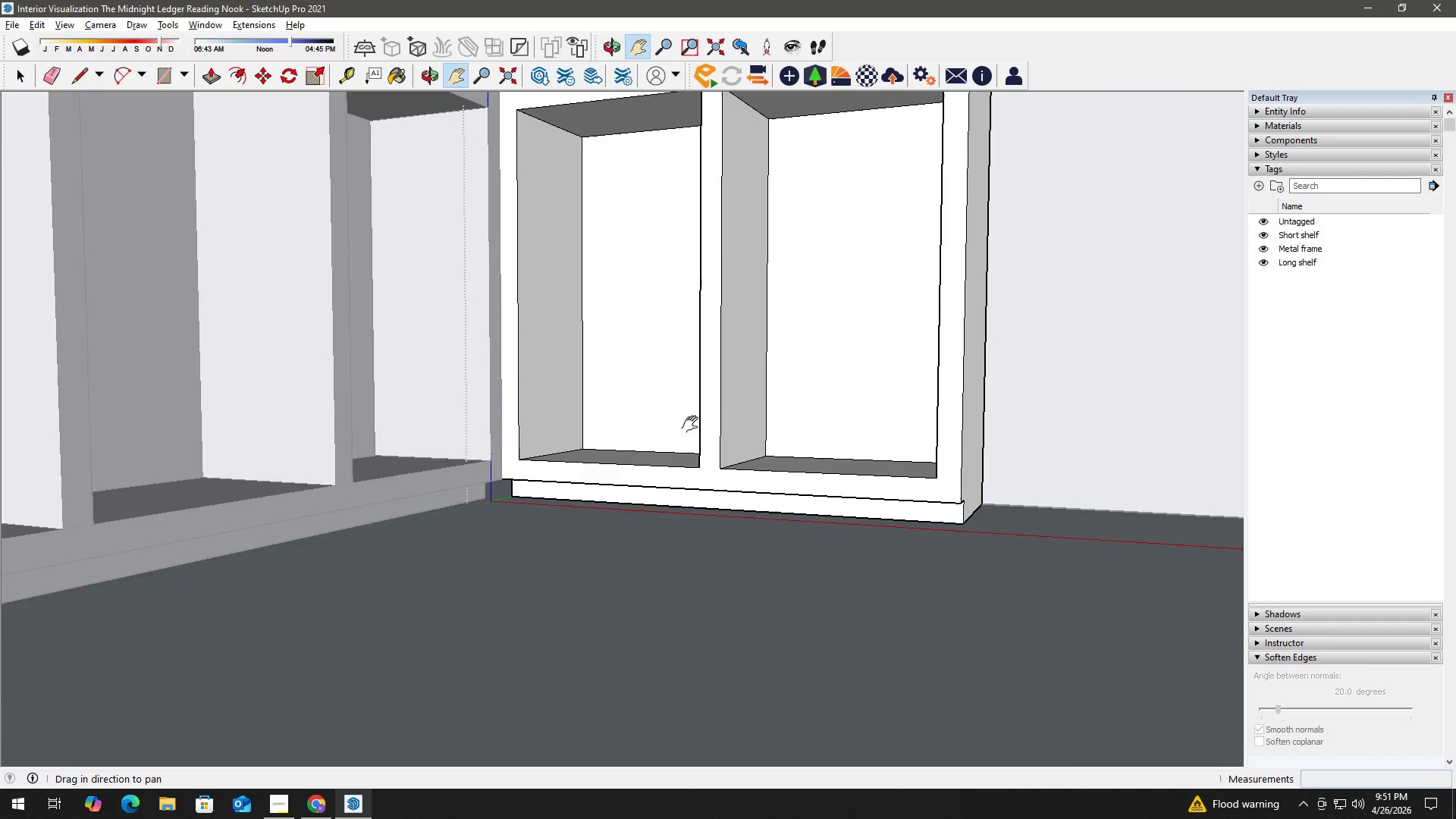 
left_click_drag(start_coordinate=[699, 420], to_coordinate=[550, 532])
 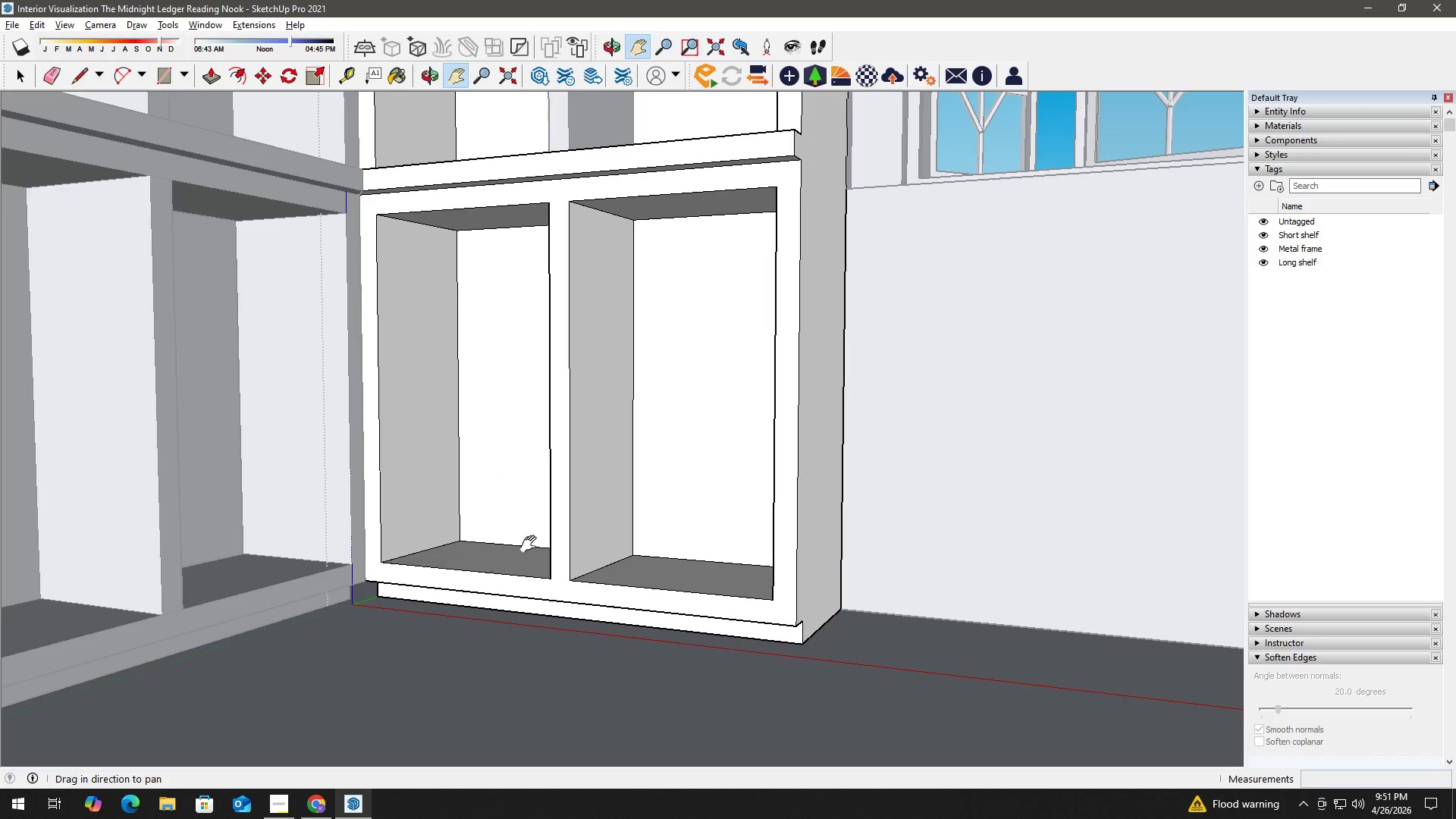 
scroll: coordinate [711, 419], scroll_direction: down, amount: 5.0
 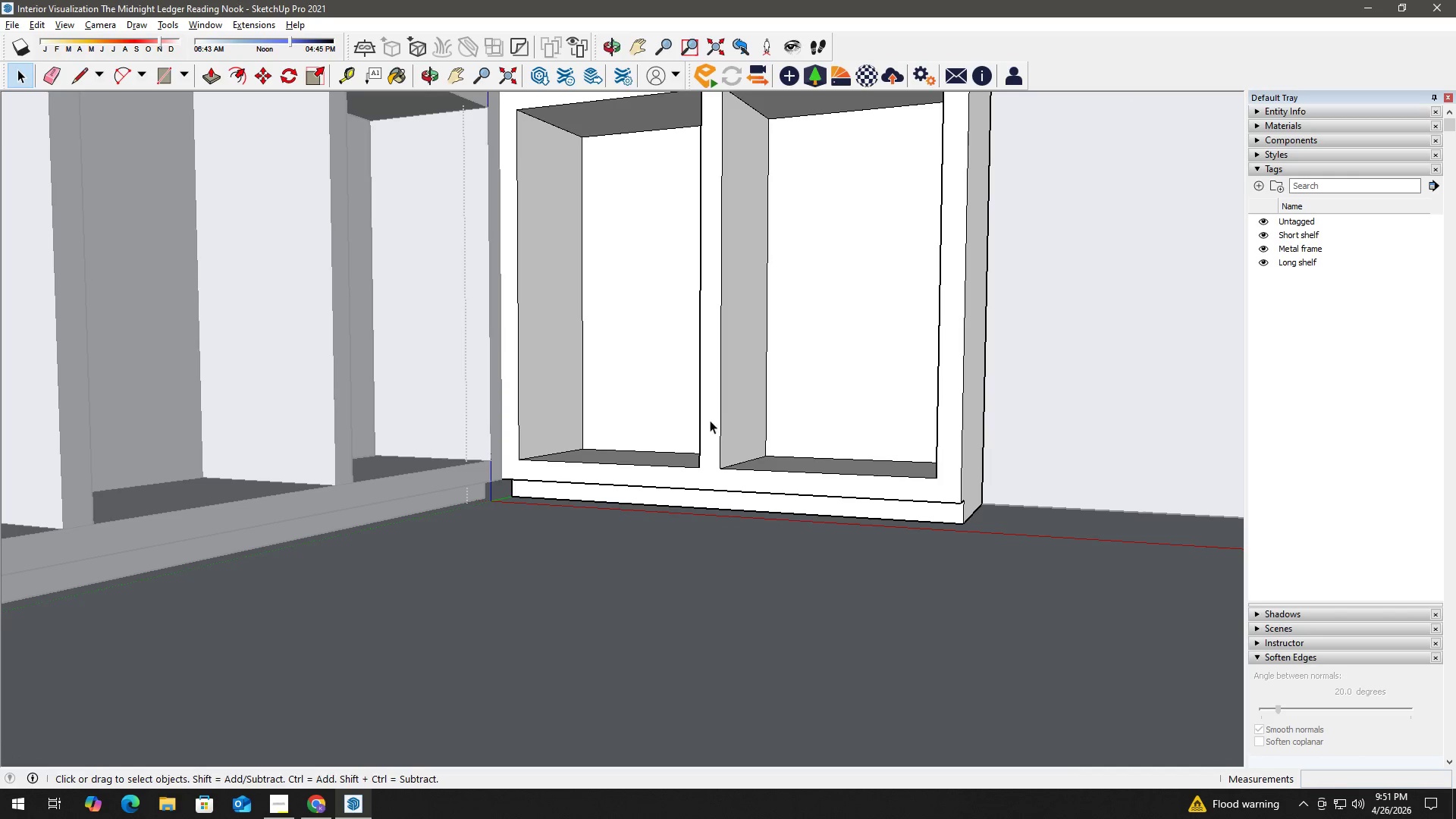 
left_click_drag(start_coordinate=[643, 573], to_coordinate=[695, 438])
 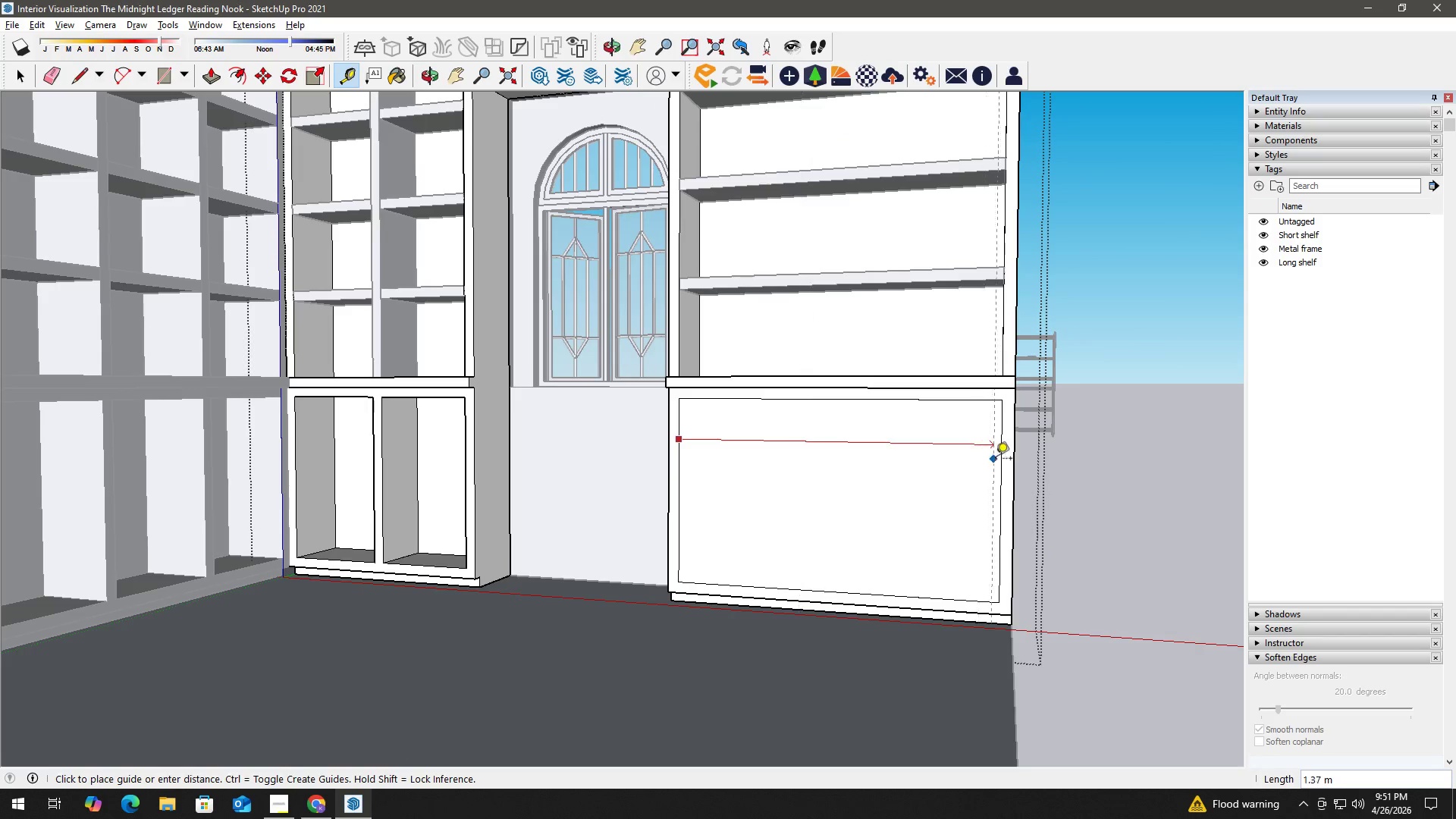 
scroll: coordinate [537, 548], scroll_direction: down, amount: 7.0
 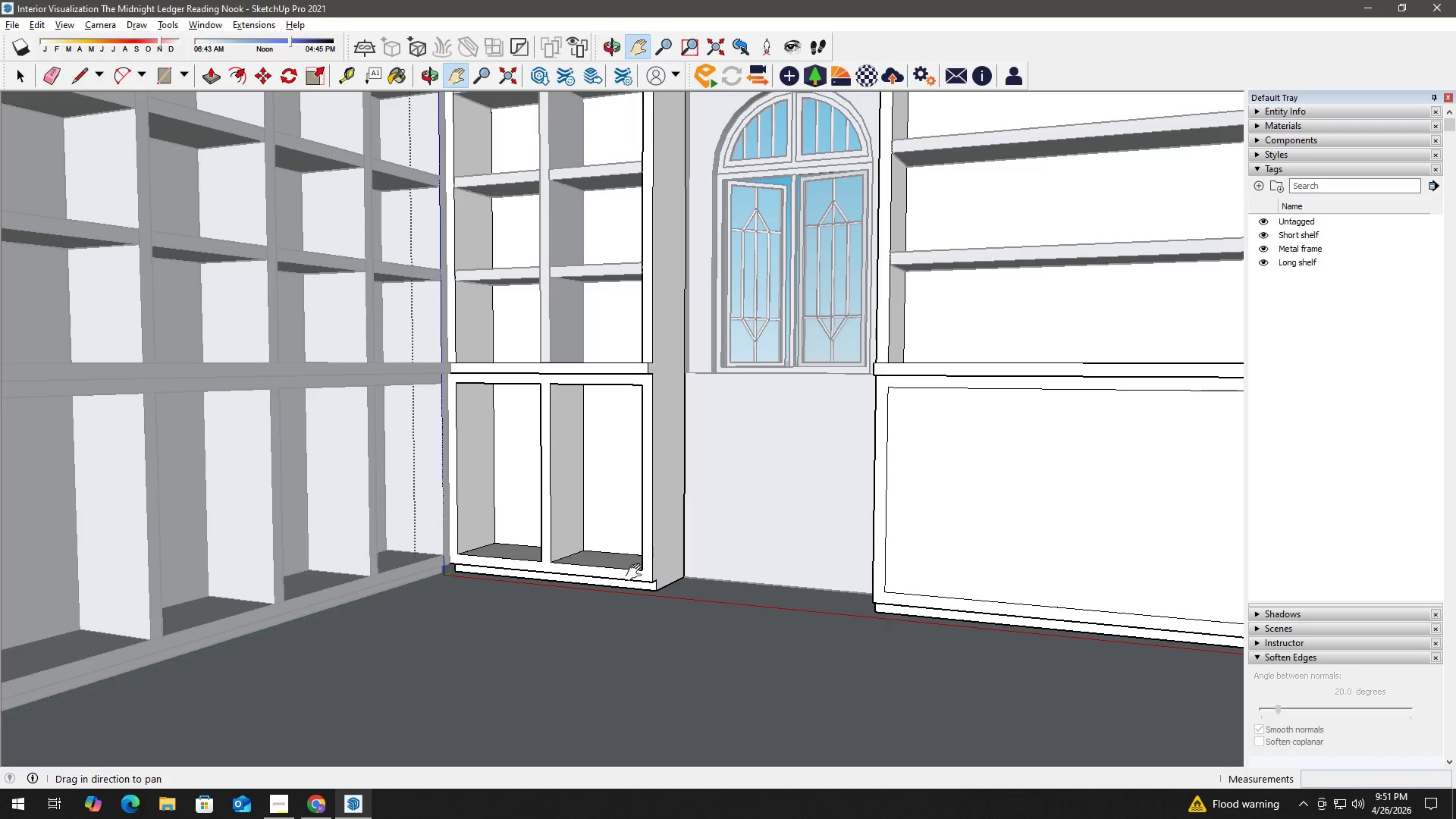 
key(Space)
 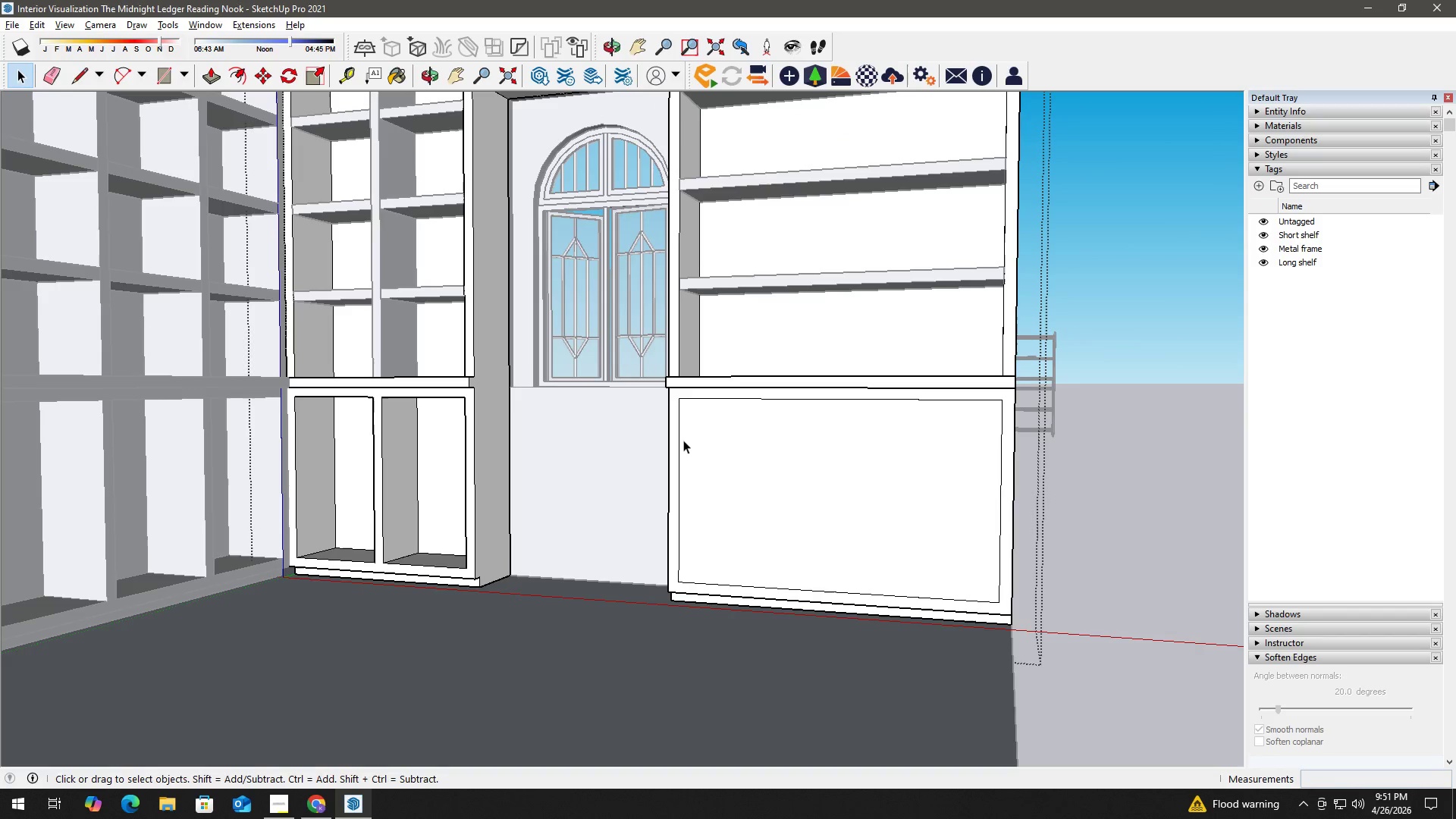 
scroll: coordinate [708, 484], scroll_direction: down, amount: 1.0
 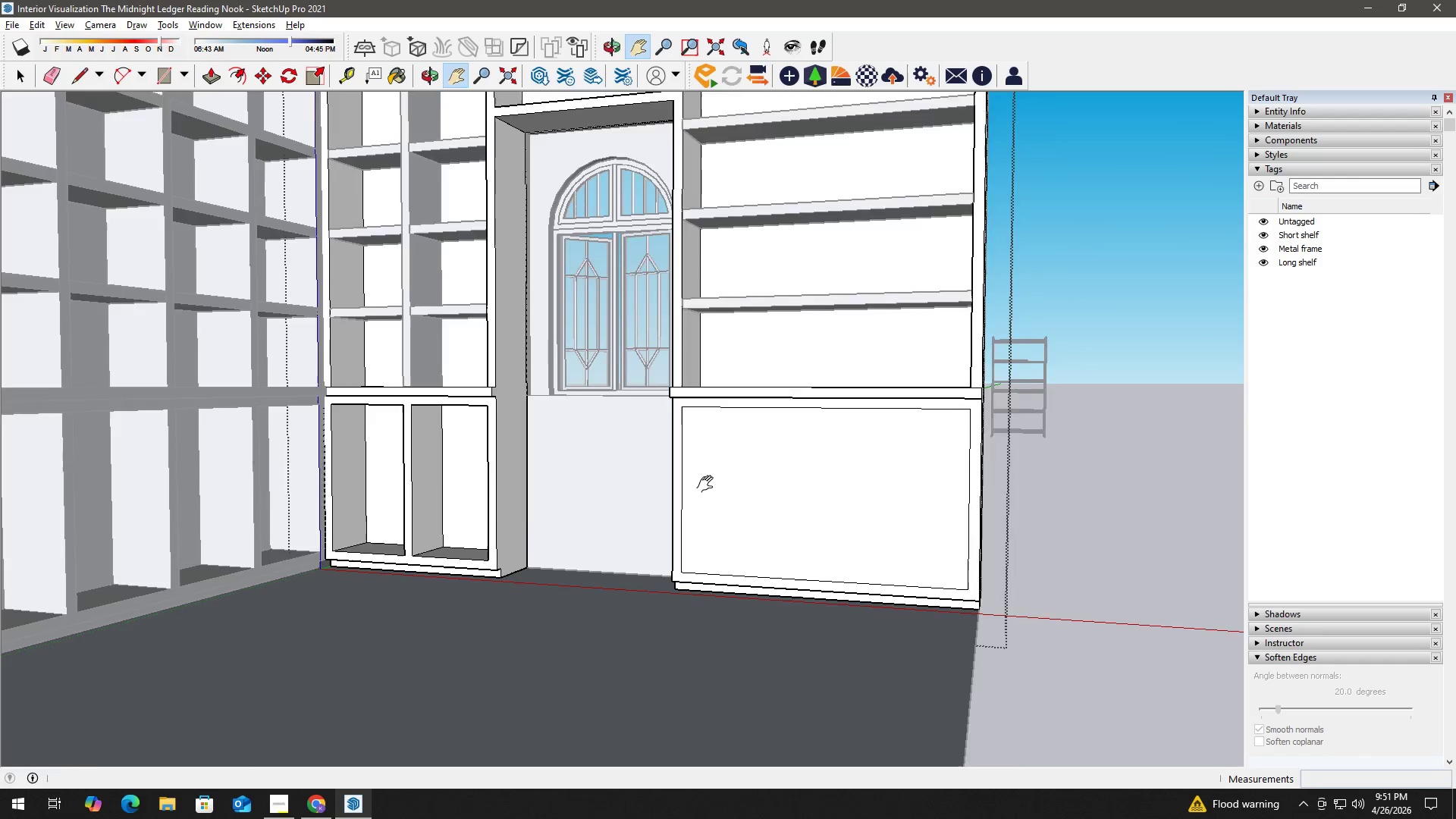 
key(T)
 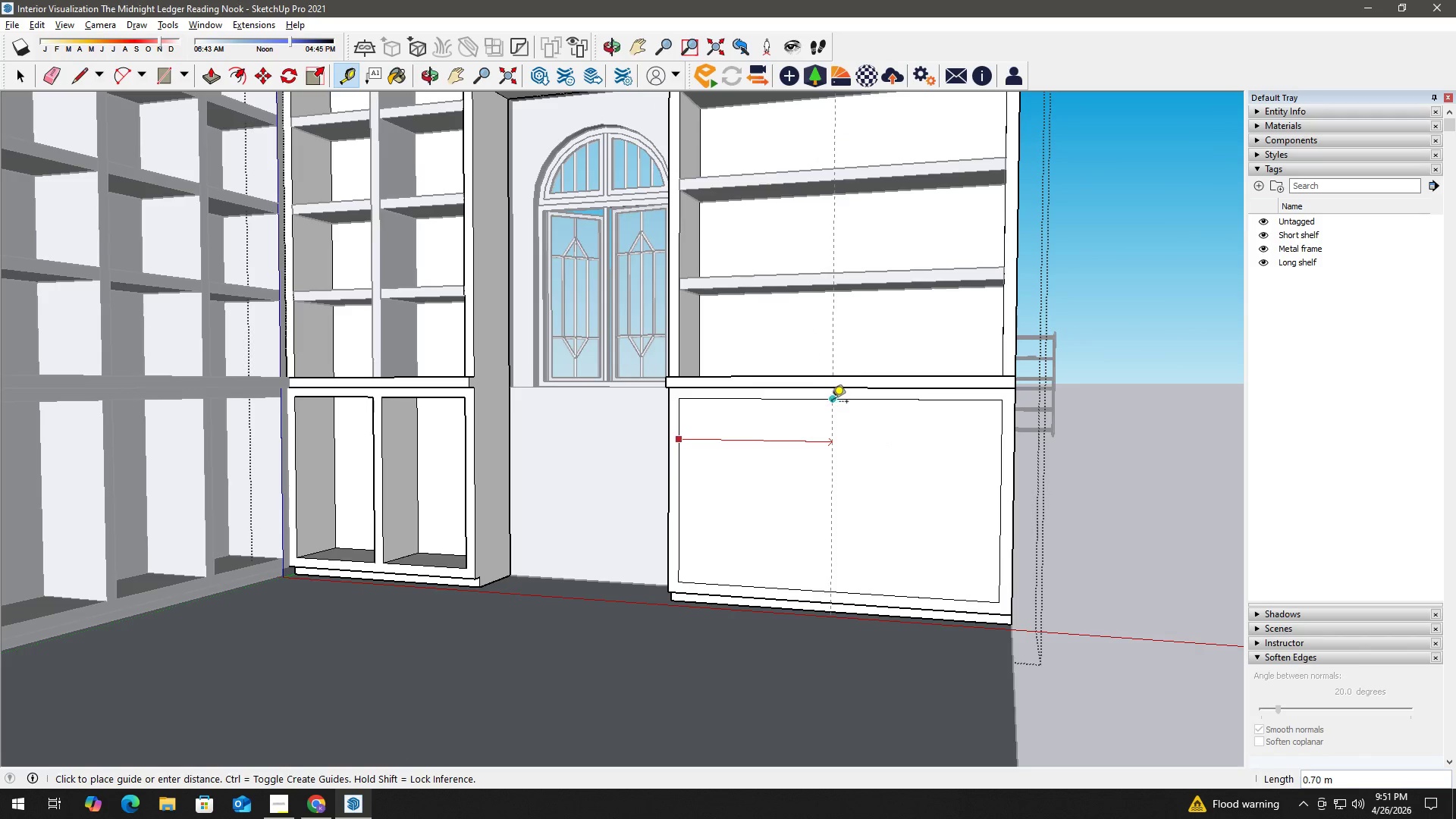 
left_click([834, 402])
 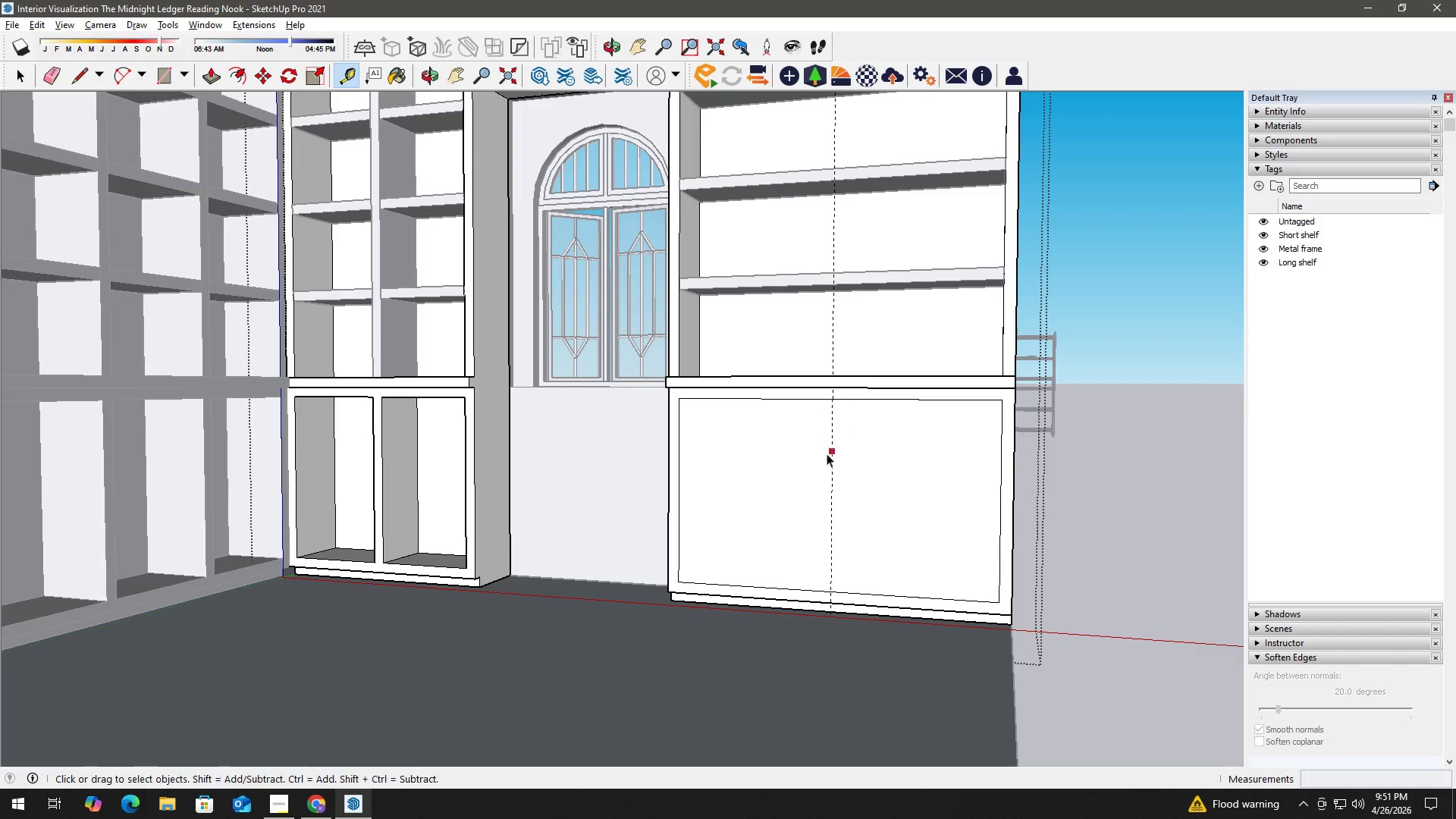 
key(Space)
 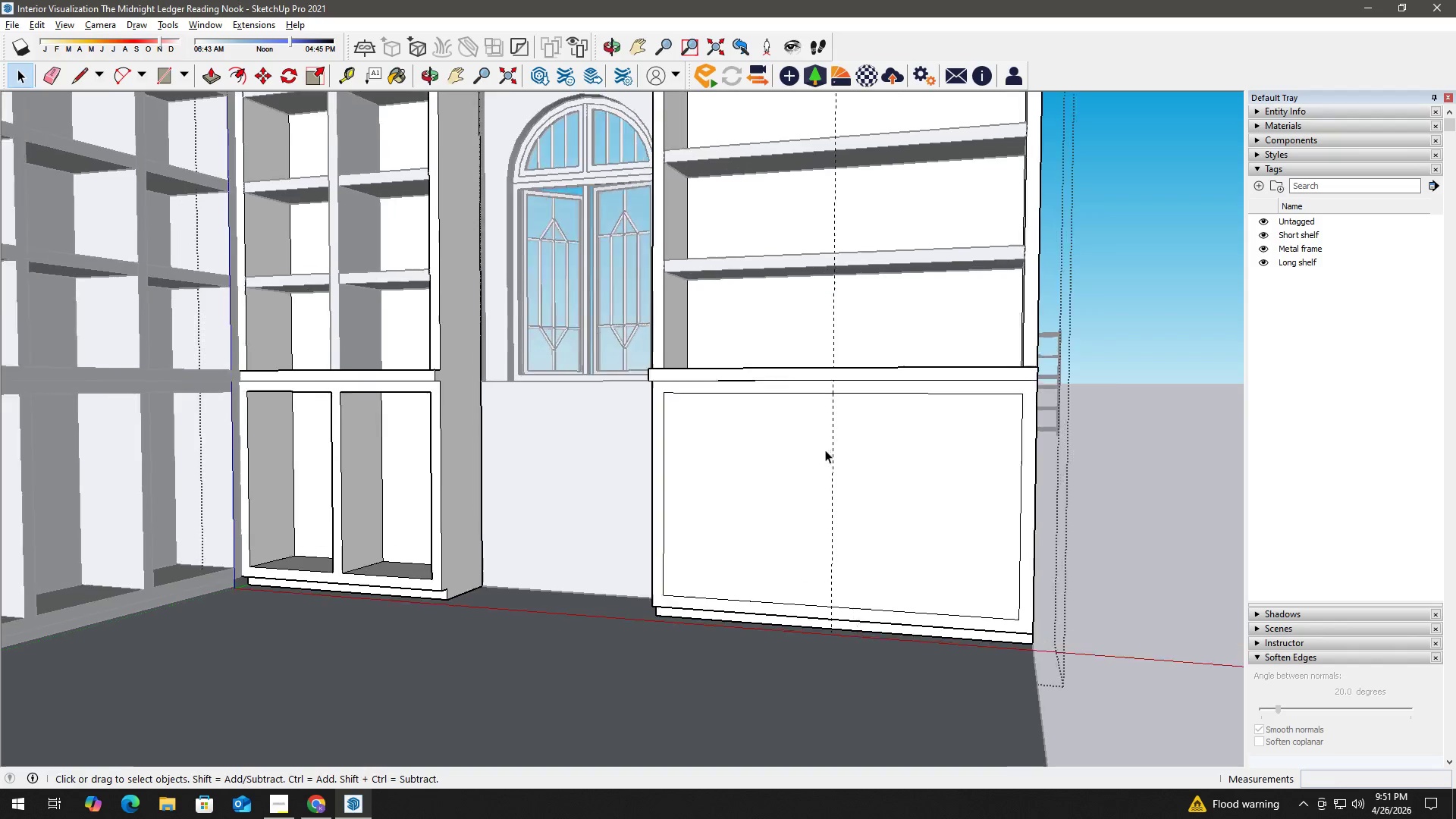 
key(T)
 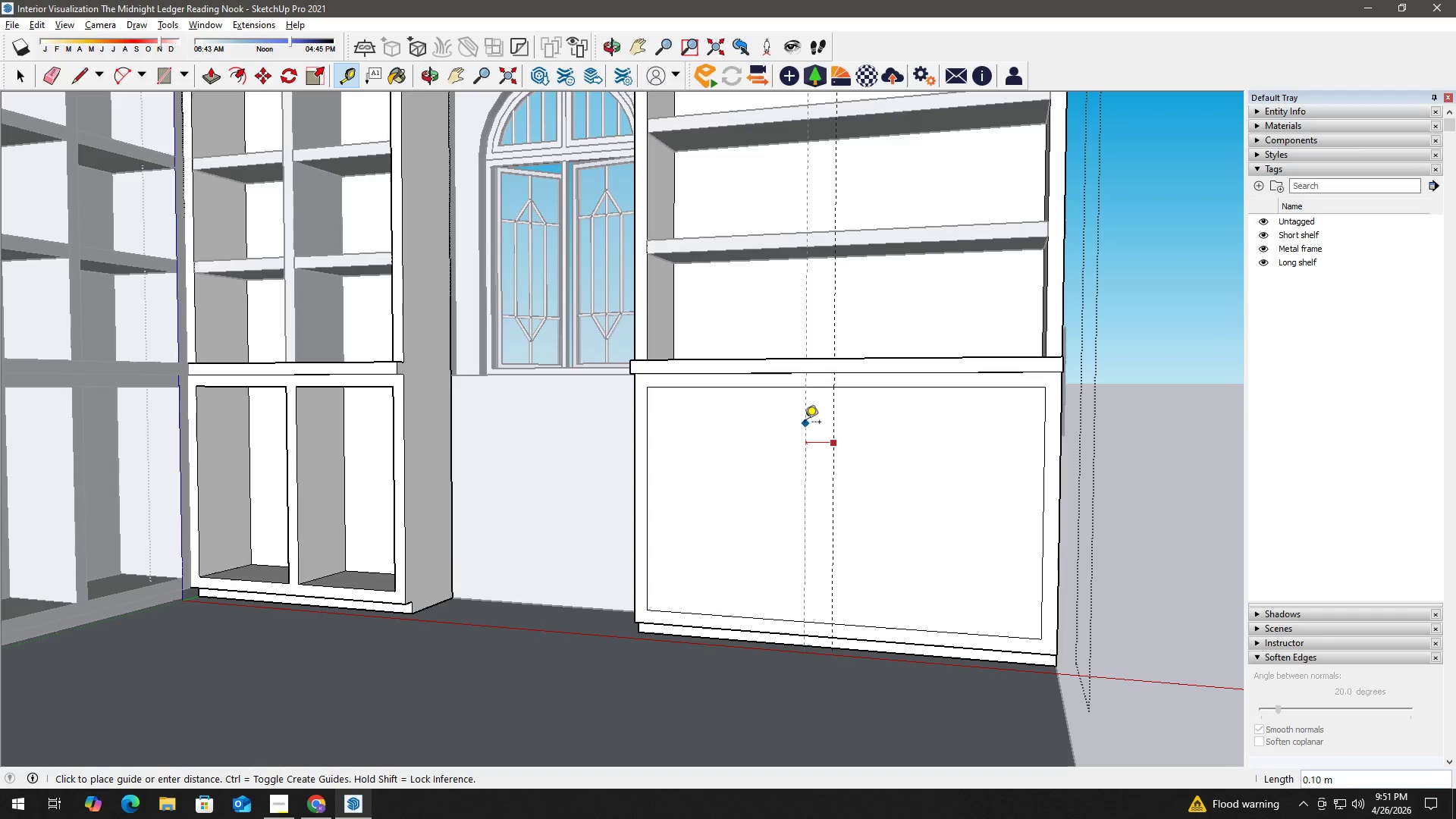 
scroll: coordinate [826, 450], scroll_direction: up, amount: 2.0
 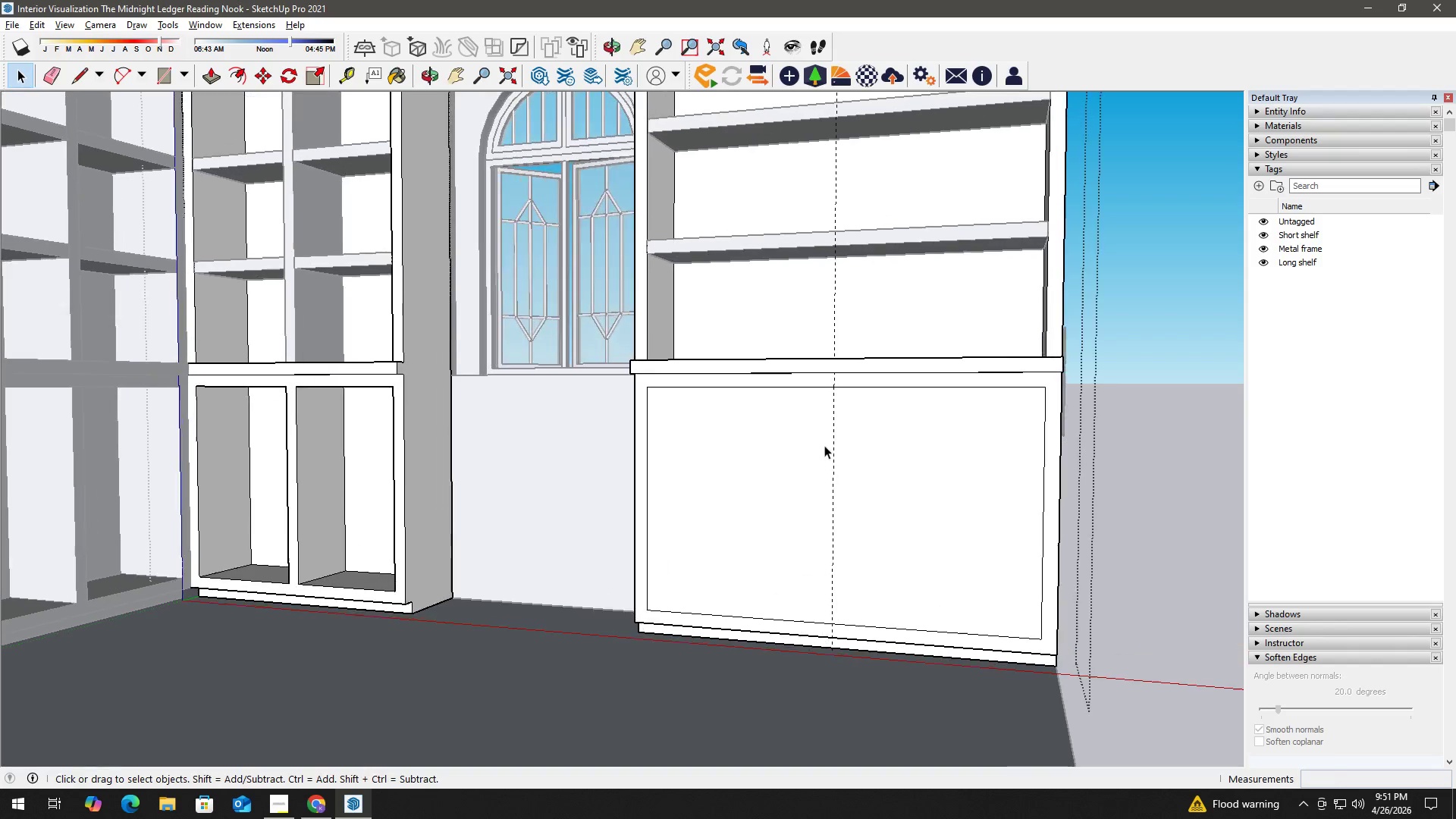 
key(Numpad0)
 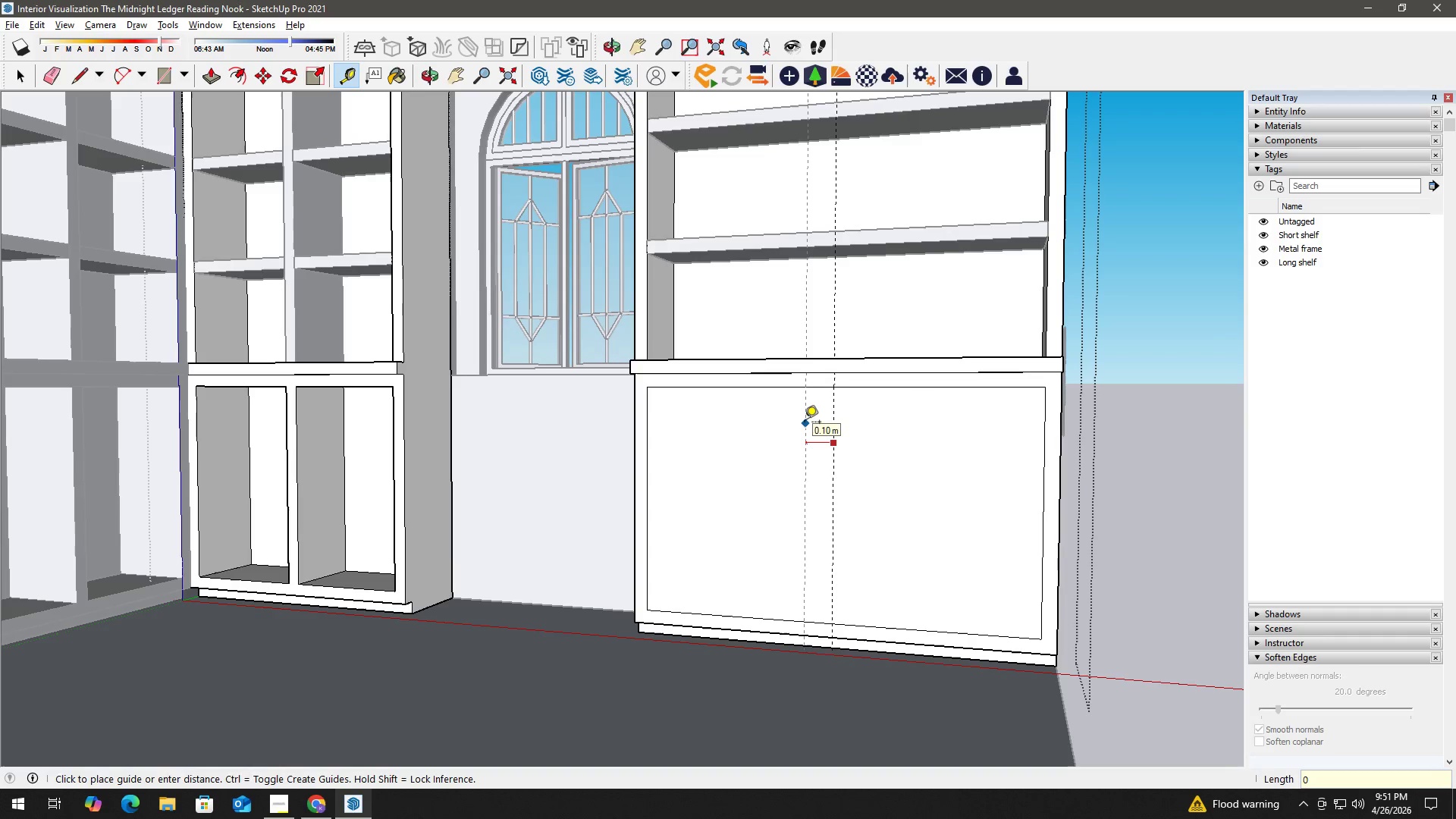 
key(NumpadDecimal)
 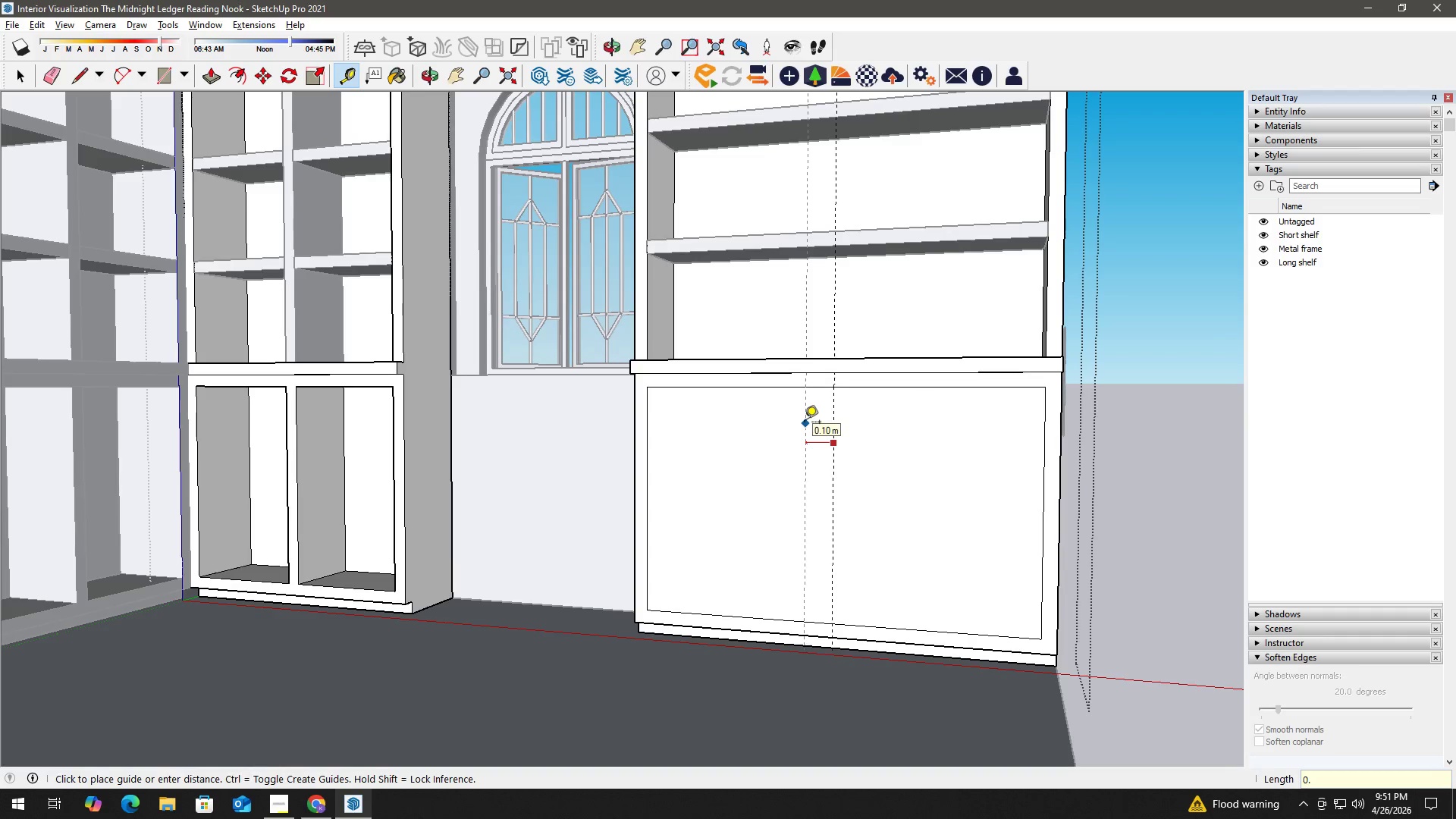 
key(Numpad0)
 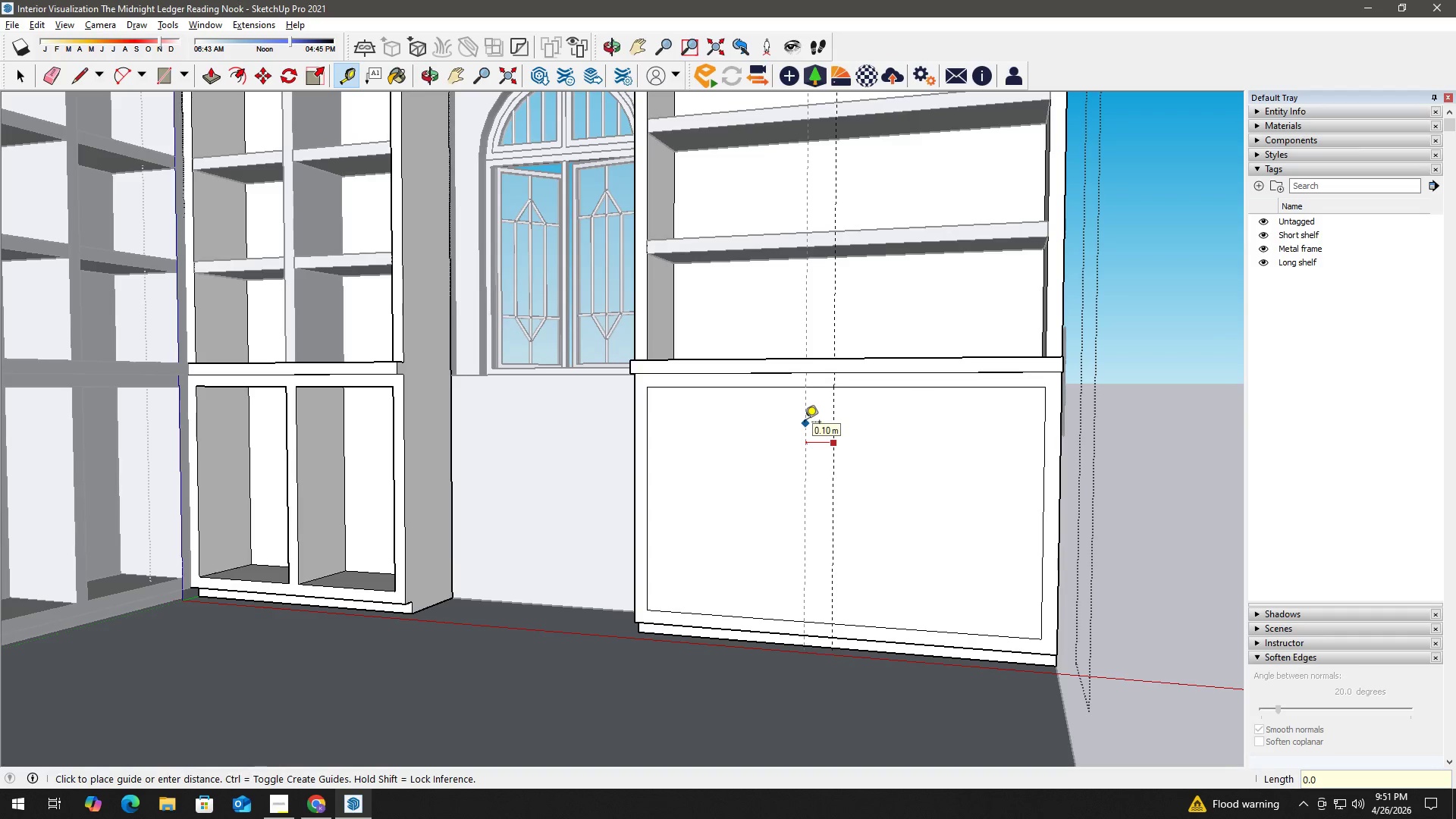 
key(Numpad5)
 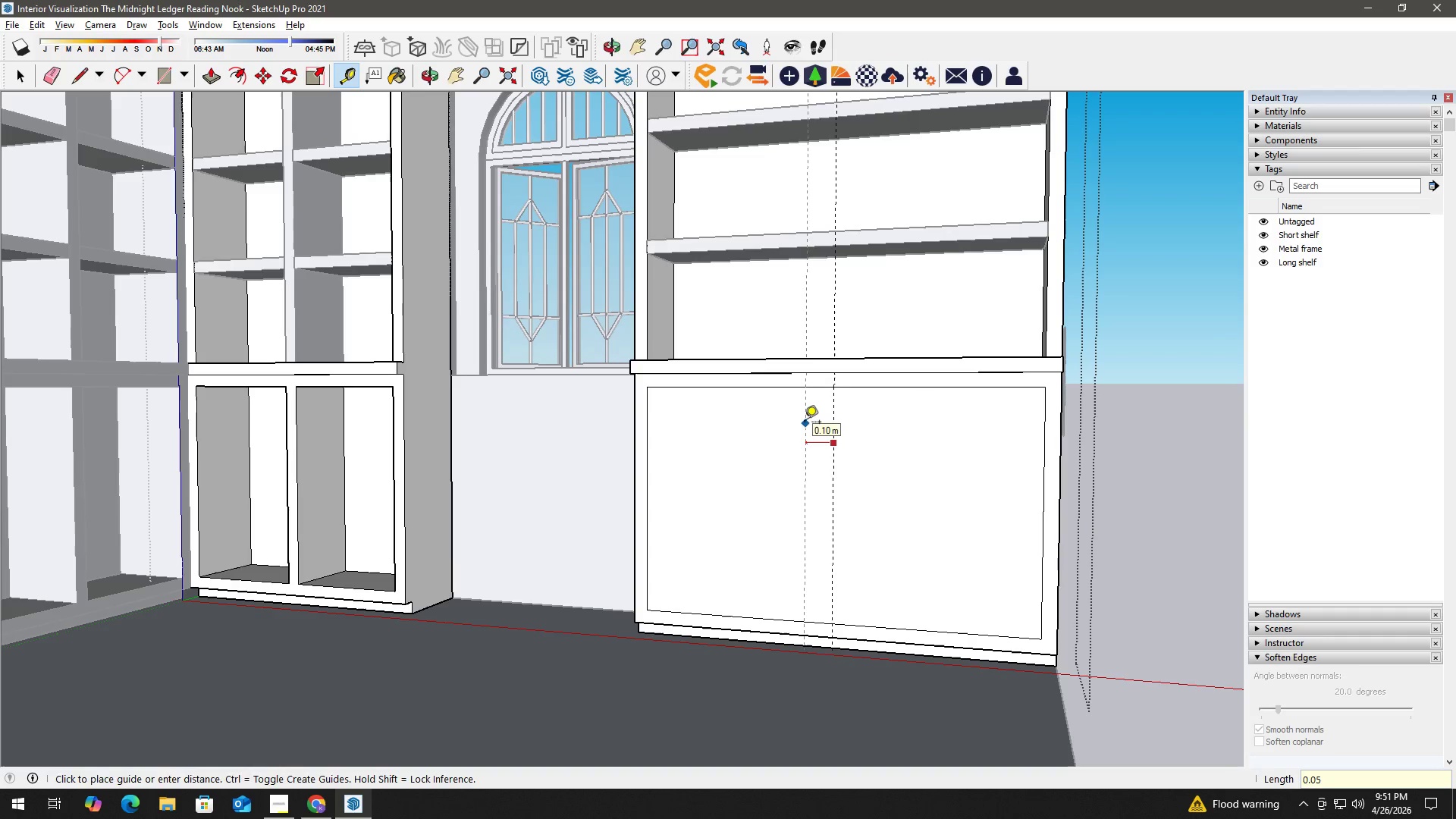 
key(NumpadEnter)
 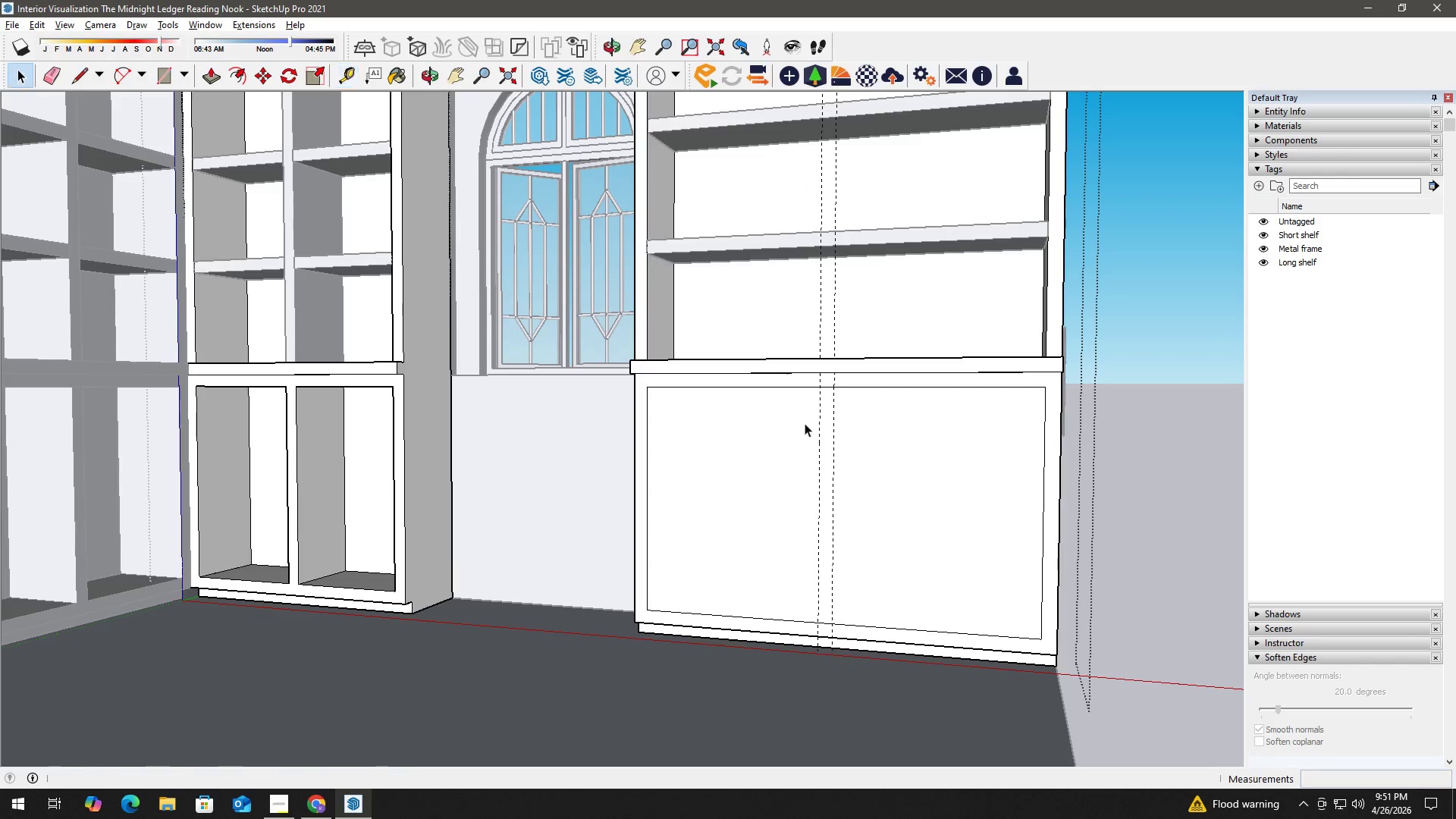 
key(Space)
 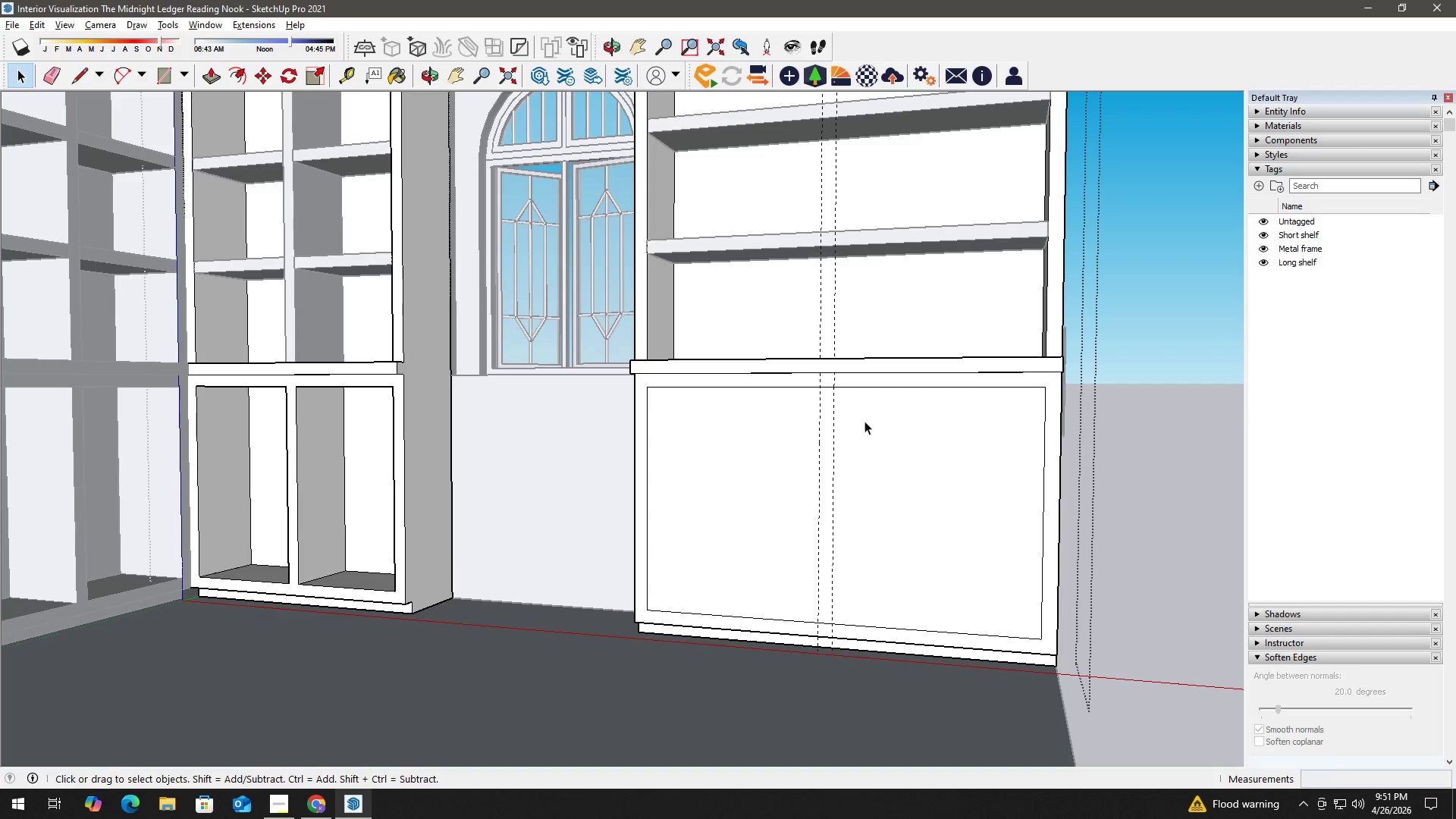 
key(T)
 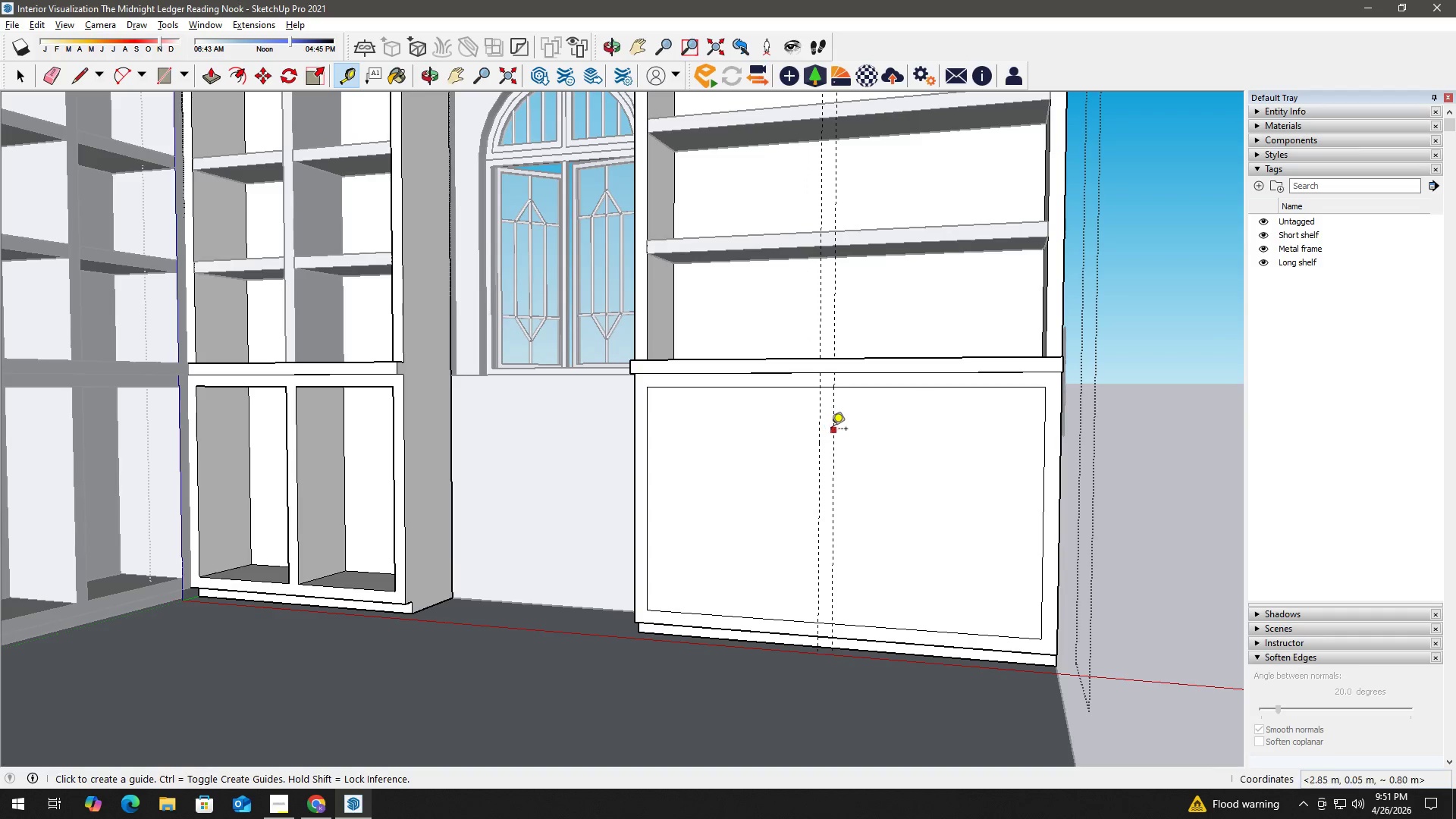 
left_click([831, 430])
 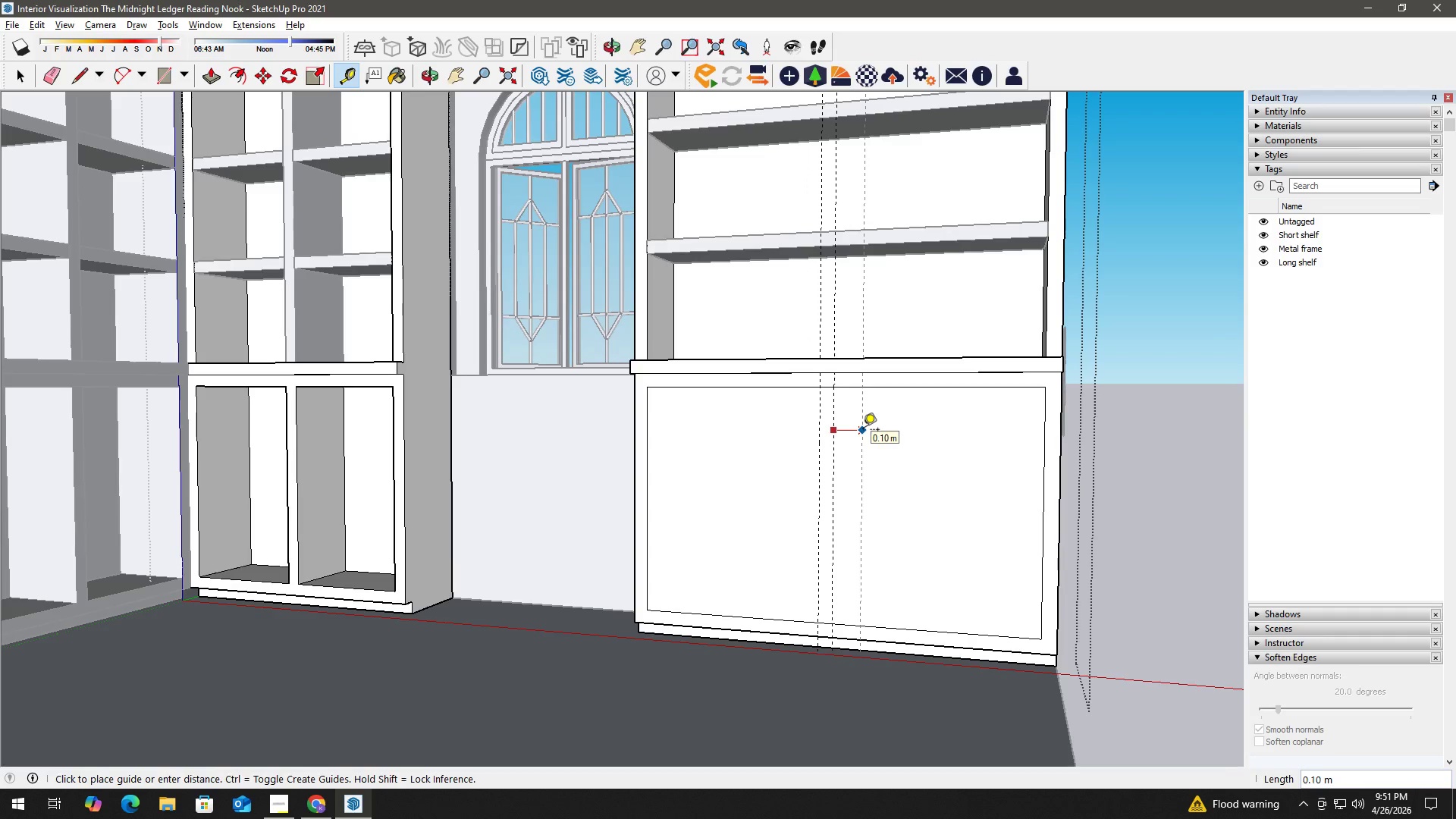 
hold_key(key=Numpad0, duration=0.34)
 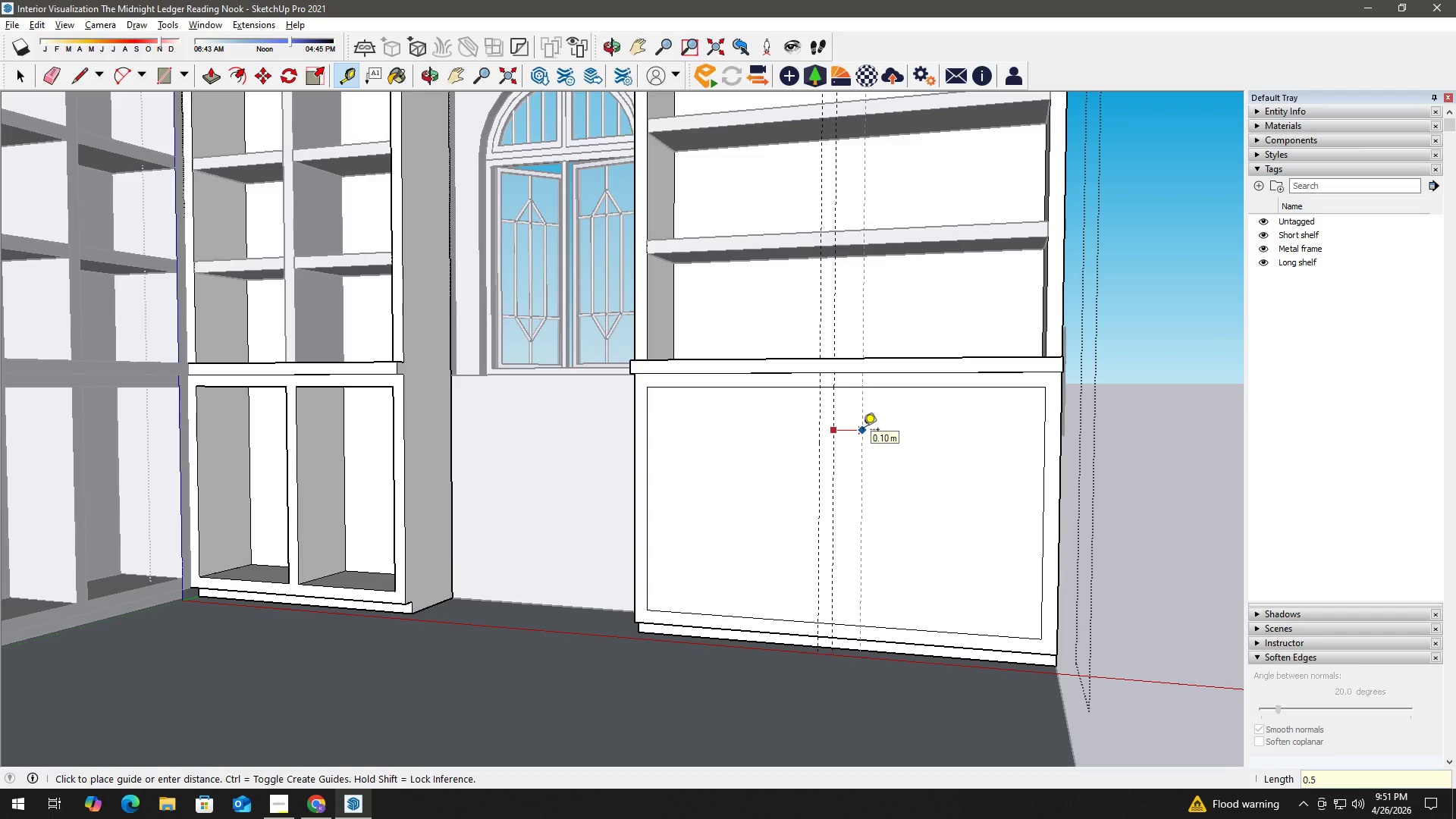 
key(NumpadDecimal)
 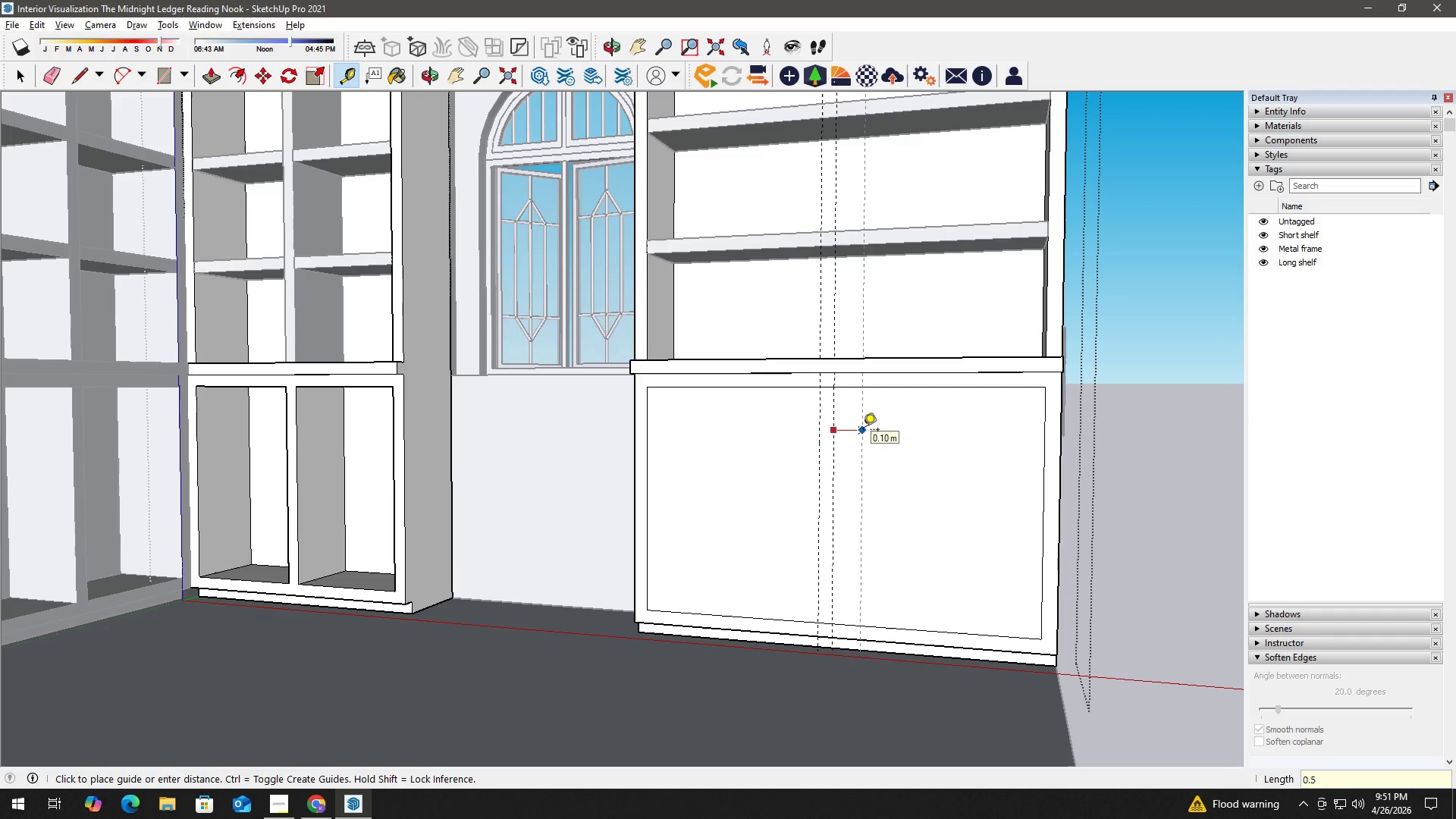 
key(Numpad5)
 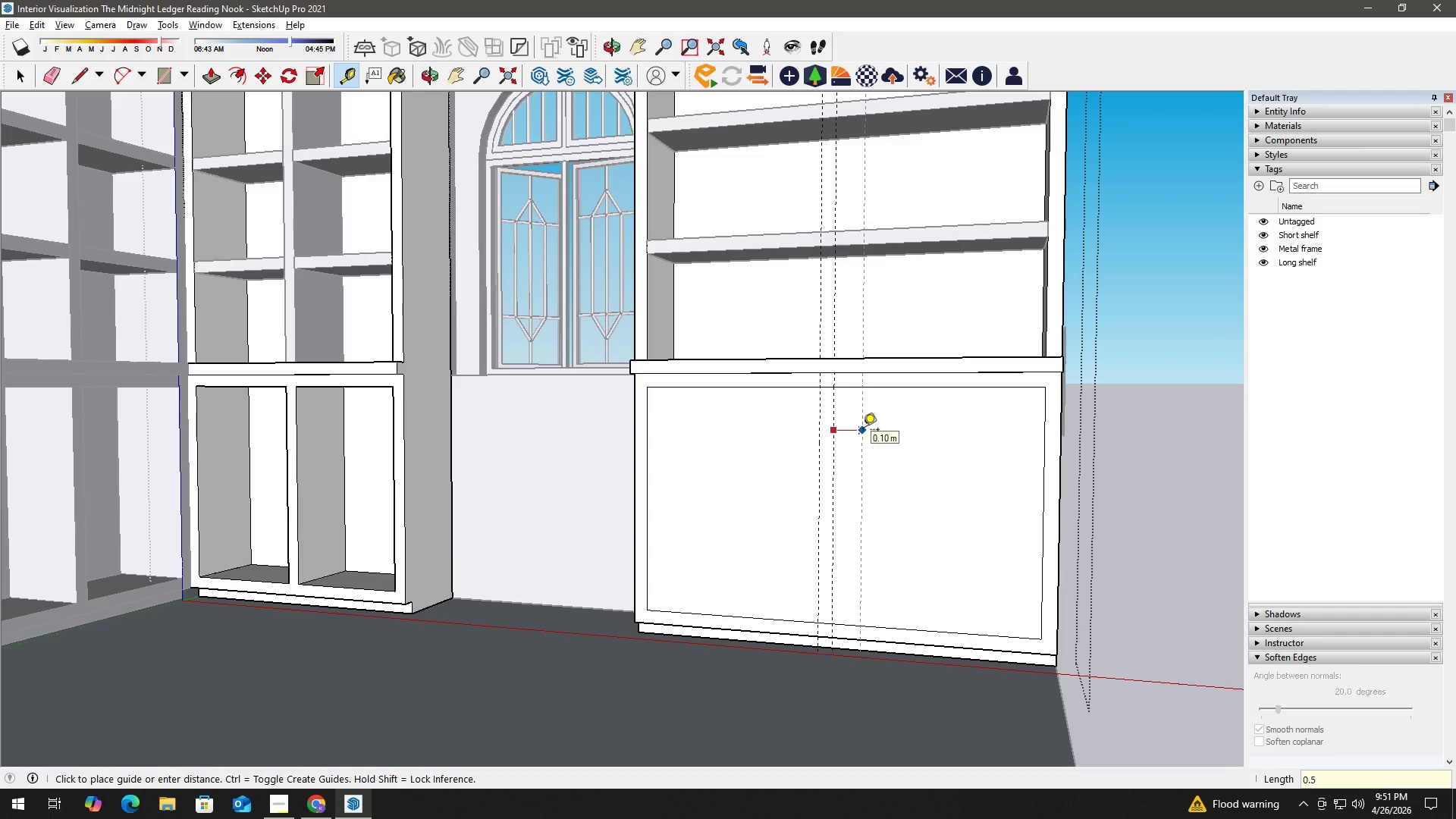 
key(Backspace)
 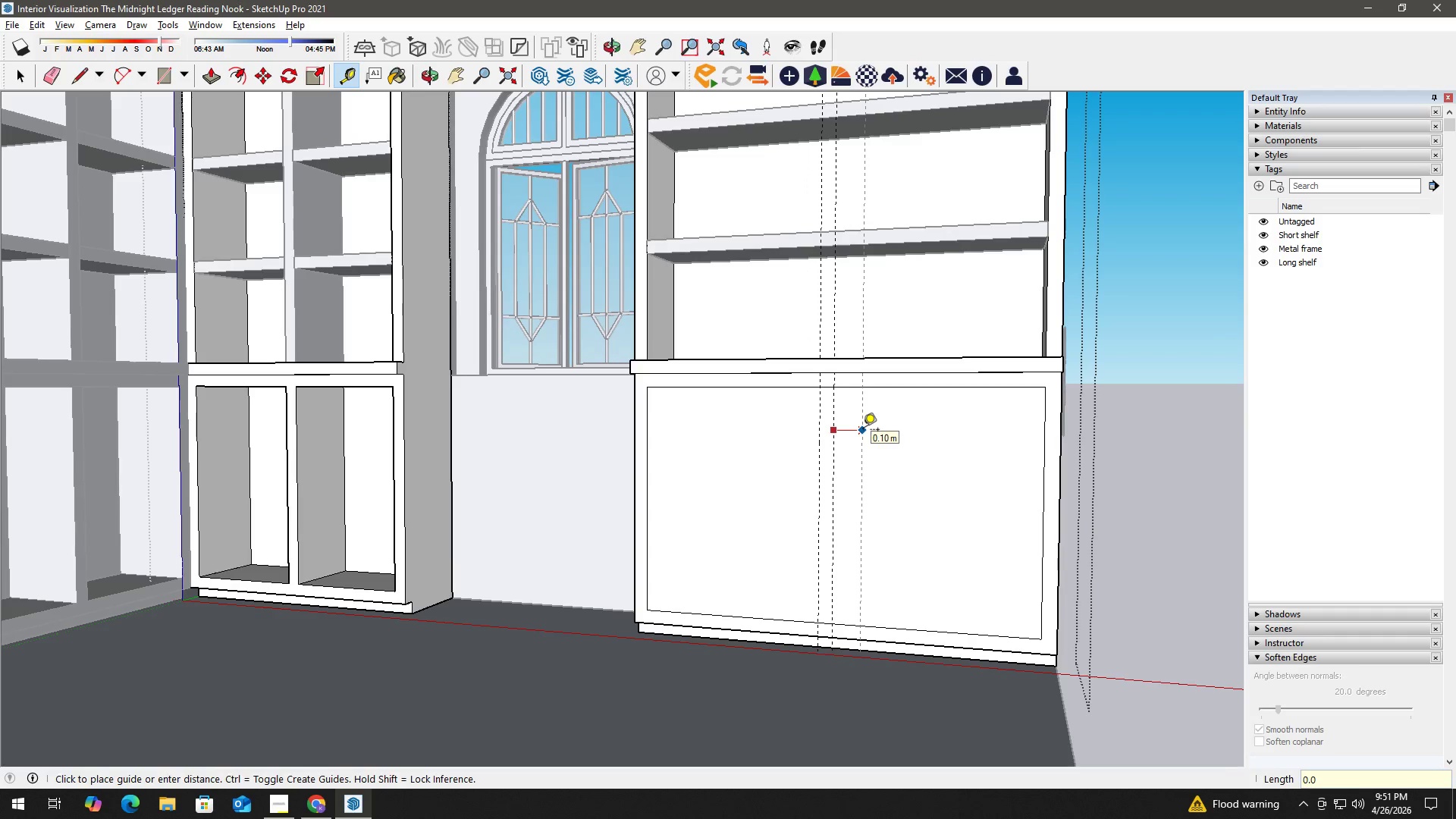 
key(Numpad0)
 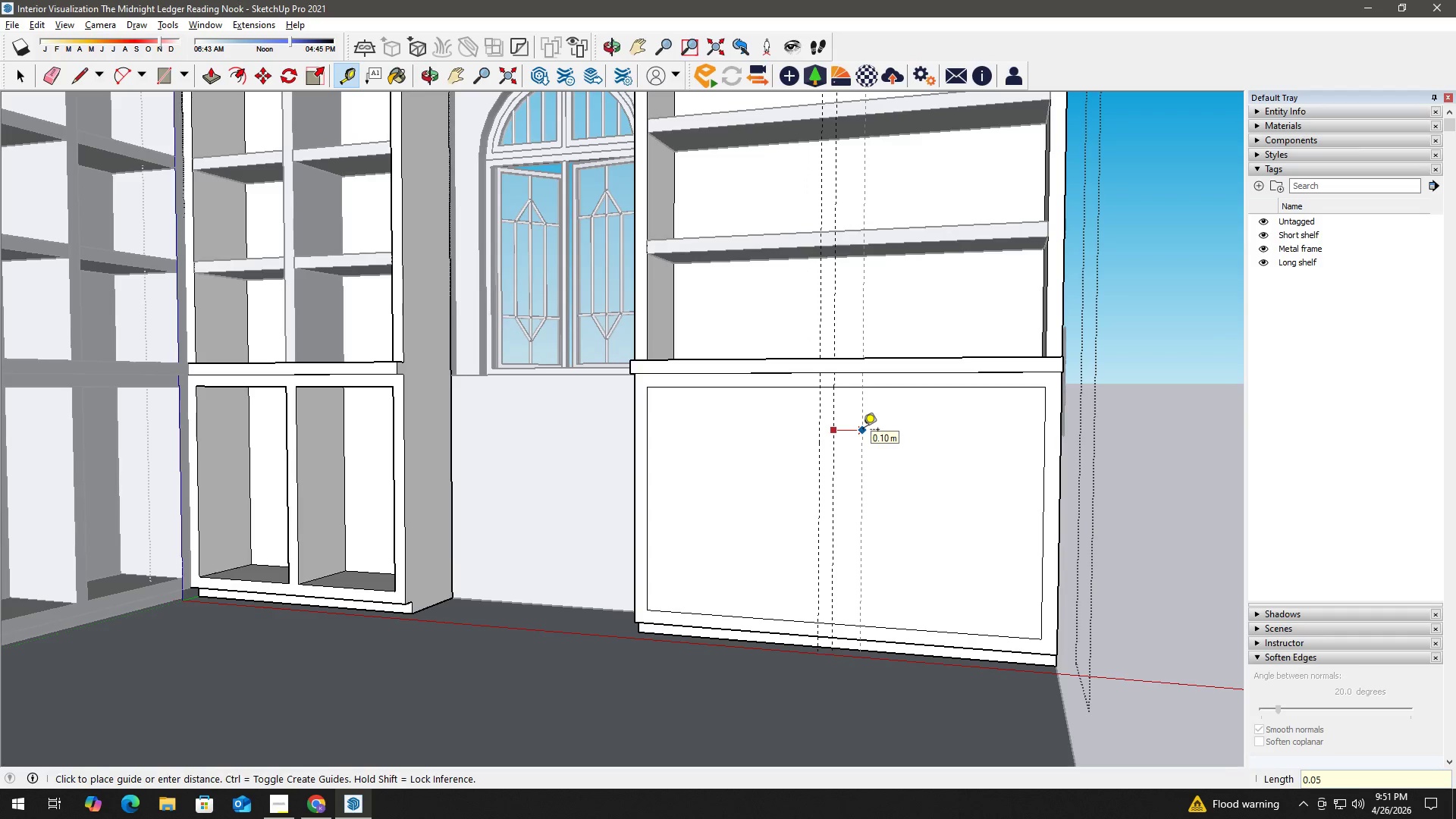 
key(Numpad5)
 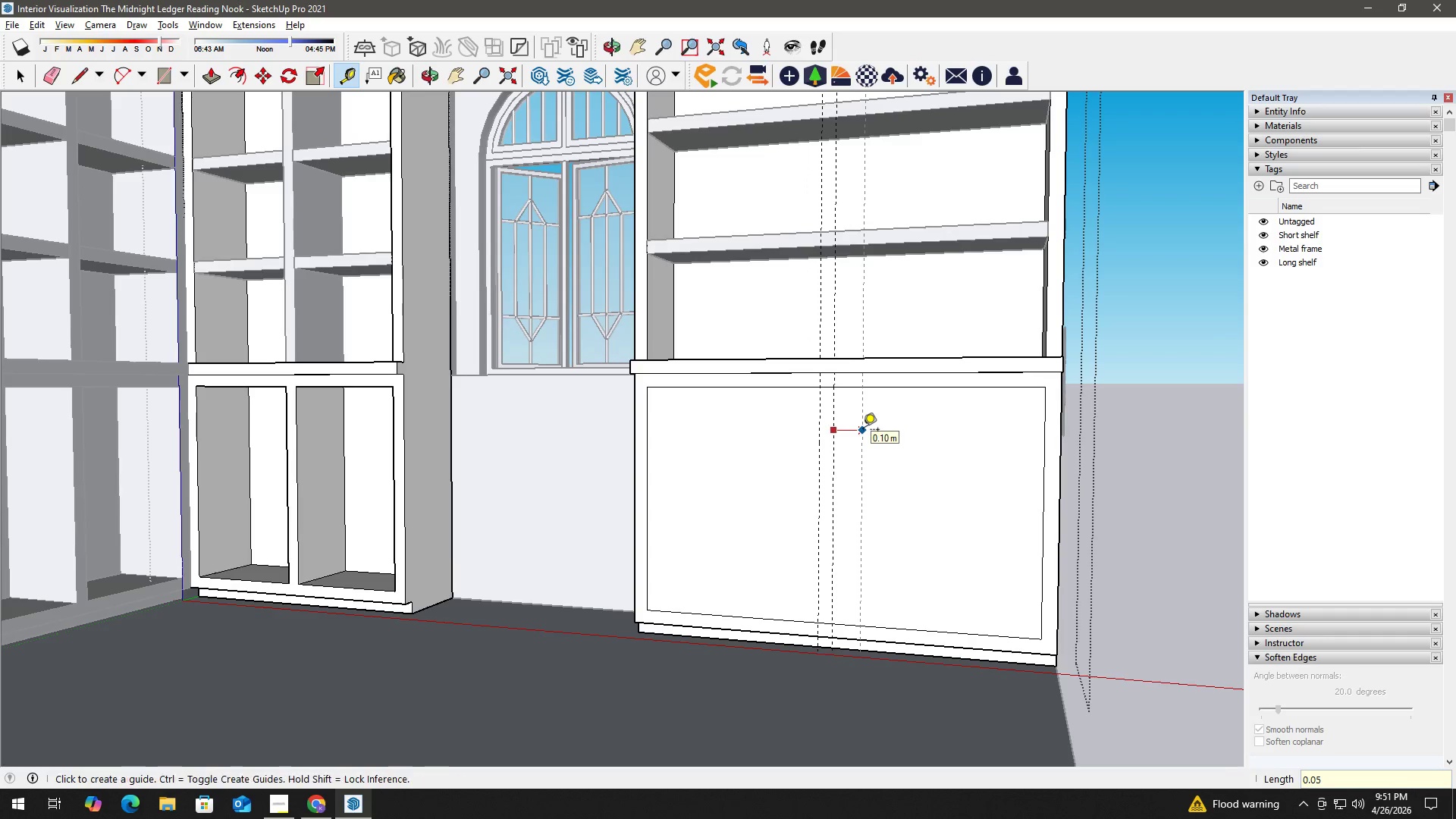 
key(NumpadEnter)
 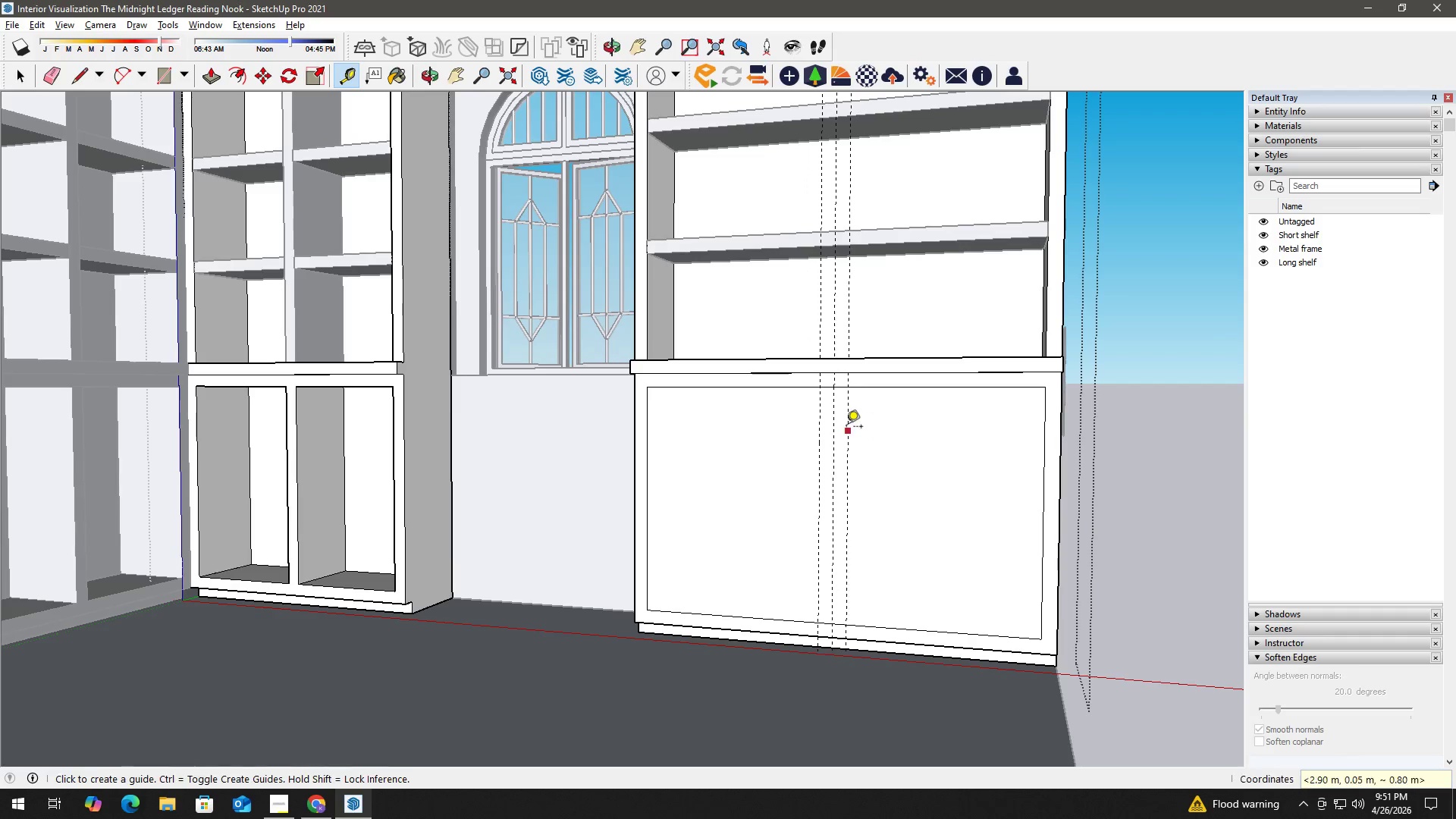 
key(Space)
 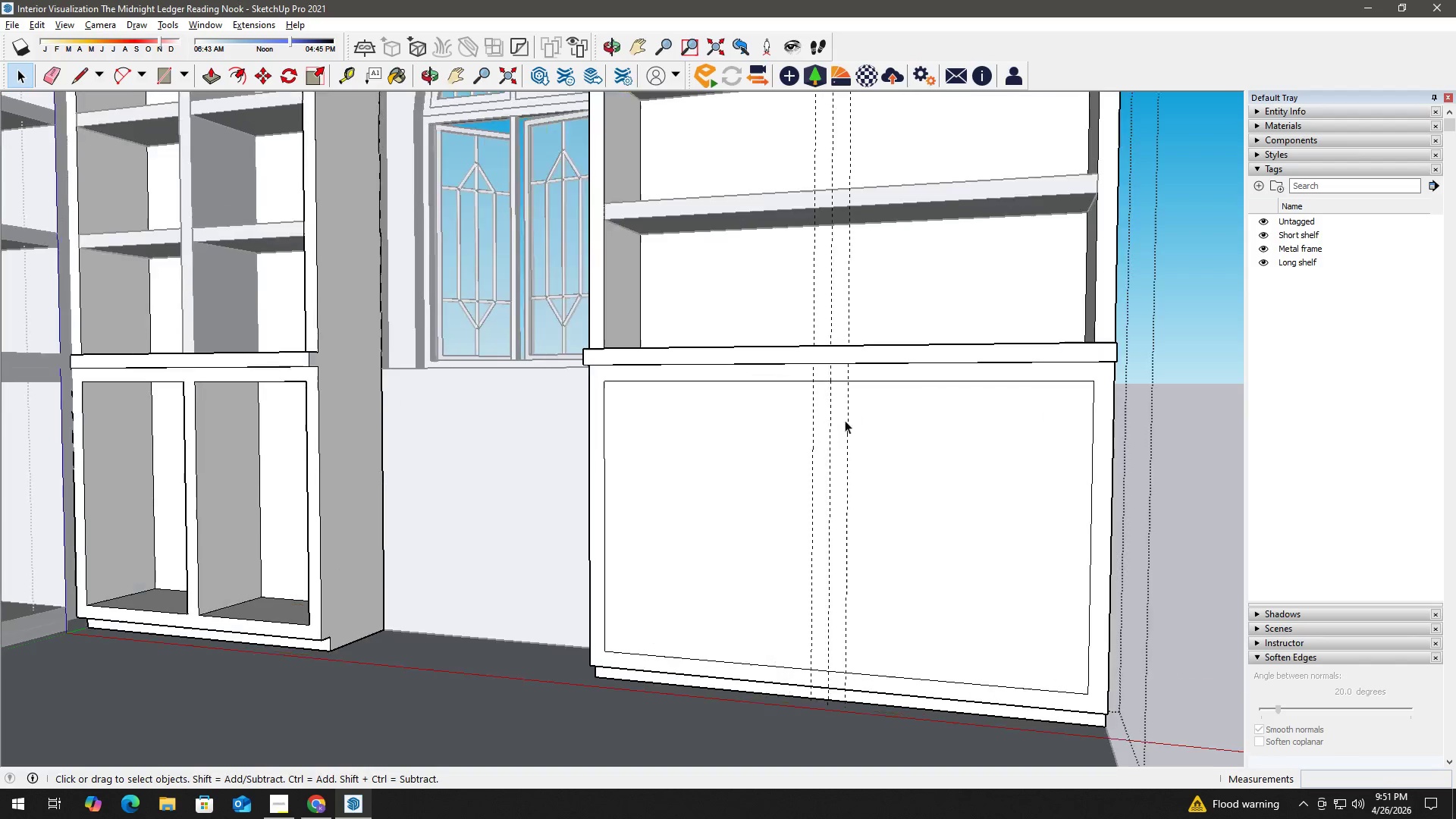 
scroll: coordinate [844, 421], scroll_direction: up, amount: 3.0
 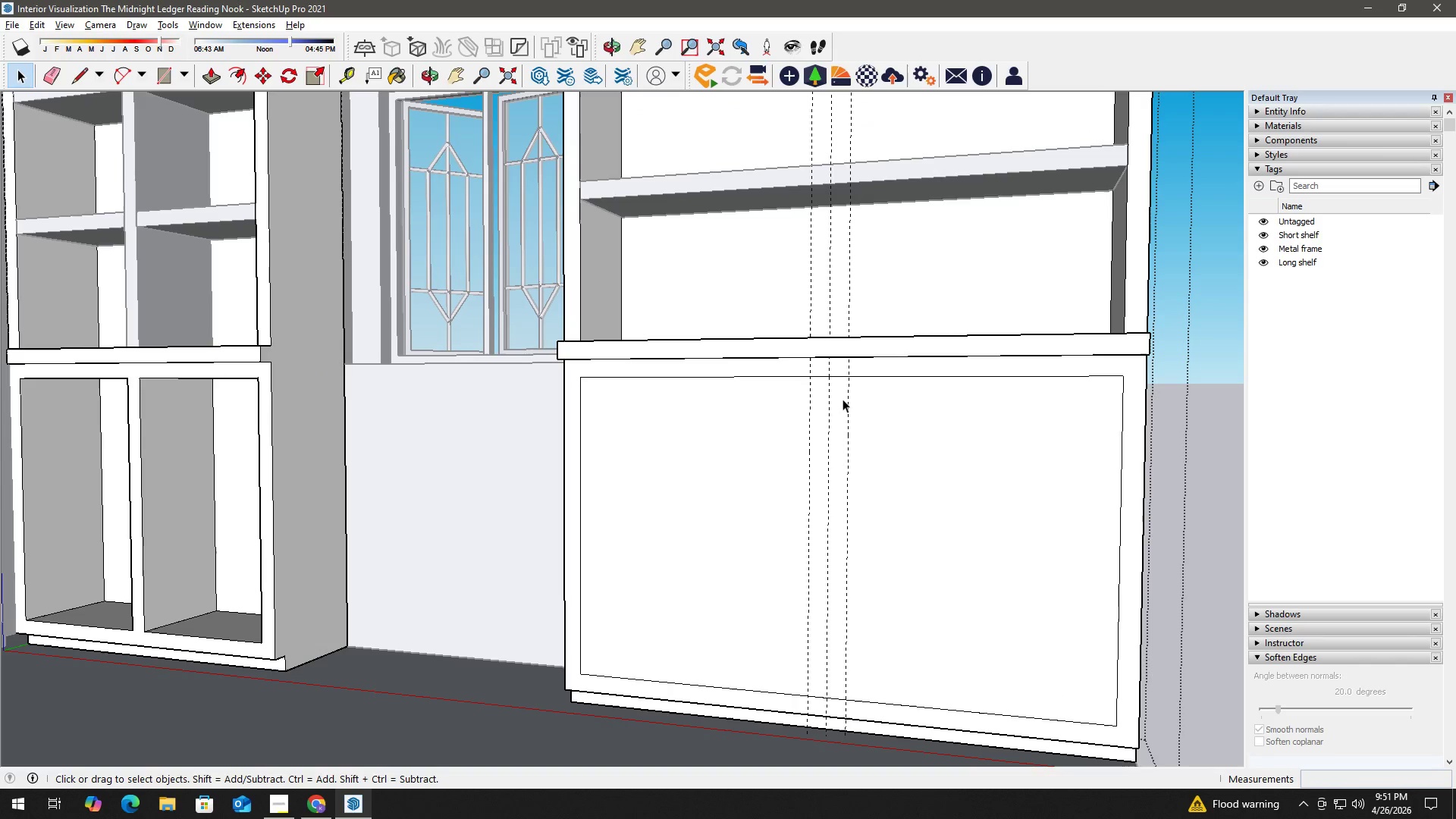 
key(Control+Z)
 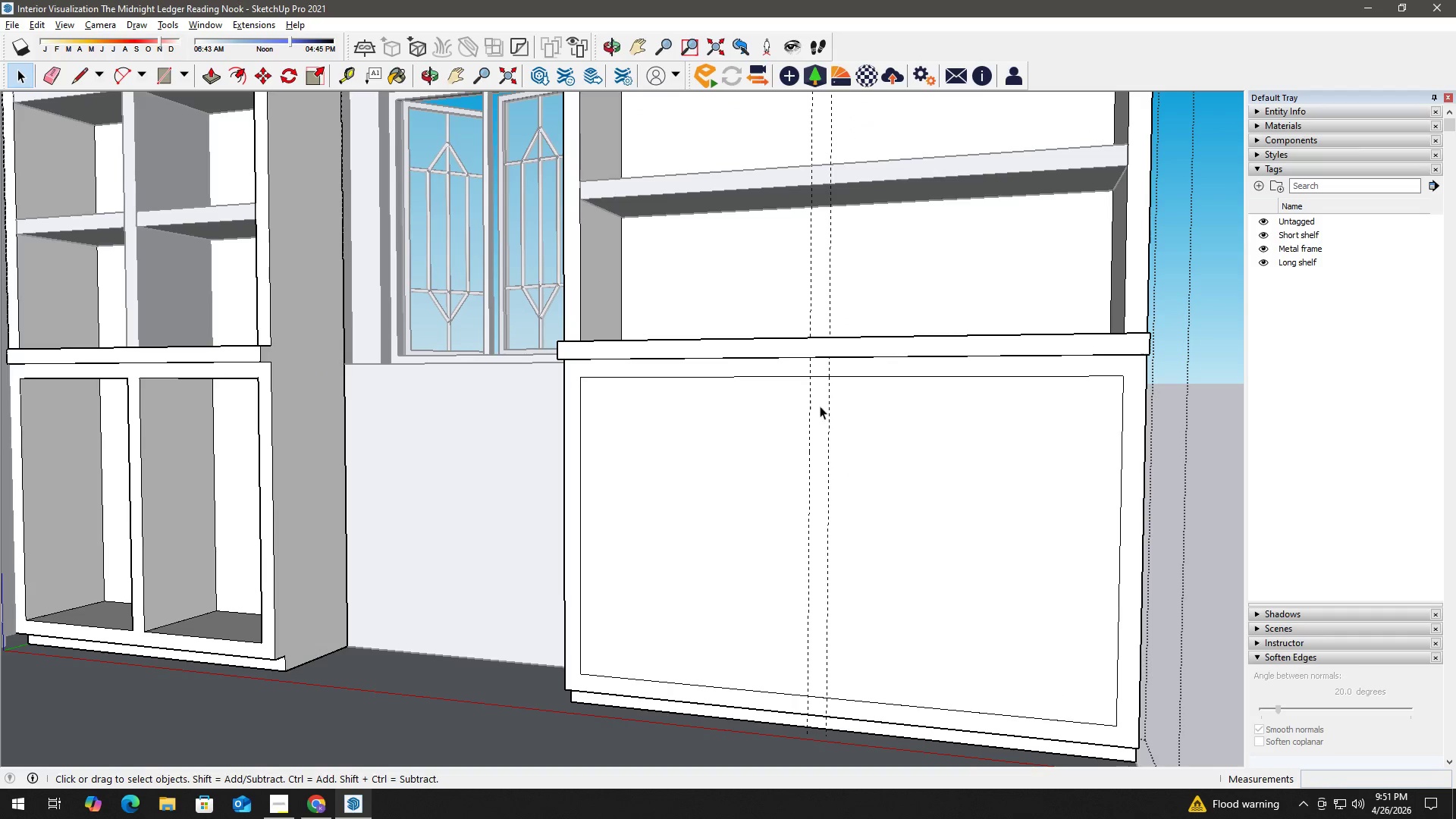 
key(Control+ControlLeft)
 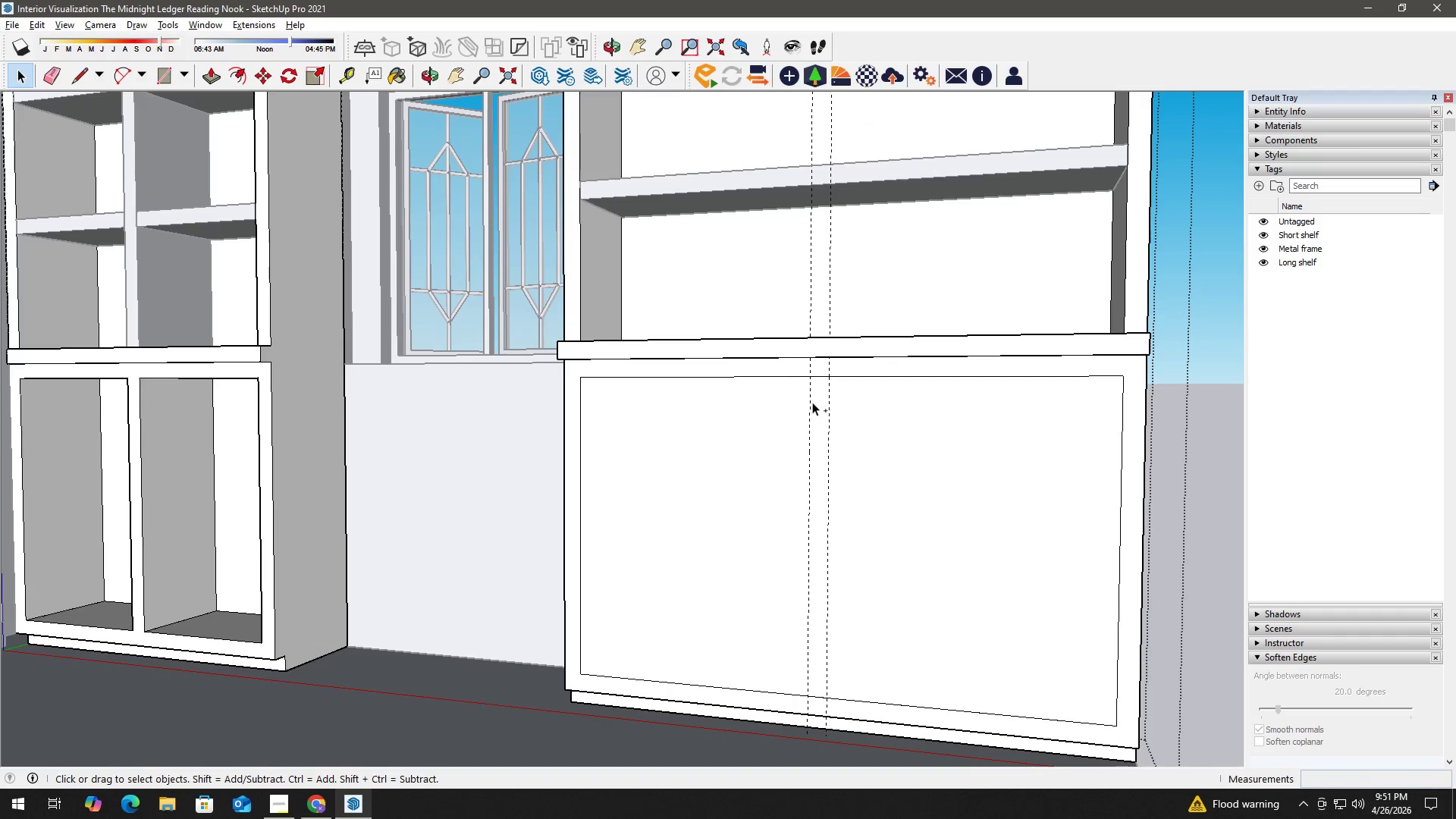 
key(Control+Z)
 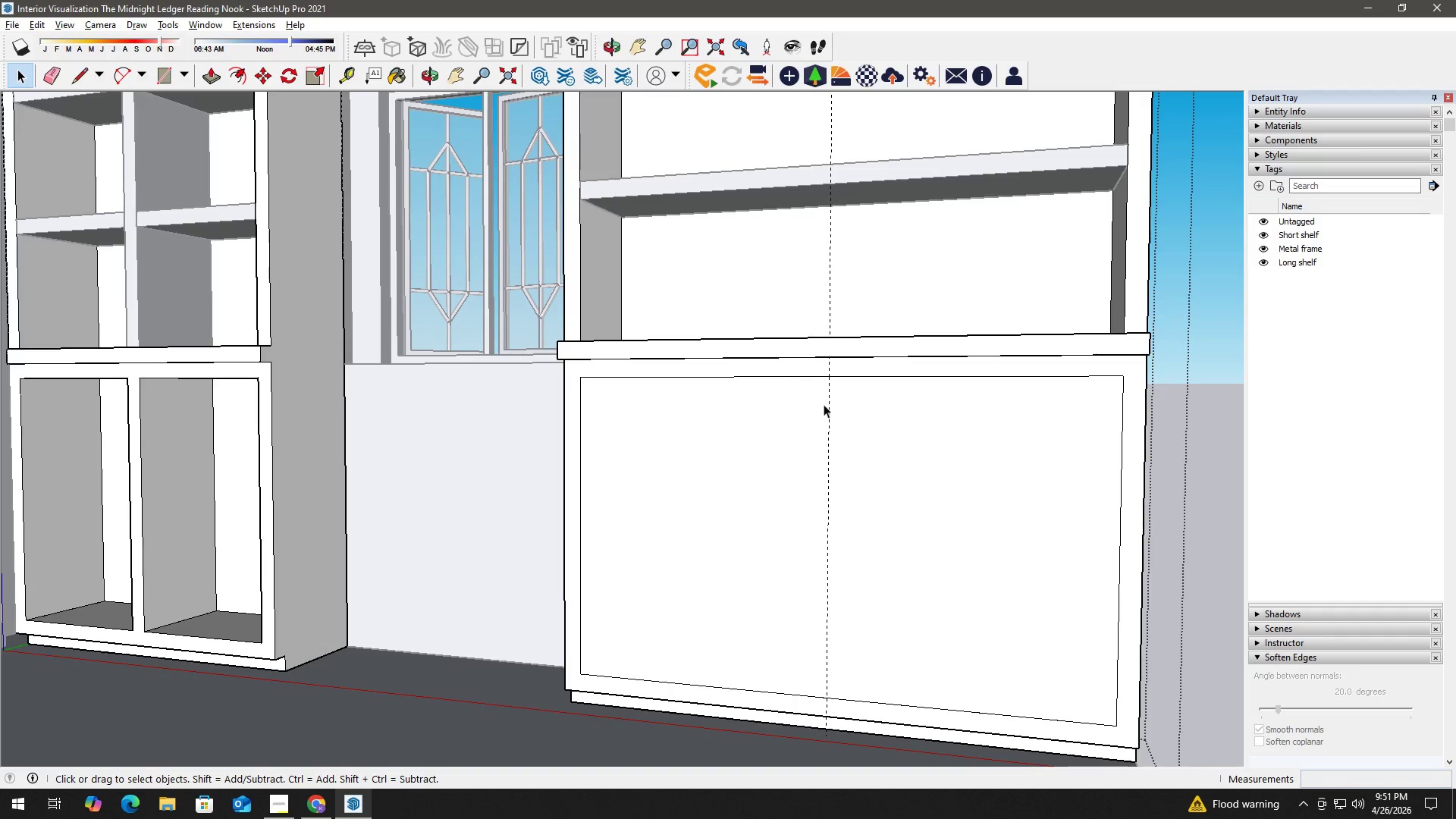 
key(Space)
 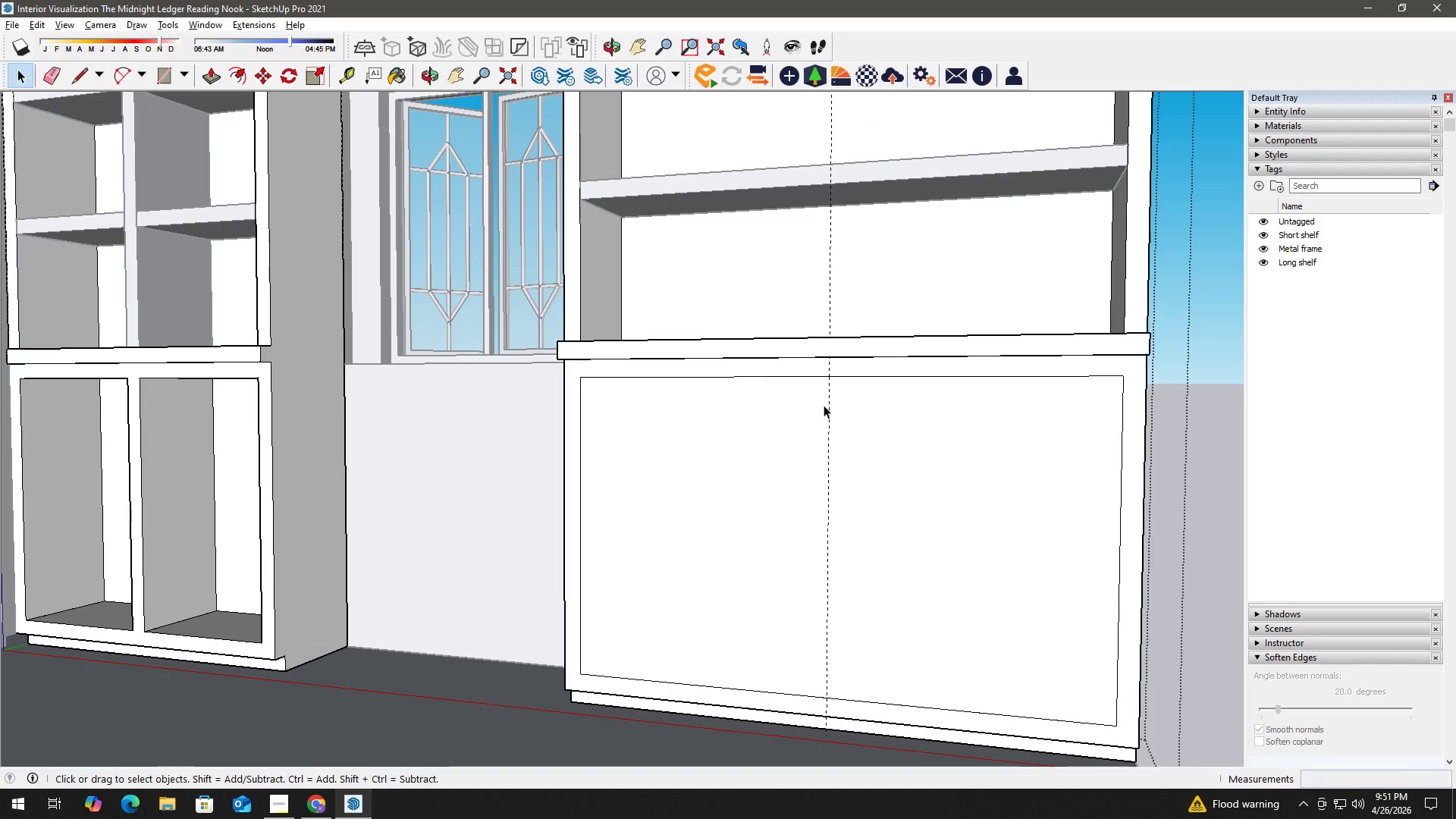 
key(T)
 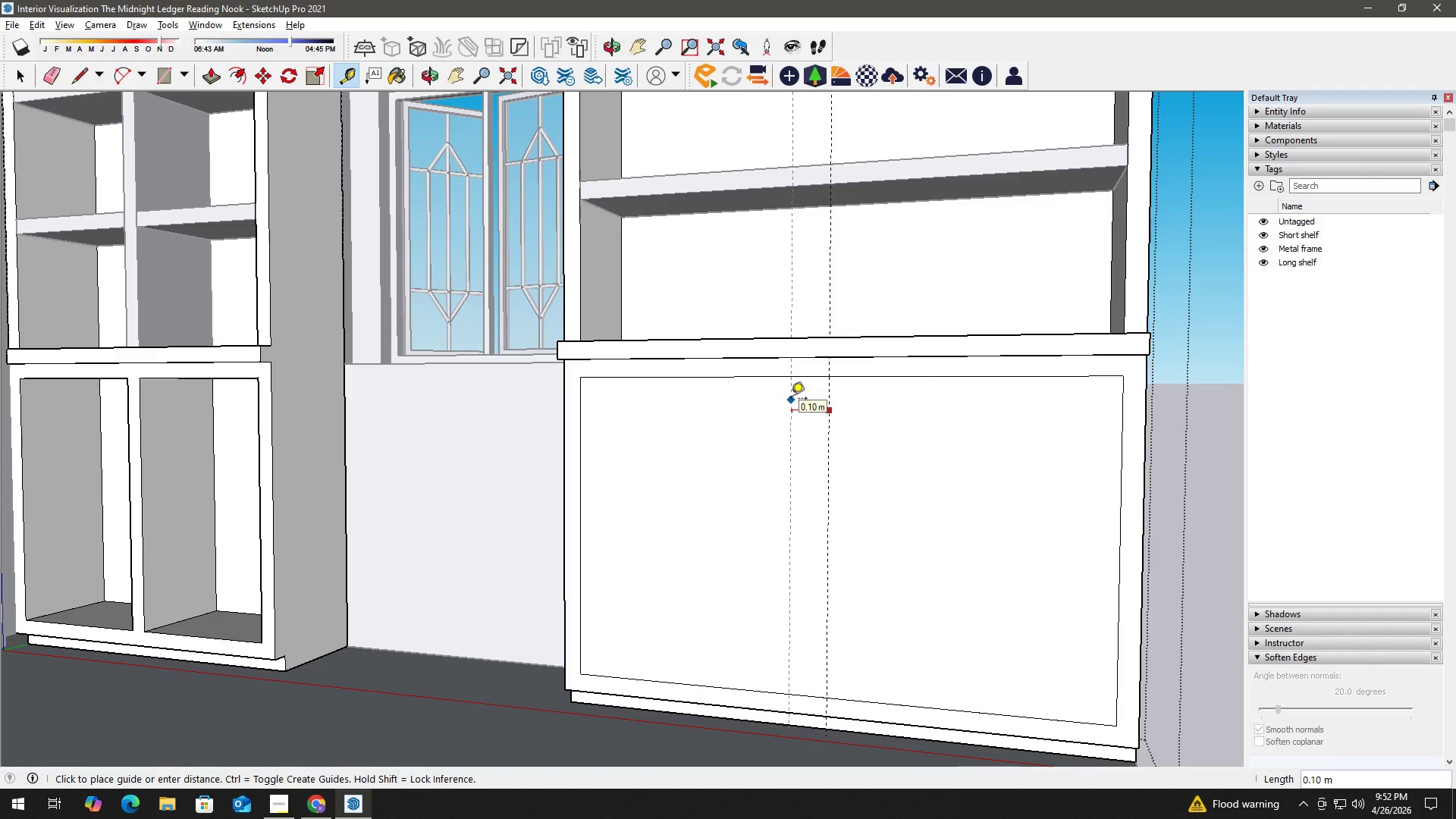 
key(NumpadDecimal)
 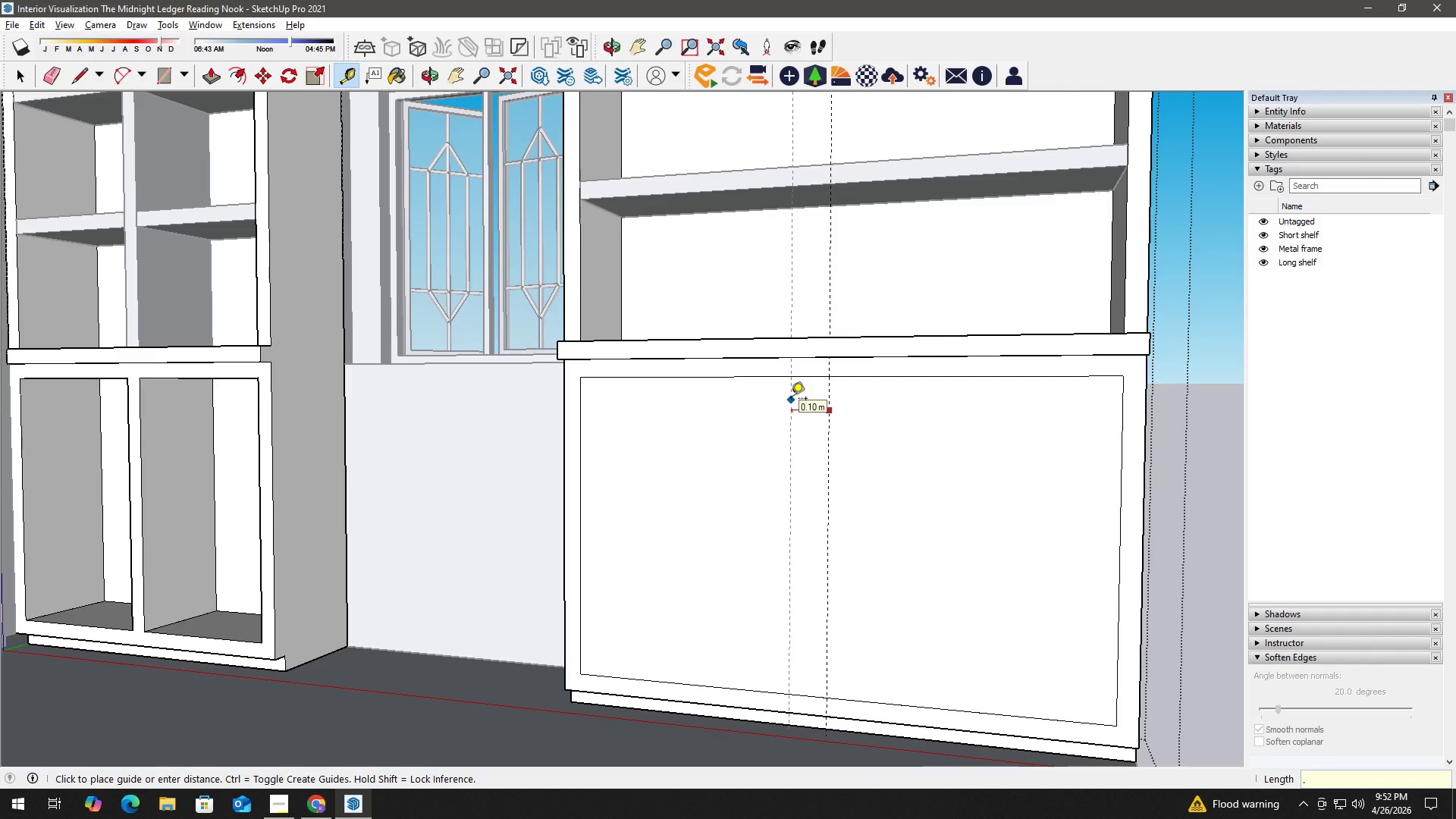 
key(Numpad0)
 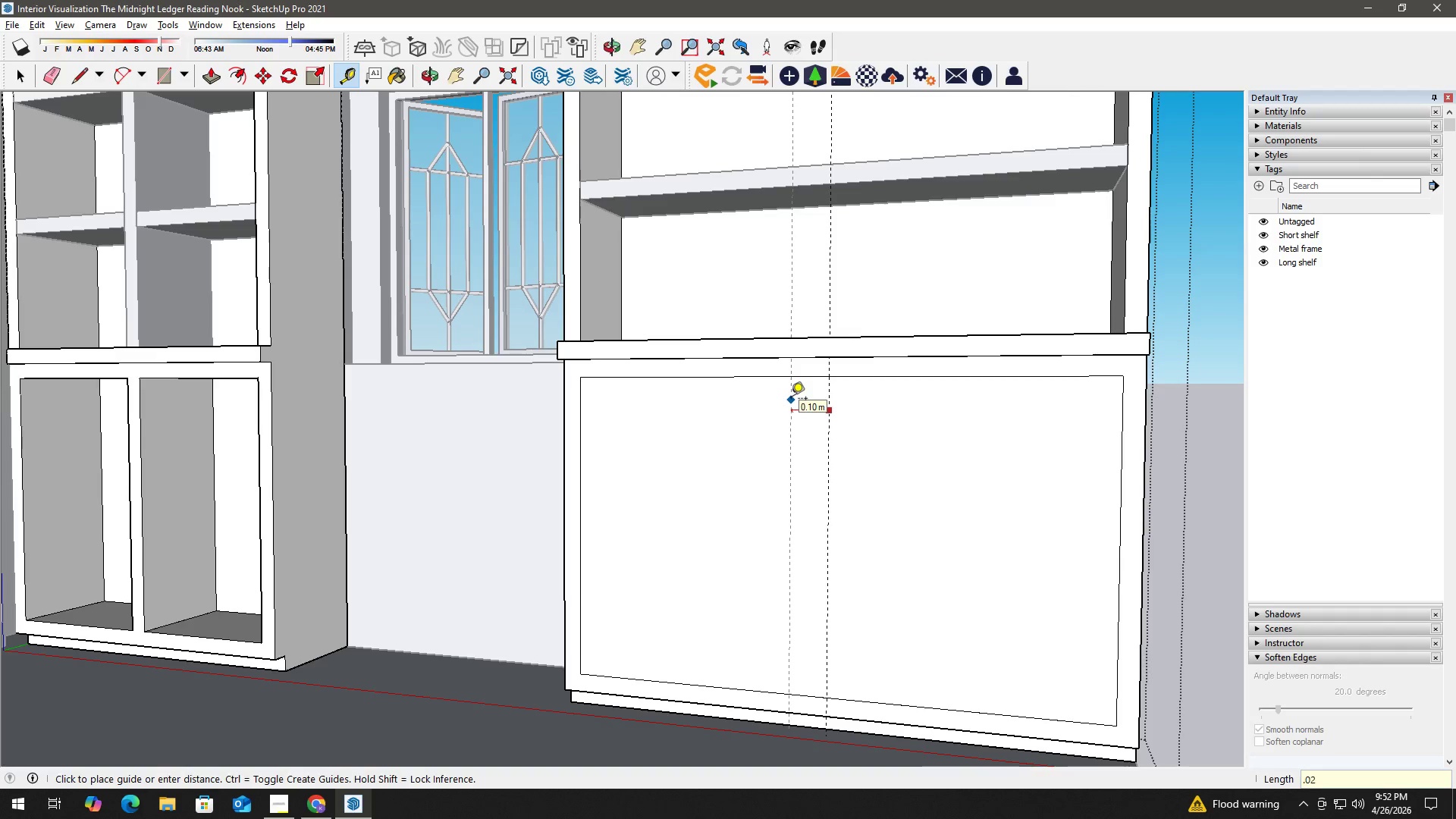 
key(Numpad2)
 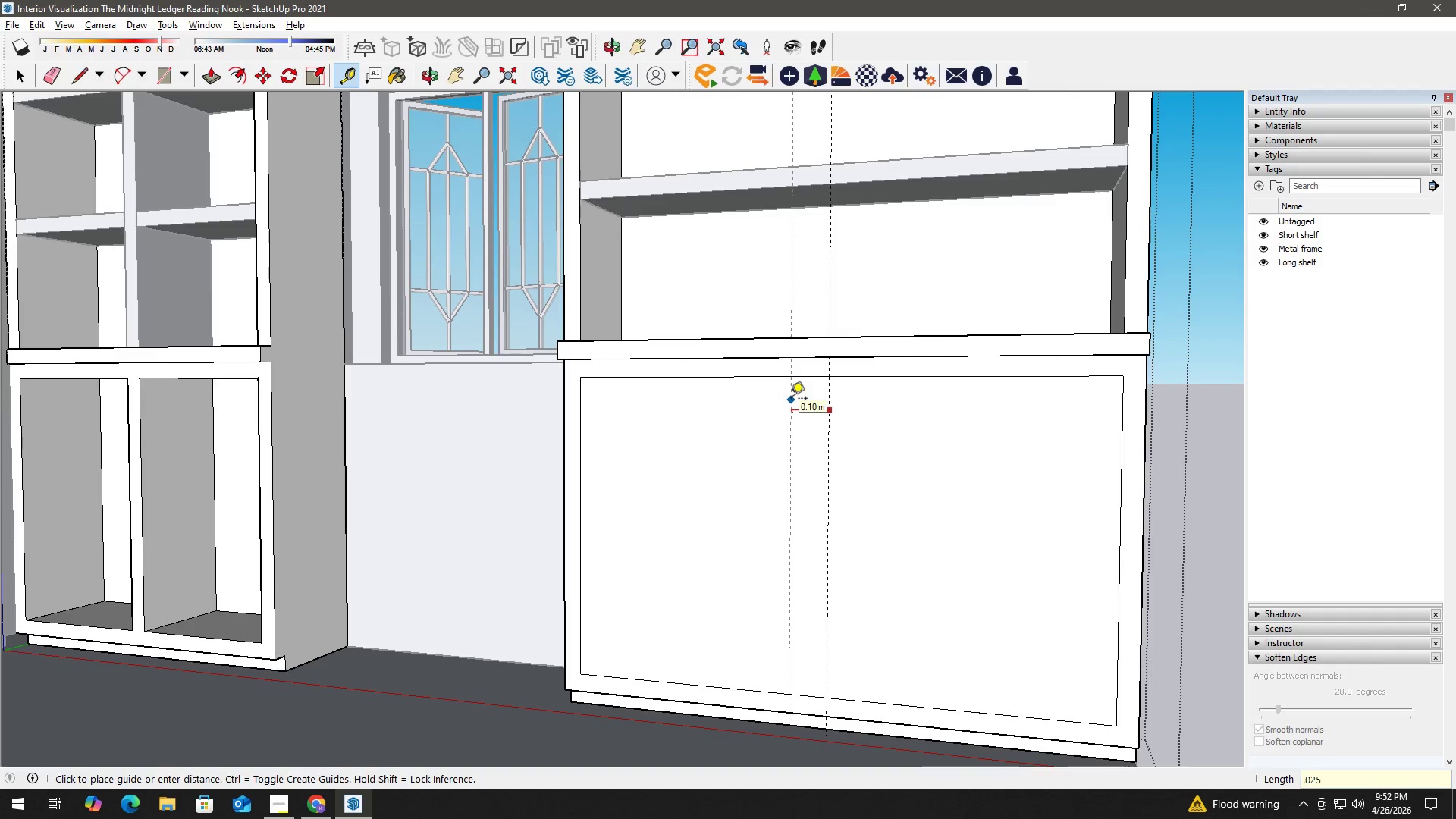 
key(Numpad5)
 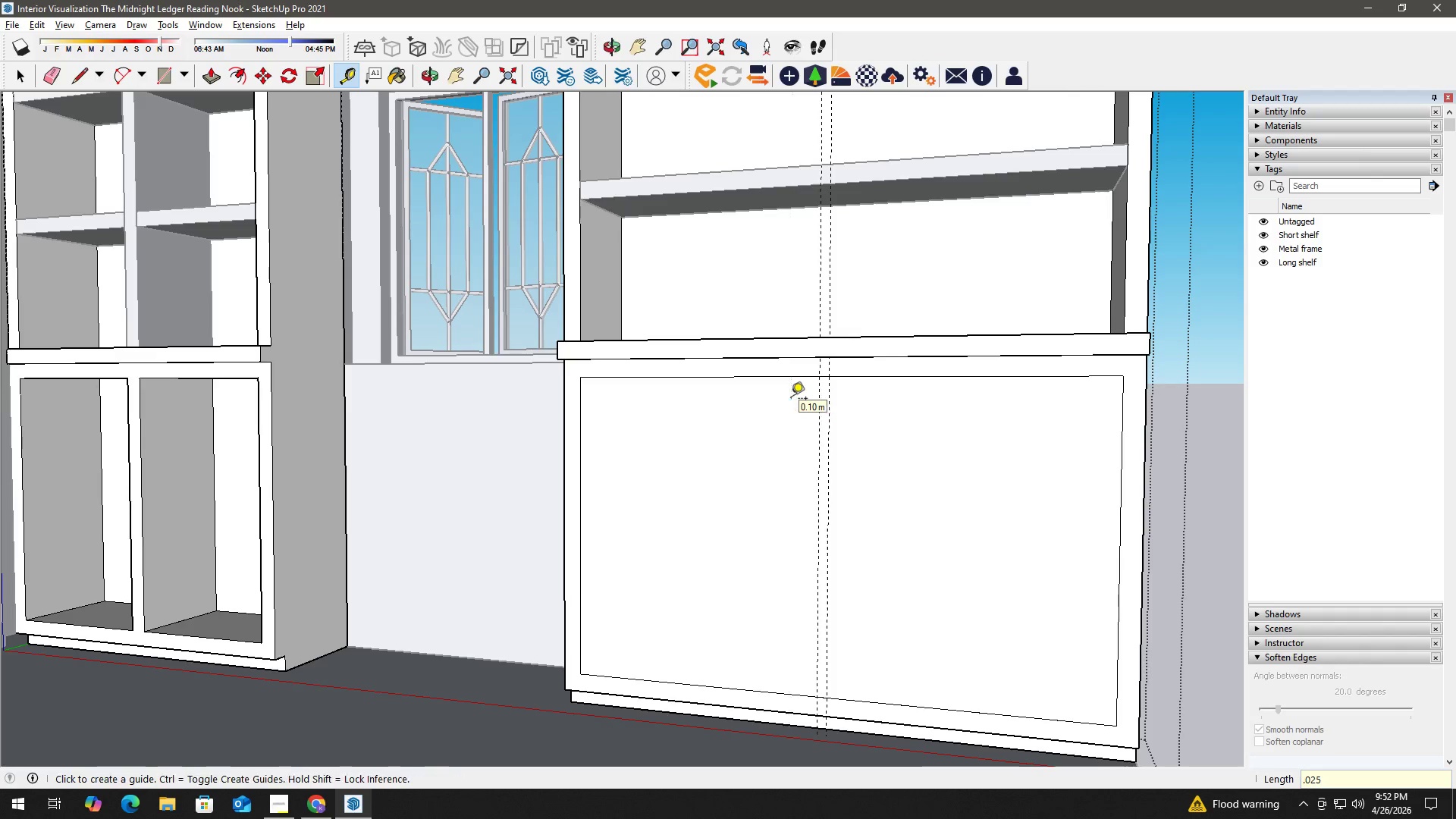 
key(NumpadEnter)
 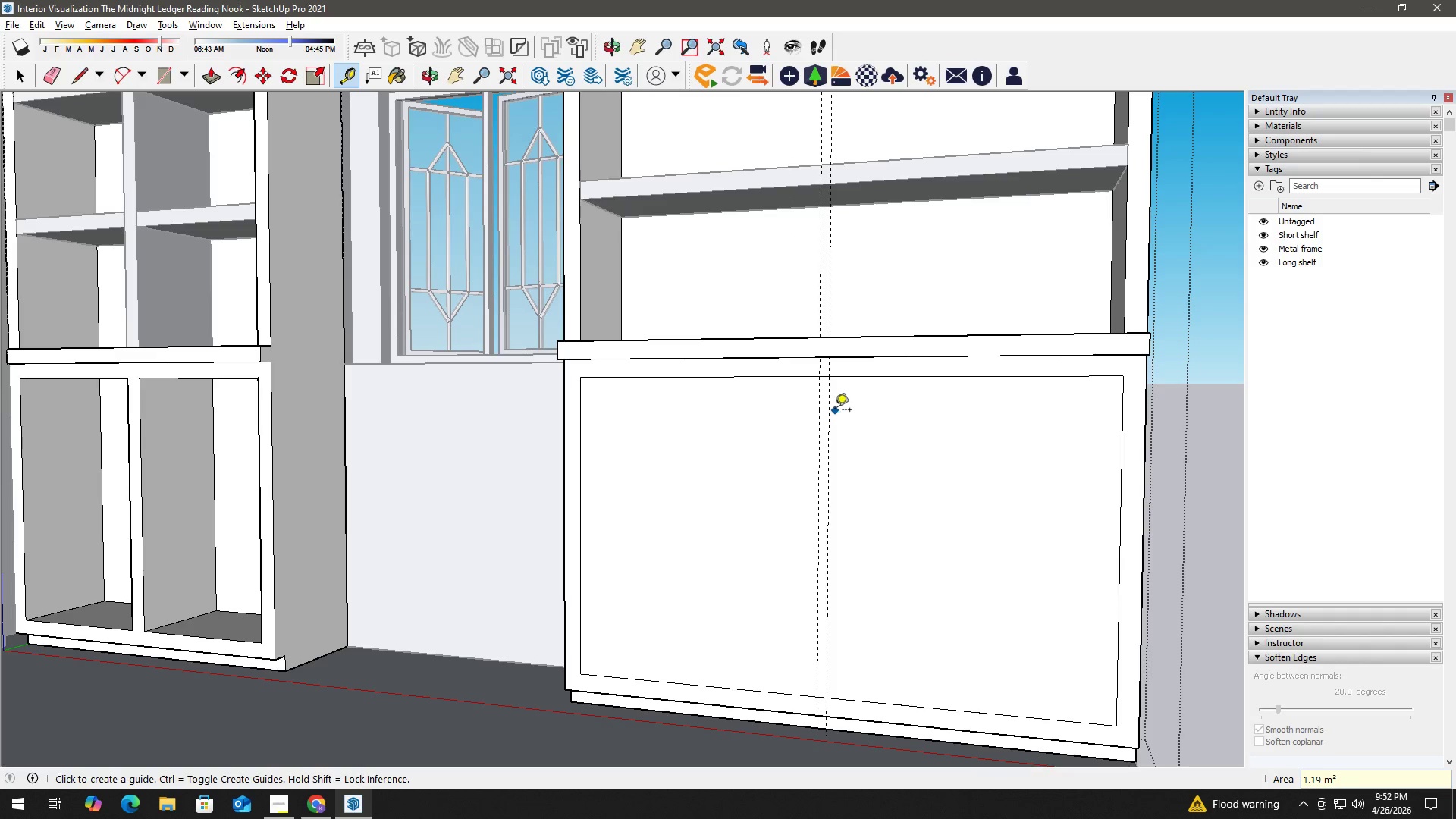 
left_click([833, 406])
 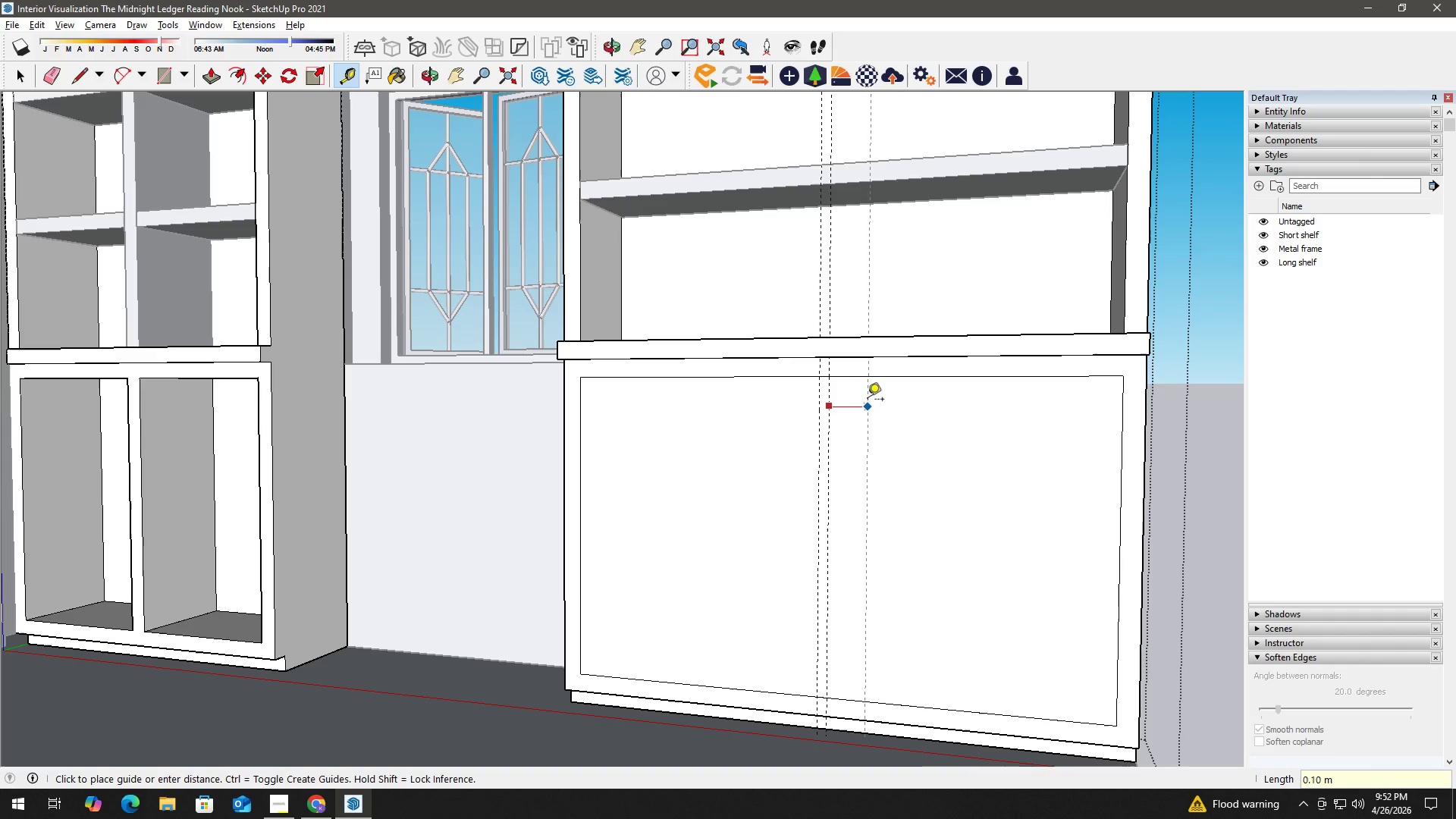 
key(Numpad0)
 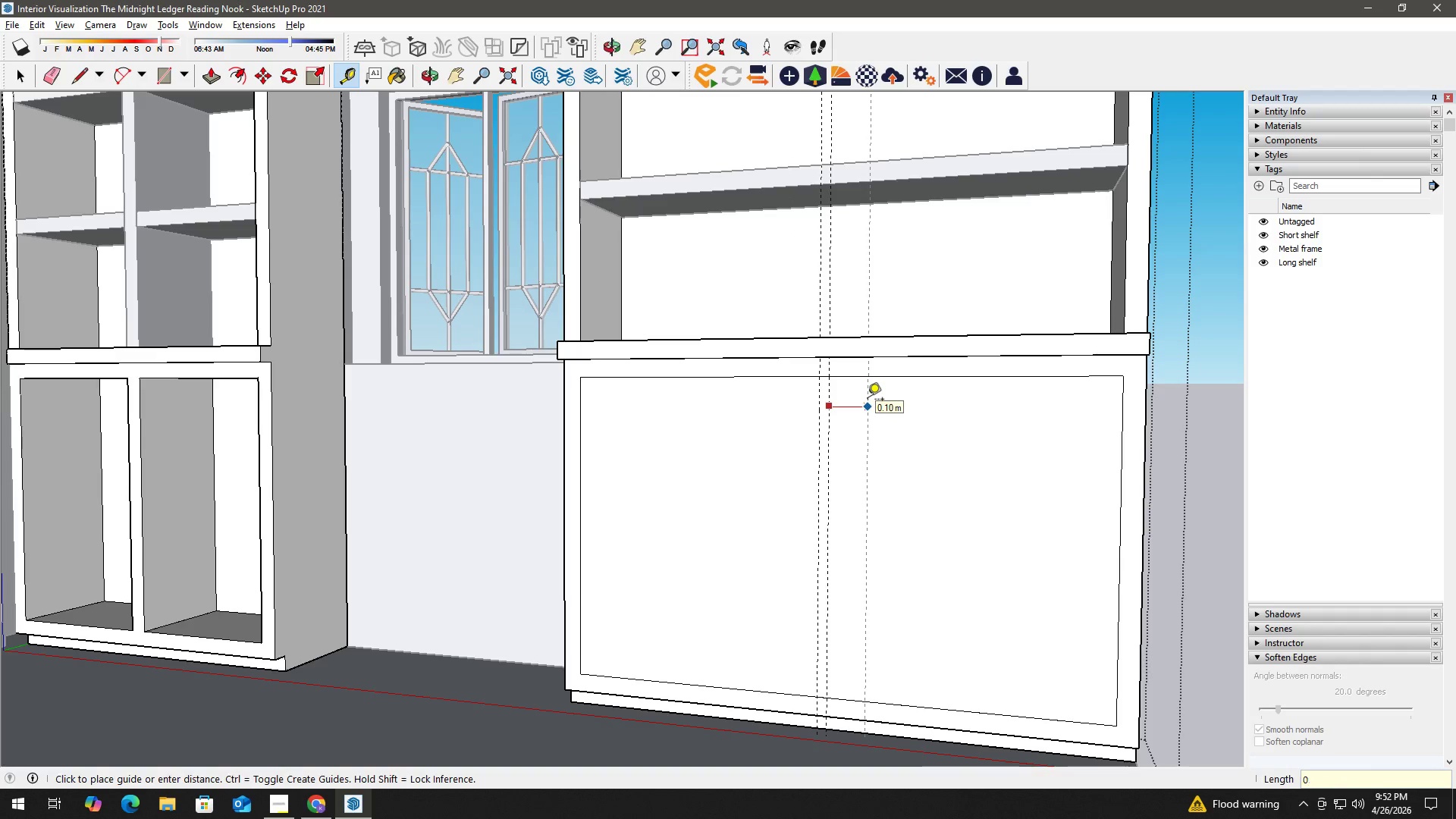 
key(NumpadDecimal)
 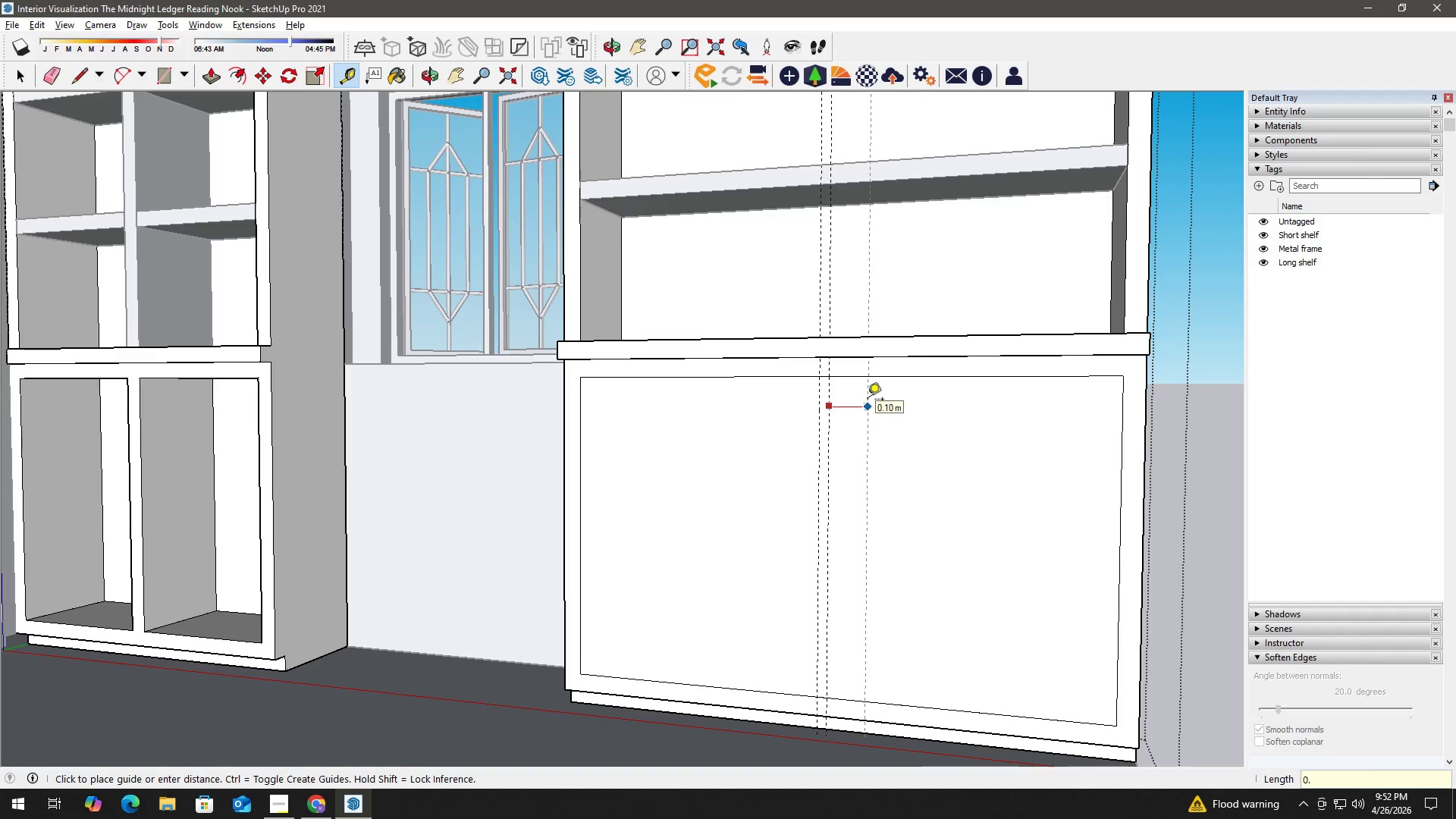 
key(Numpad0)
 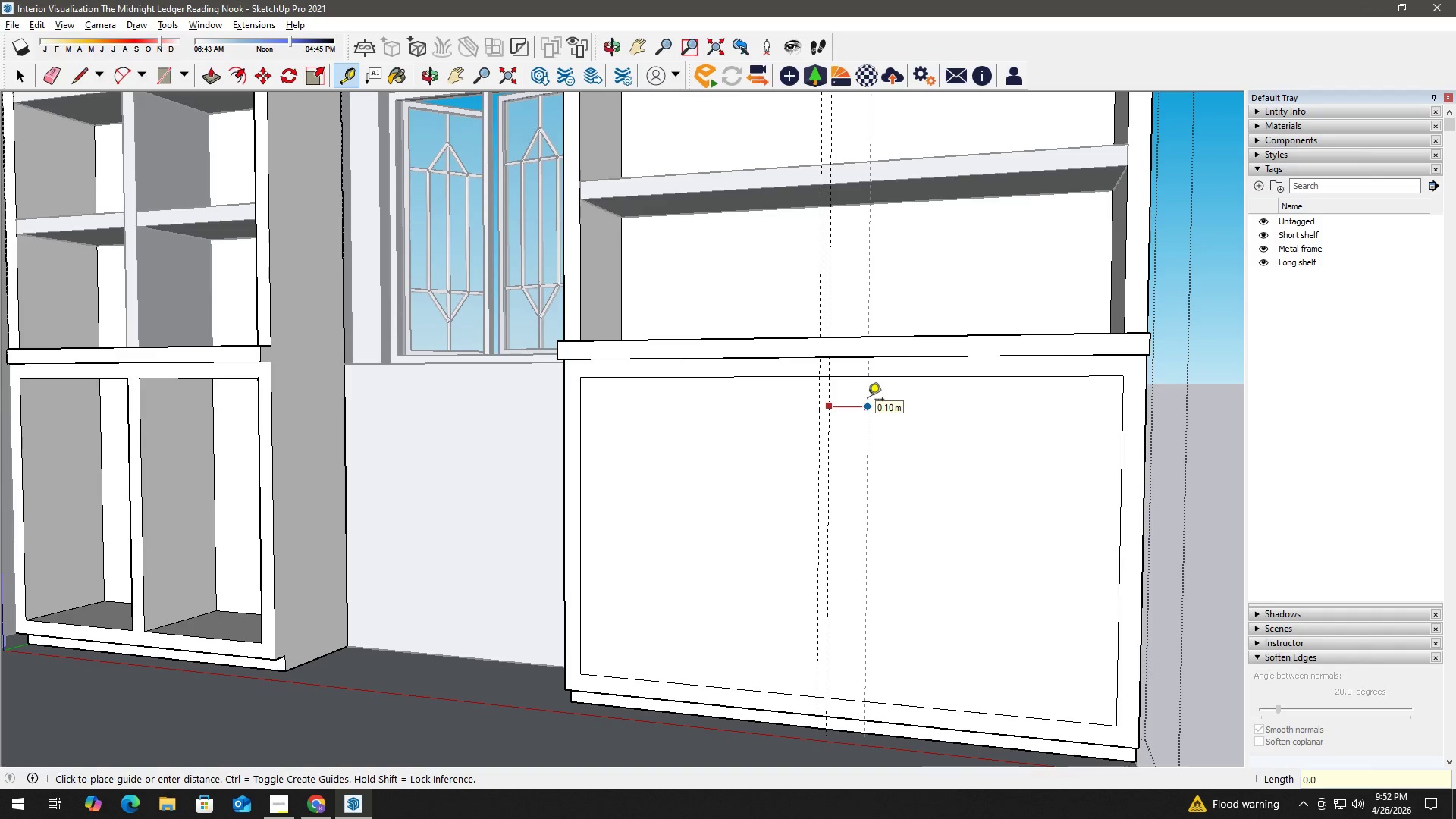 
key(Numpad2)
 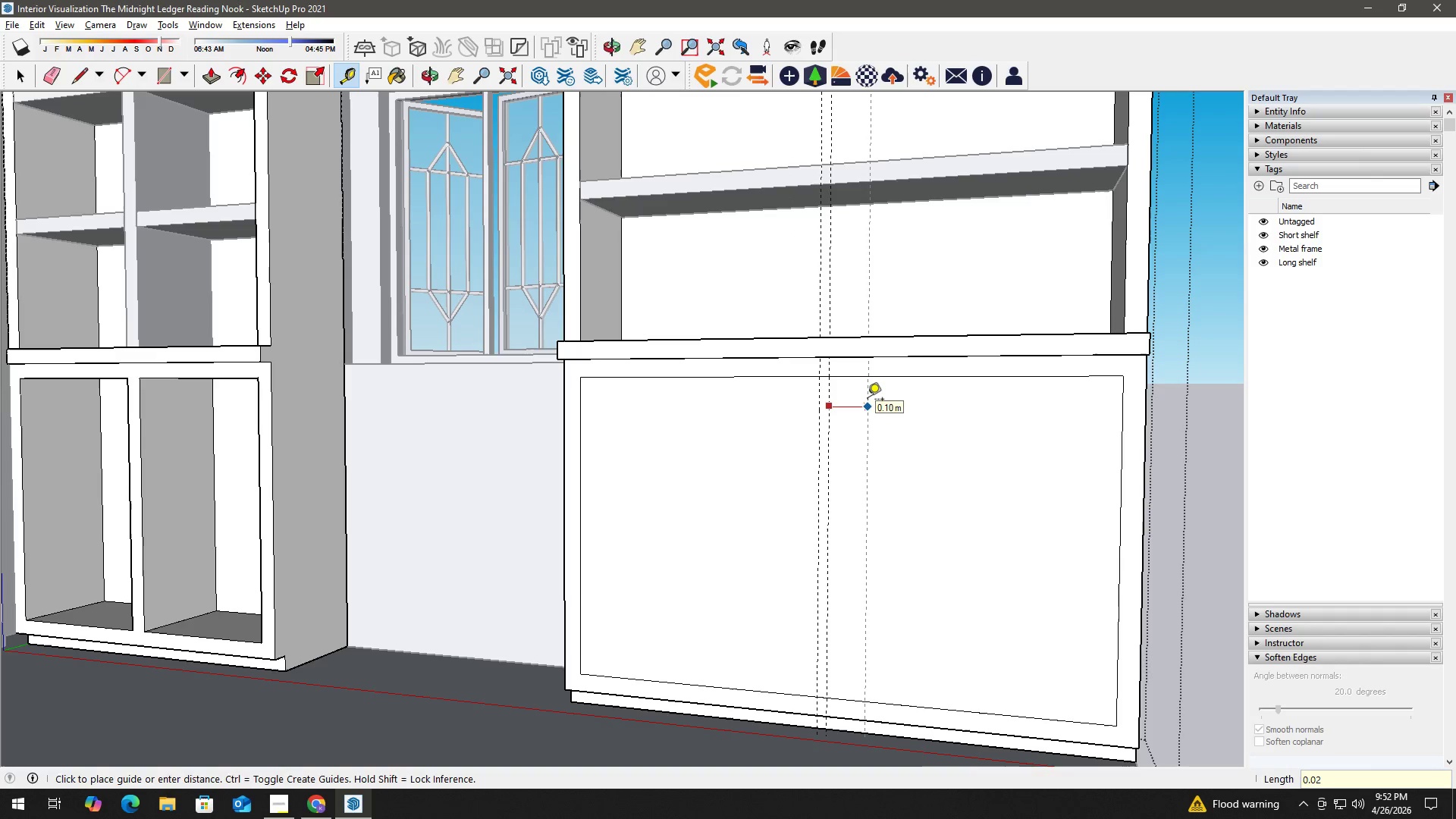 
key(Numpad5)
 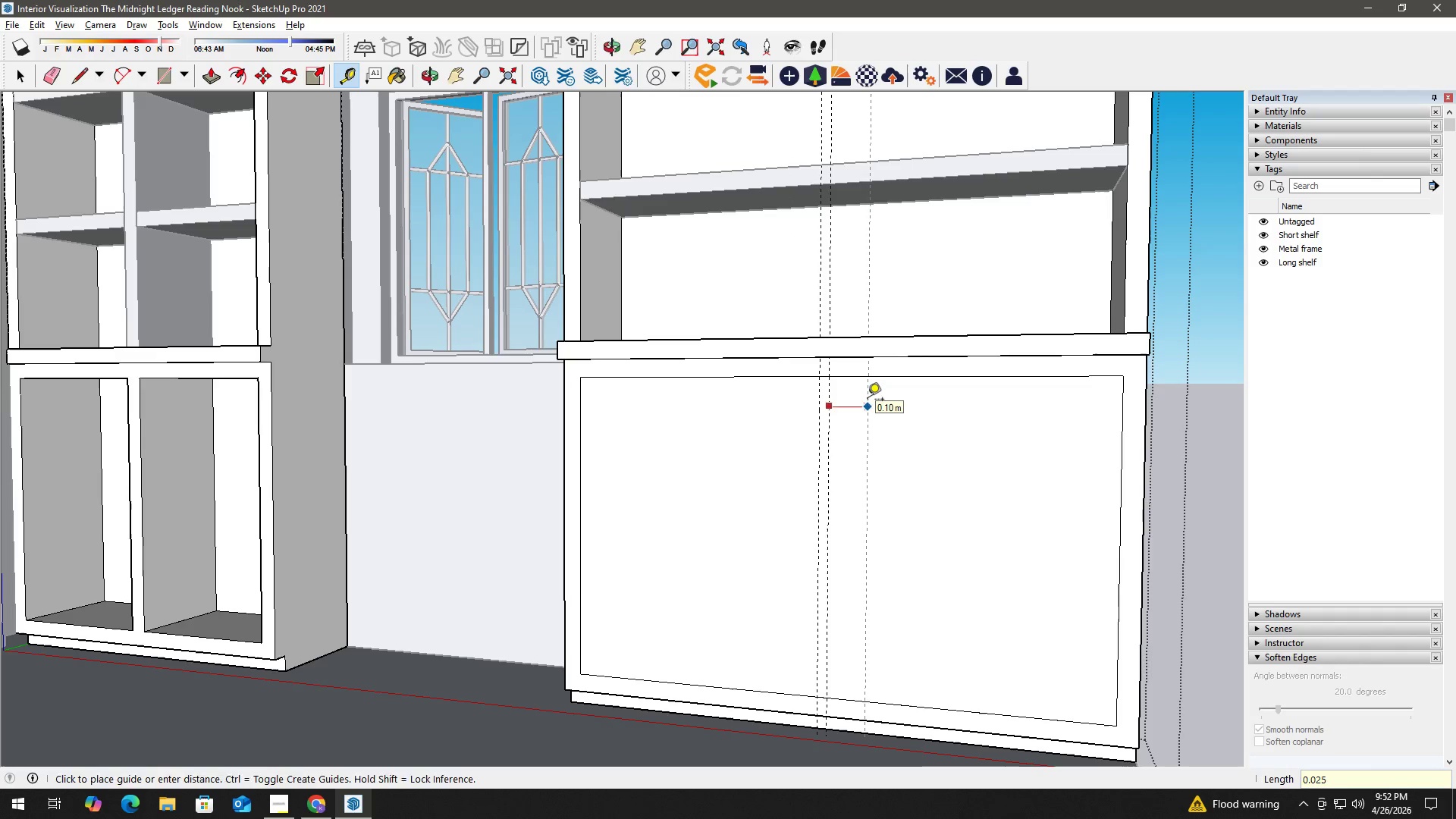 
key(NumpadEnter)
 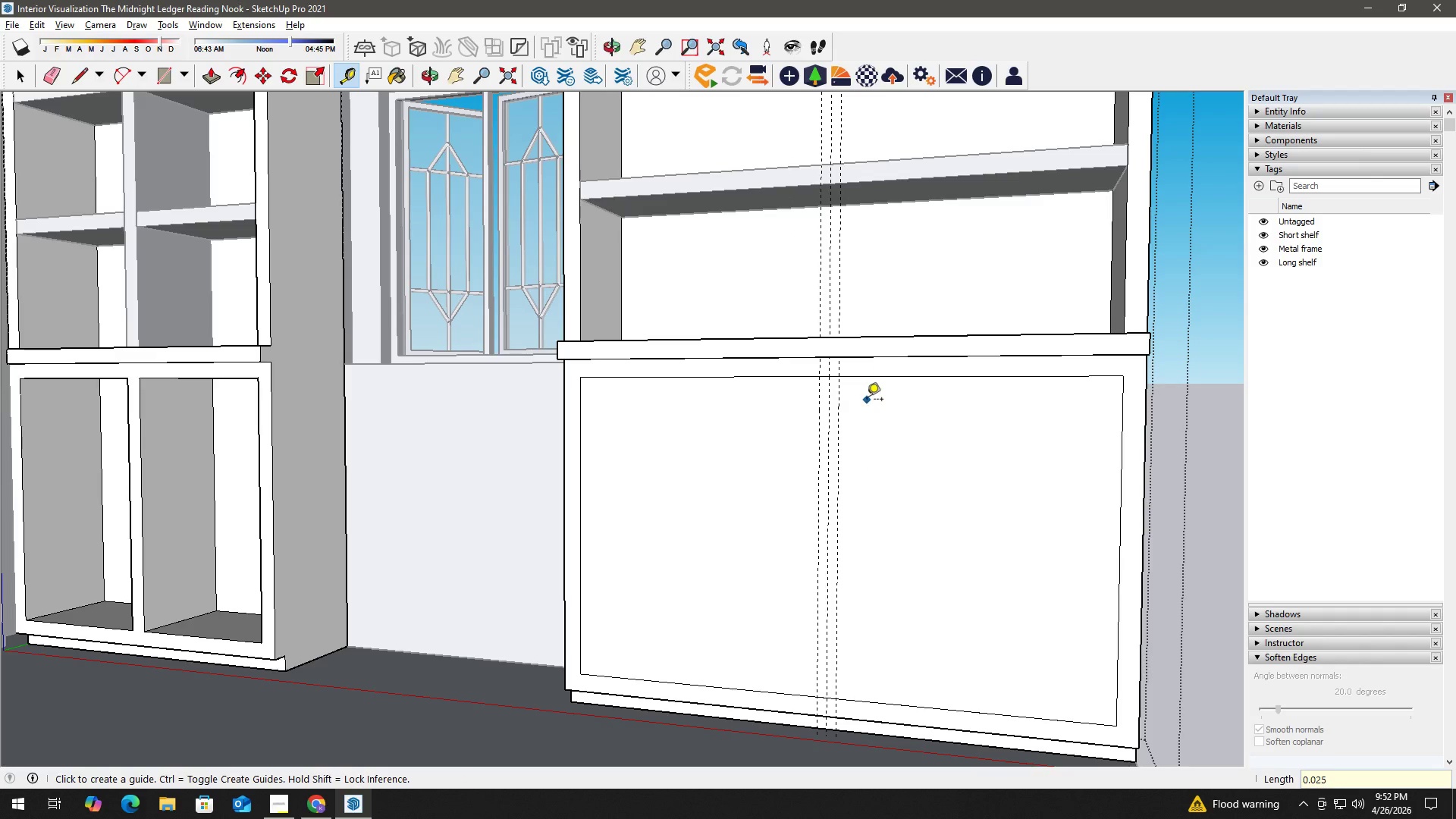 
key(Space)
 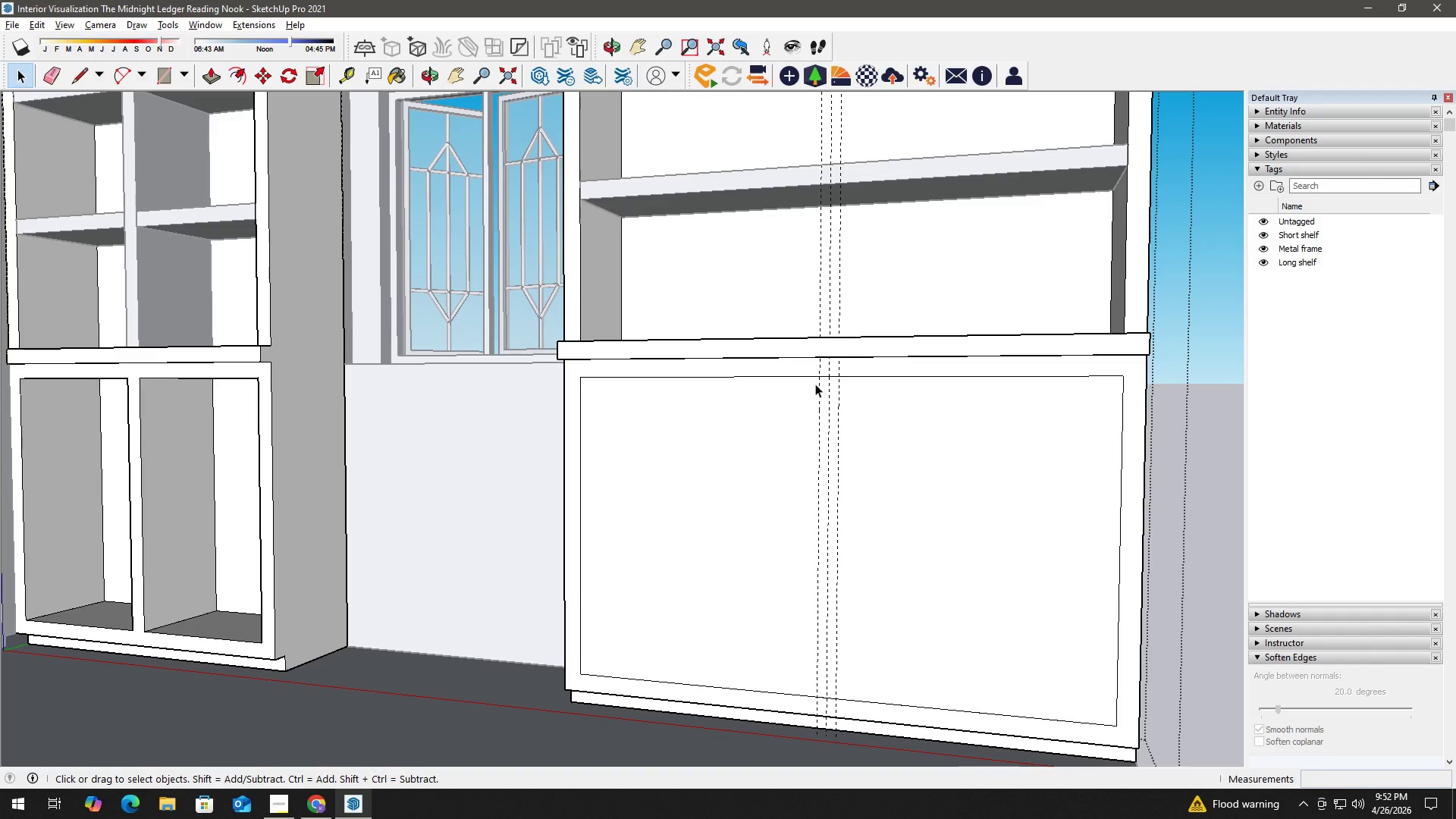 
key(R)
 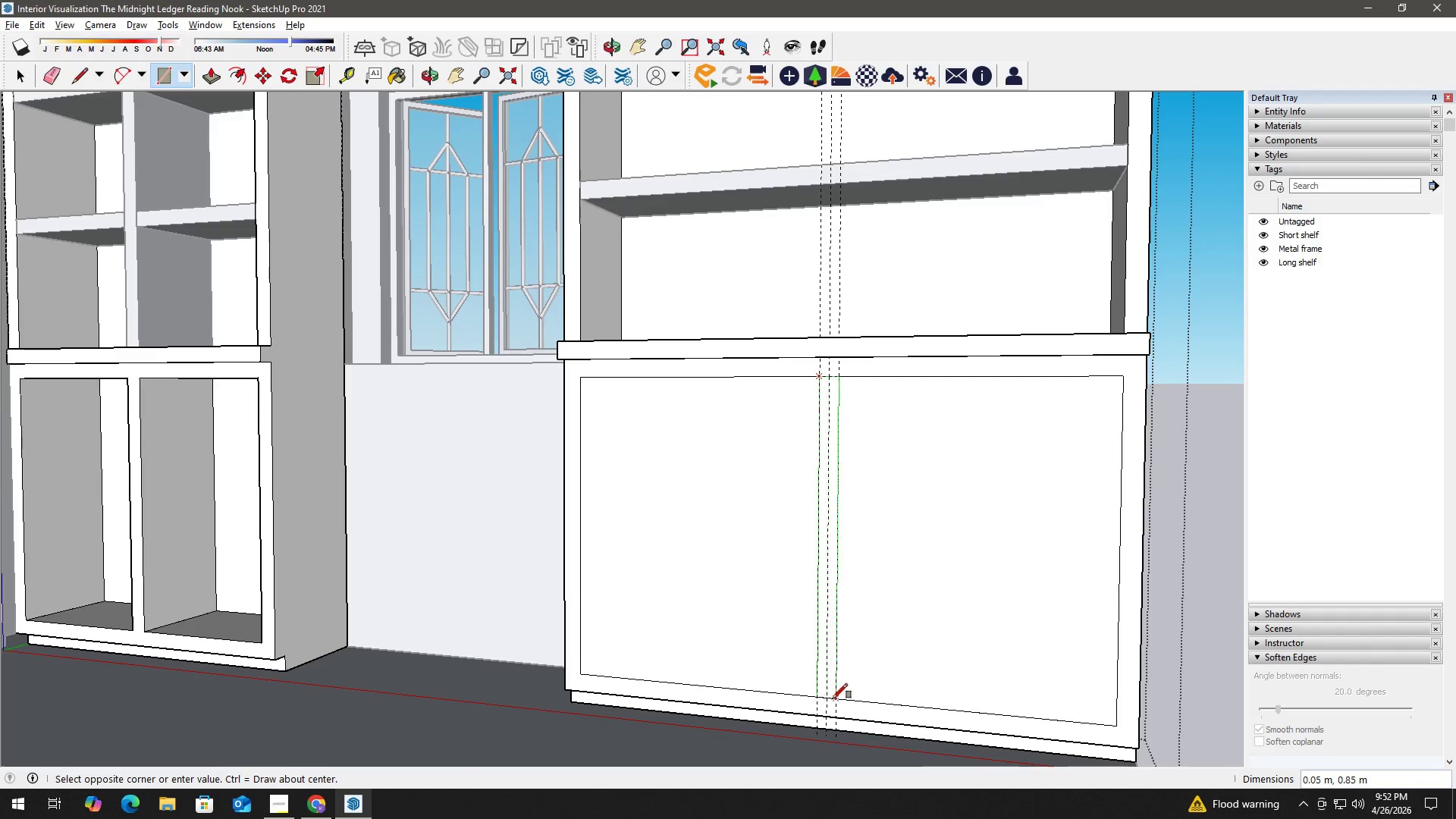 
left_click([835, 698])
 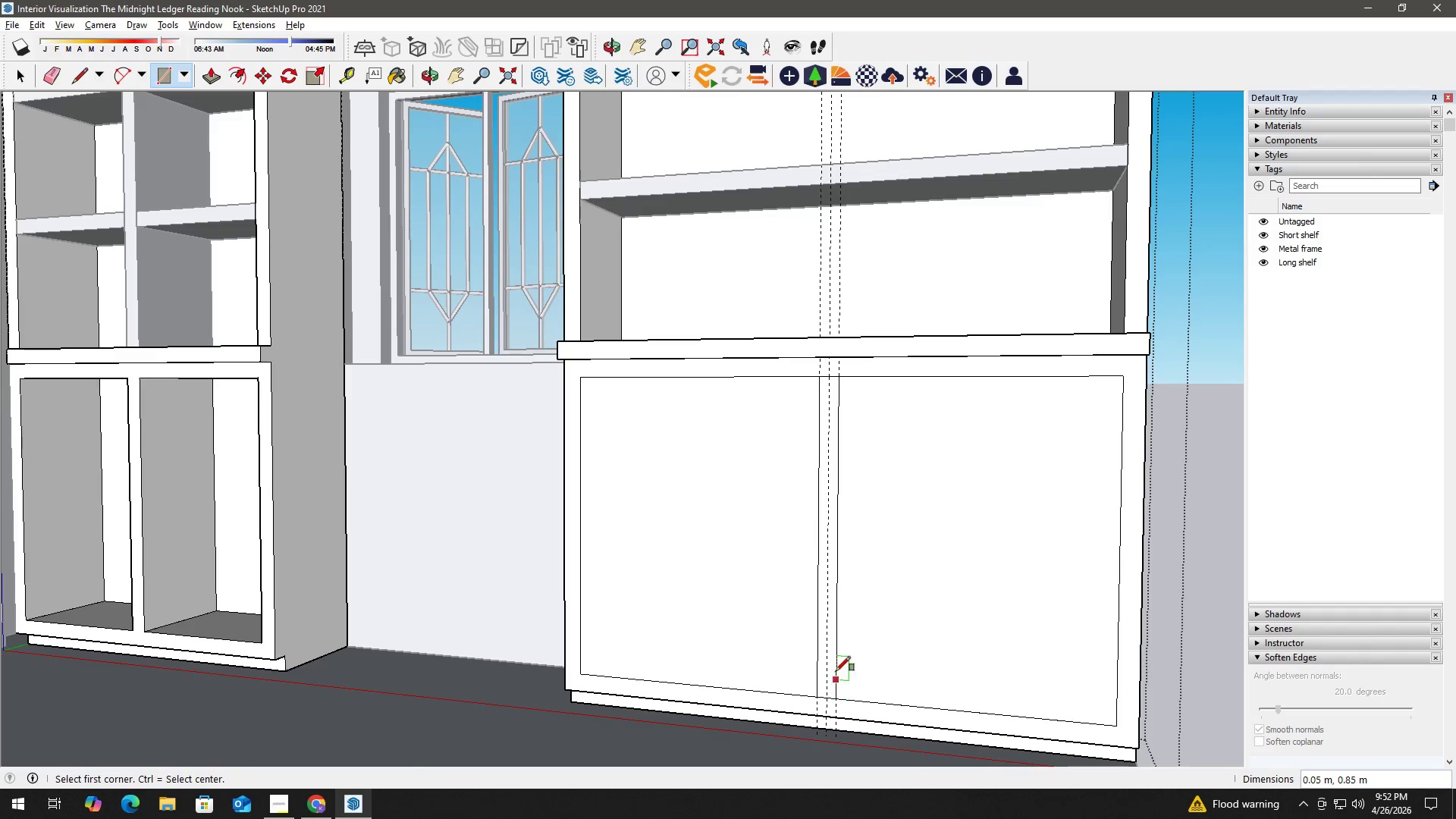 
key(Space)
 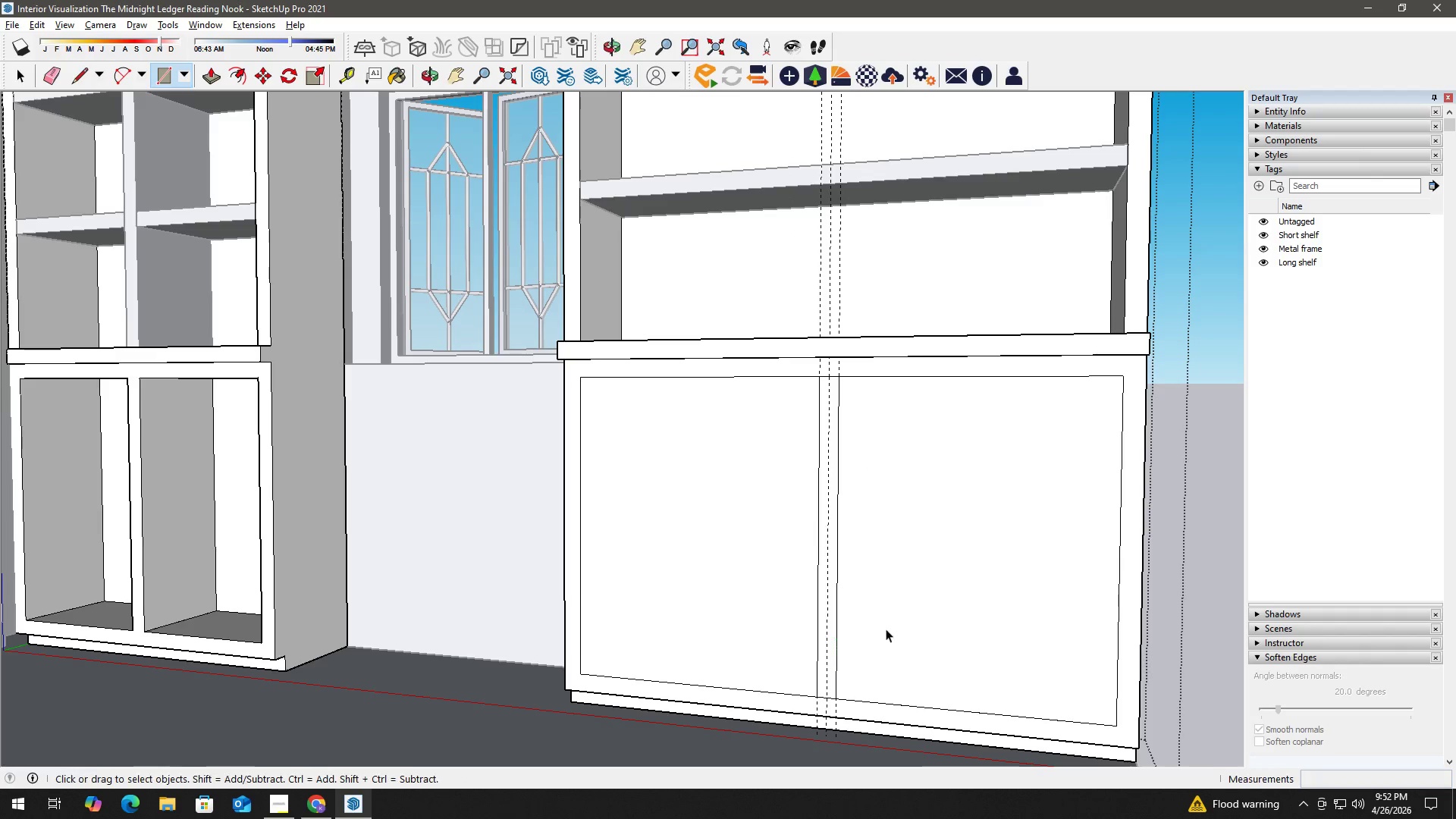 
double_click([905, 617])
 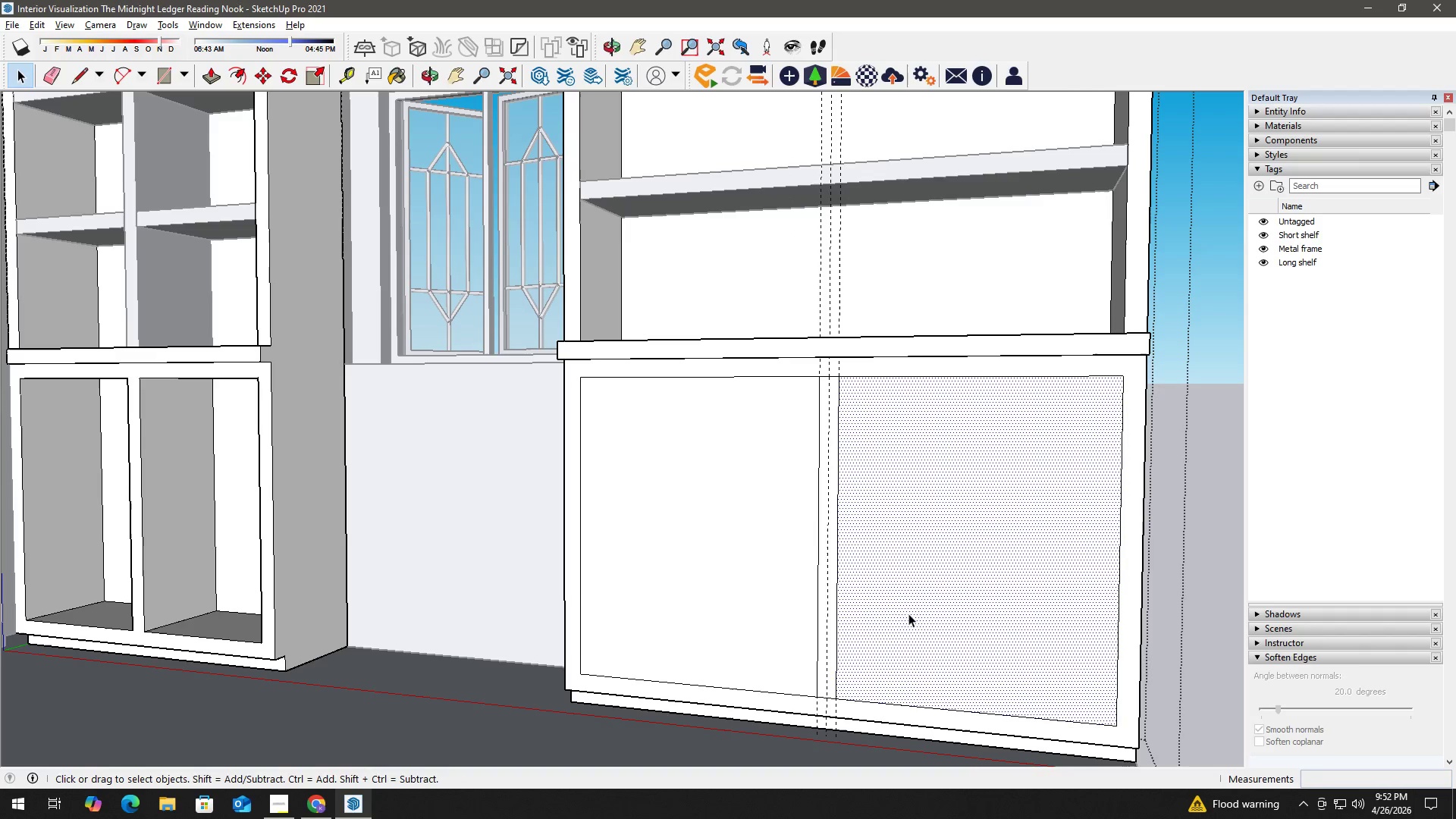 
key(P)
 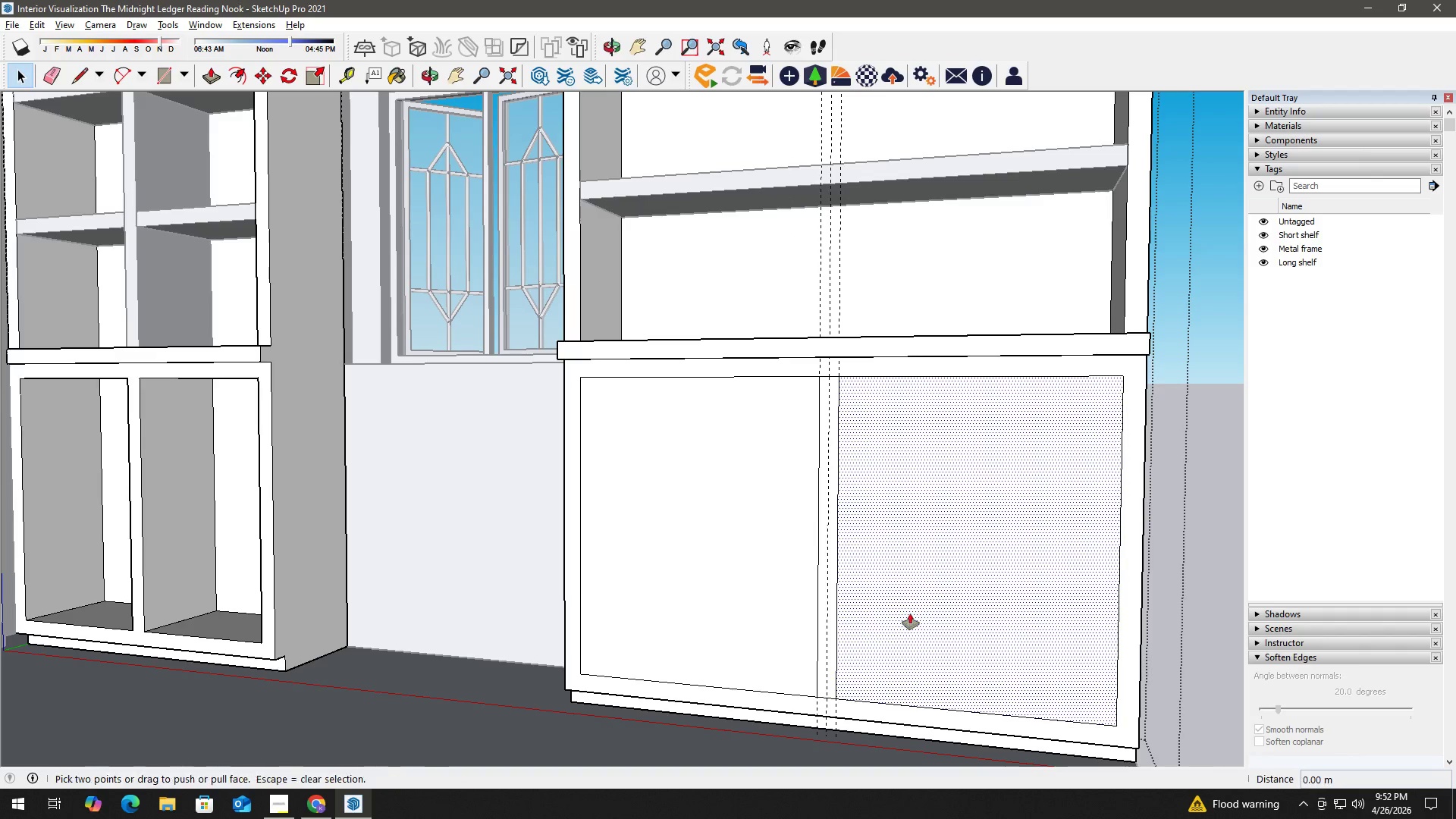 
left_click([910, 613])
 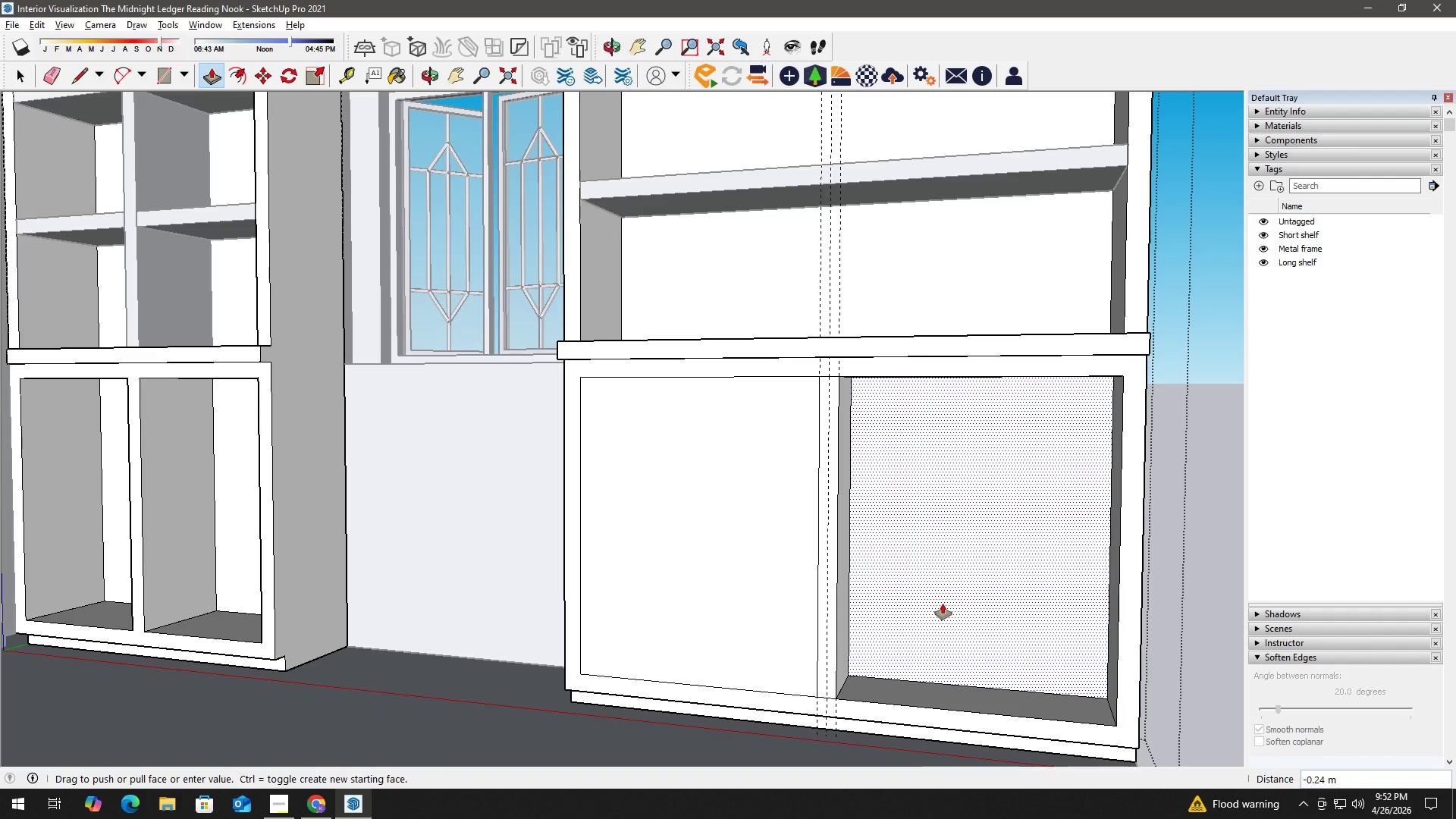 
key(Numpad0)
 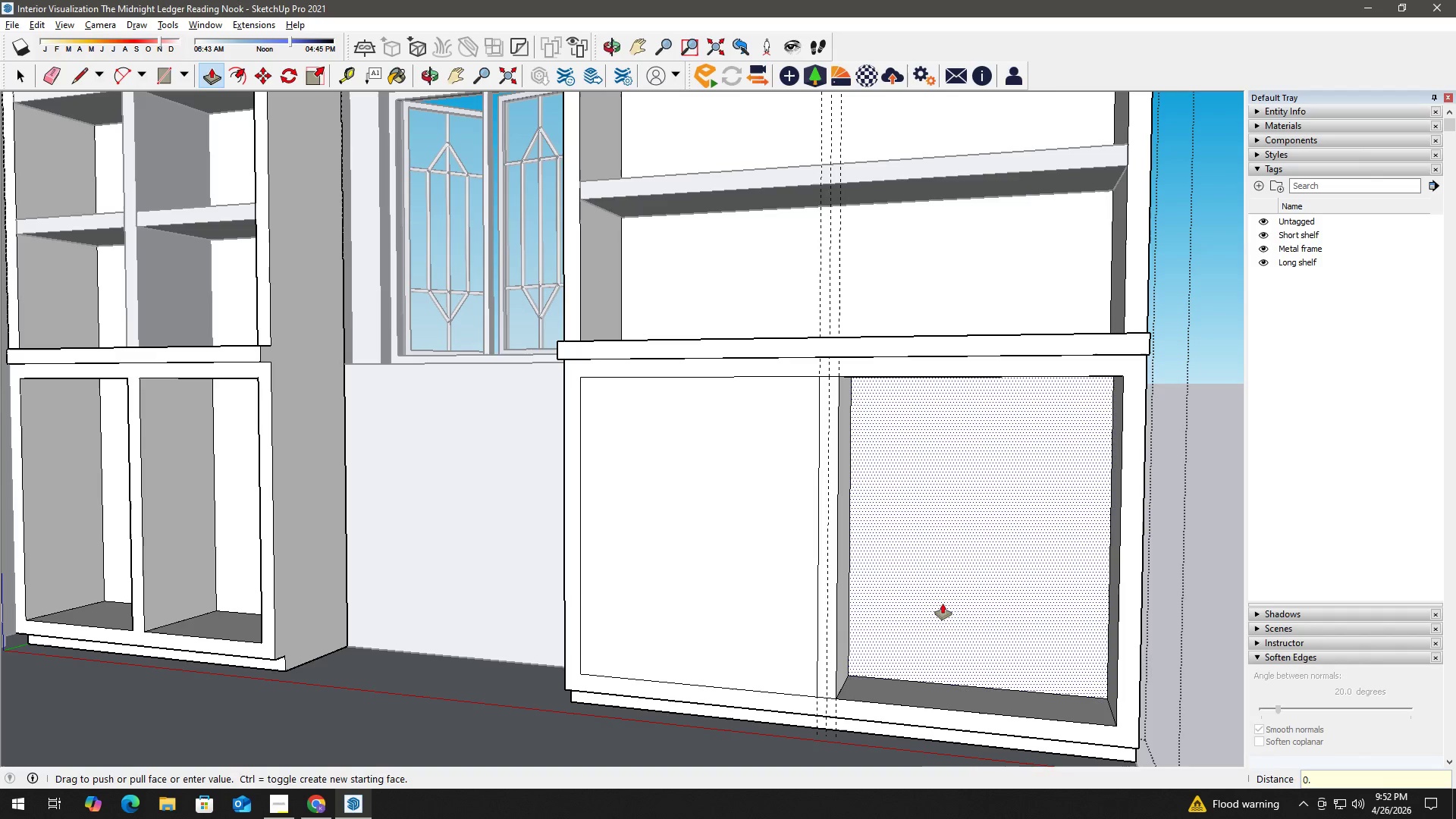 
key(NumpadDecimal)
 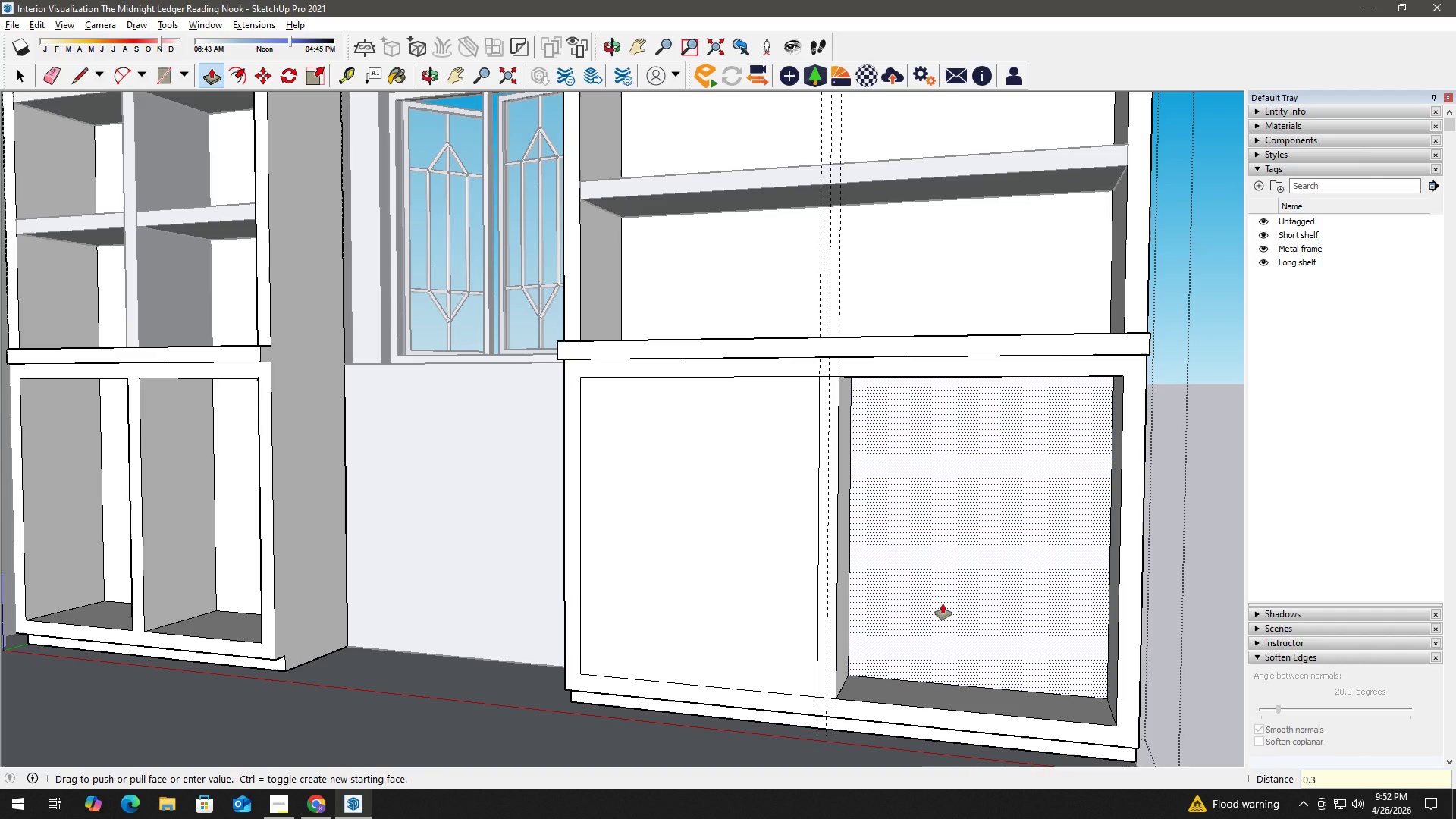 
key(Numpad3)
 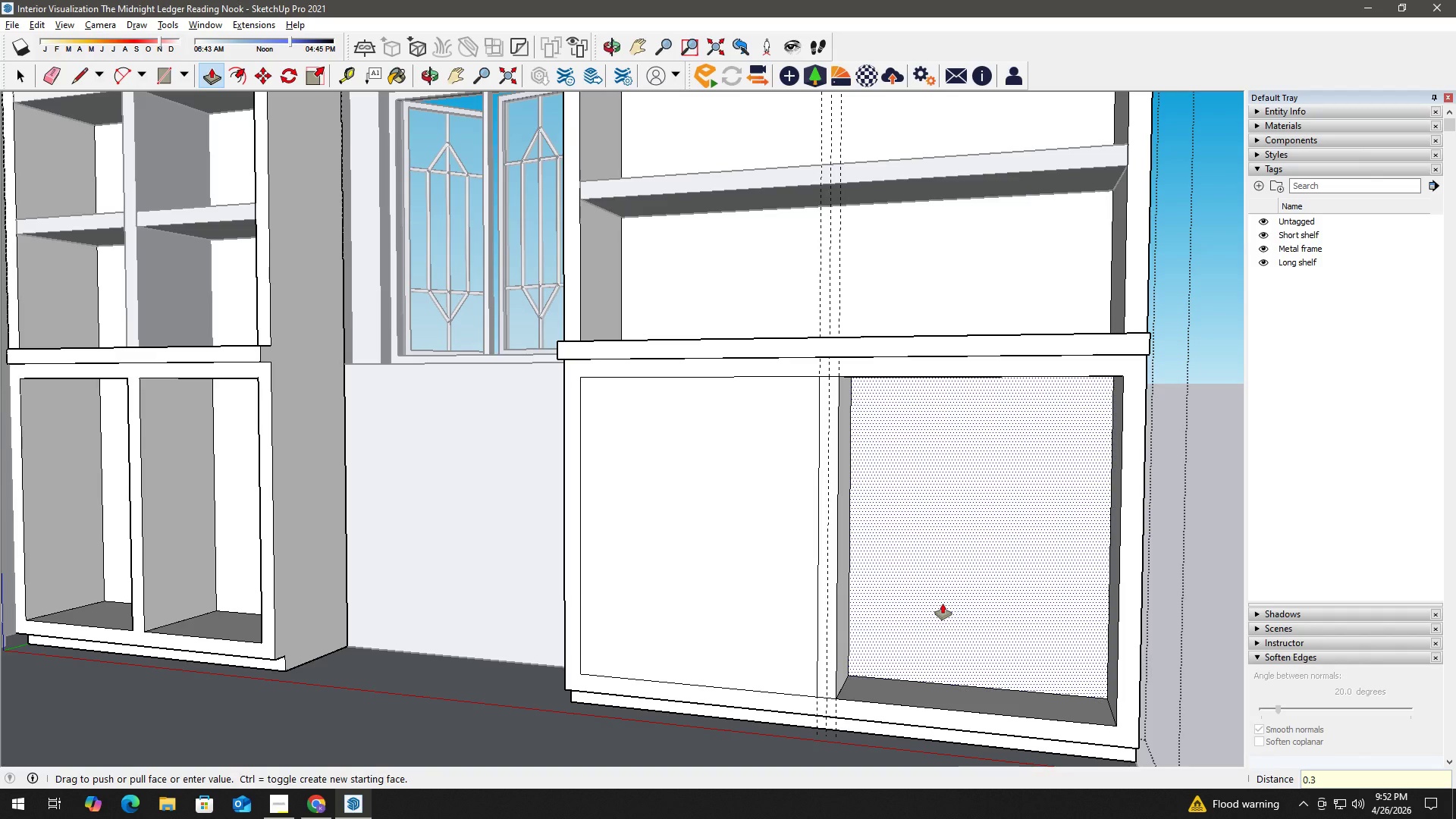 
key(Numpad5)
 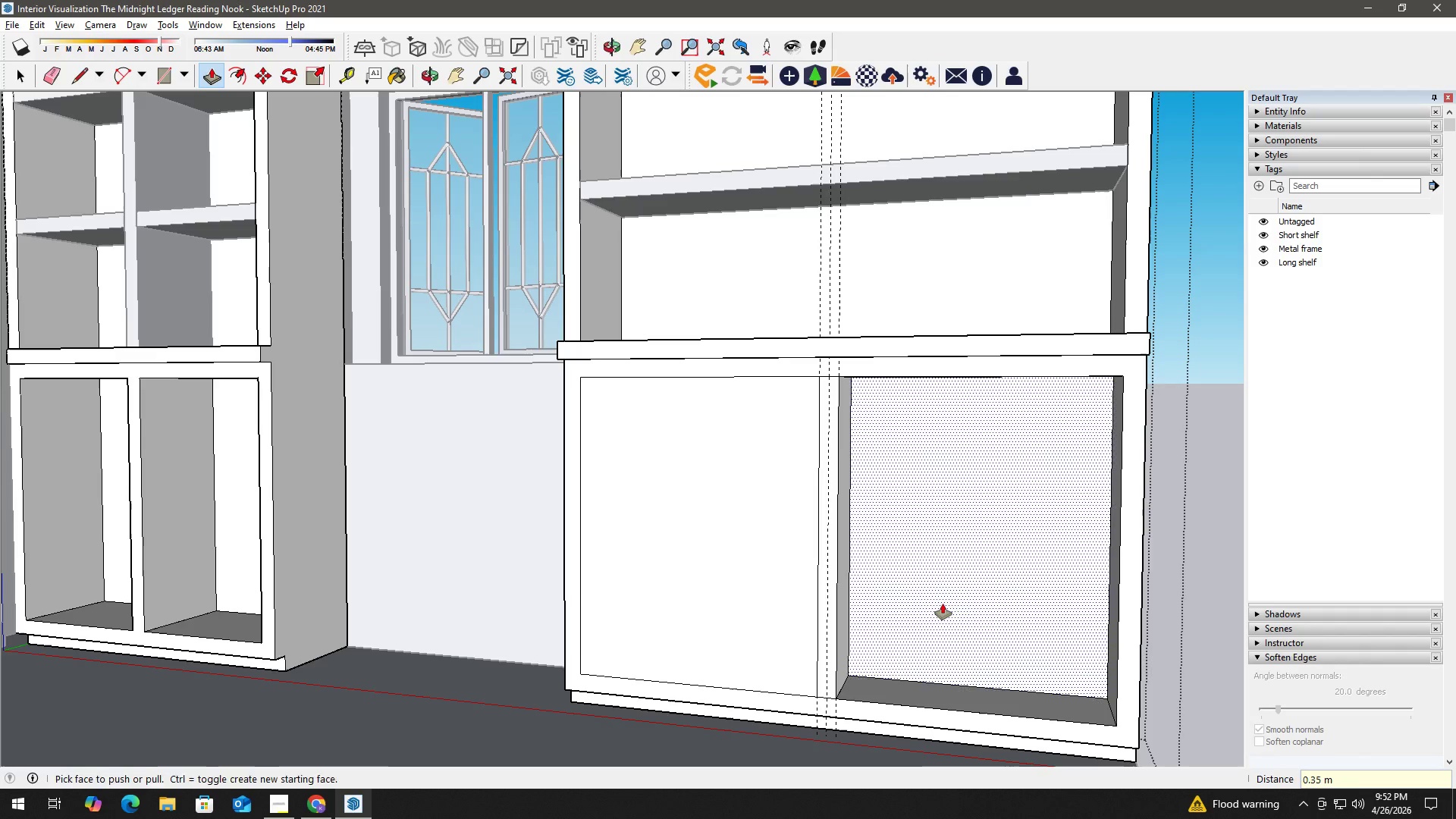 
key(NumpadEnter)
 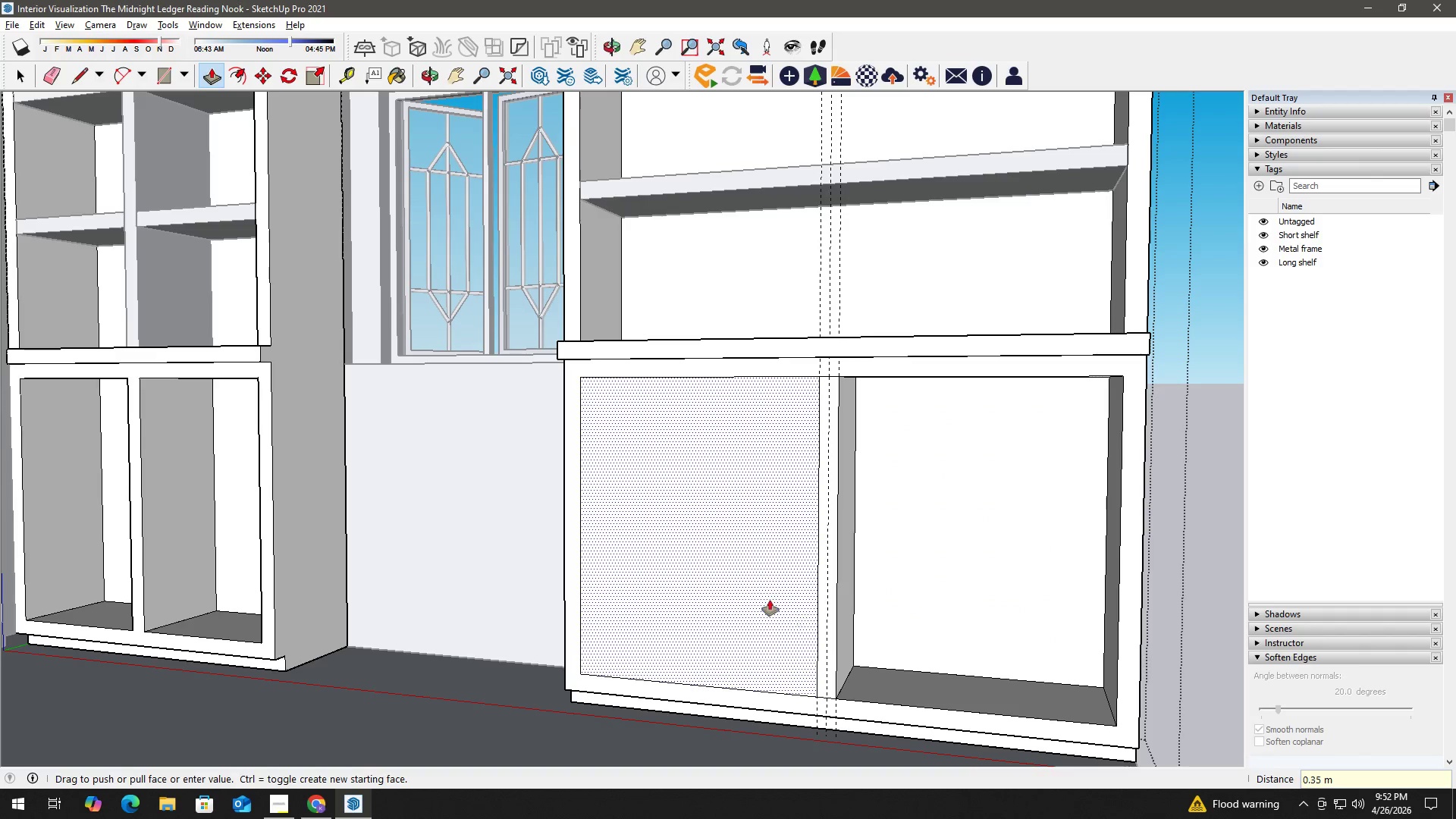 
left_click([758, 590])
 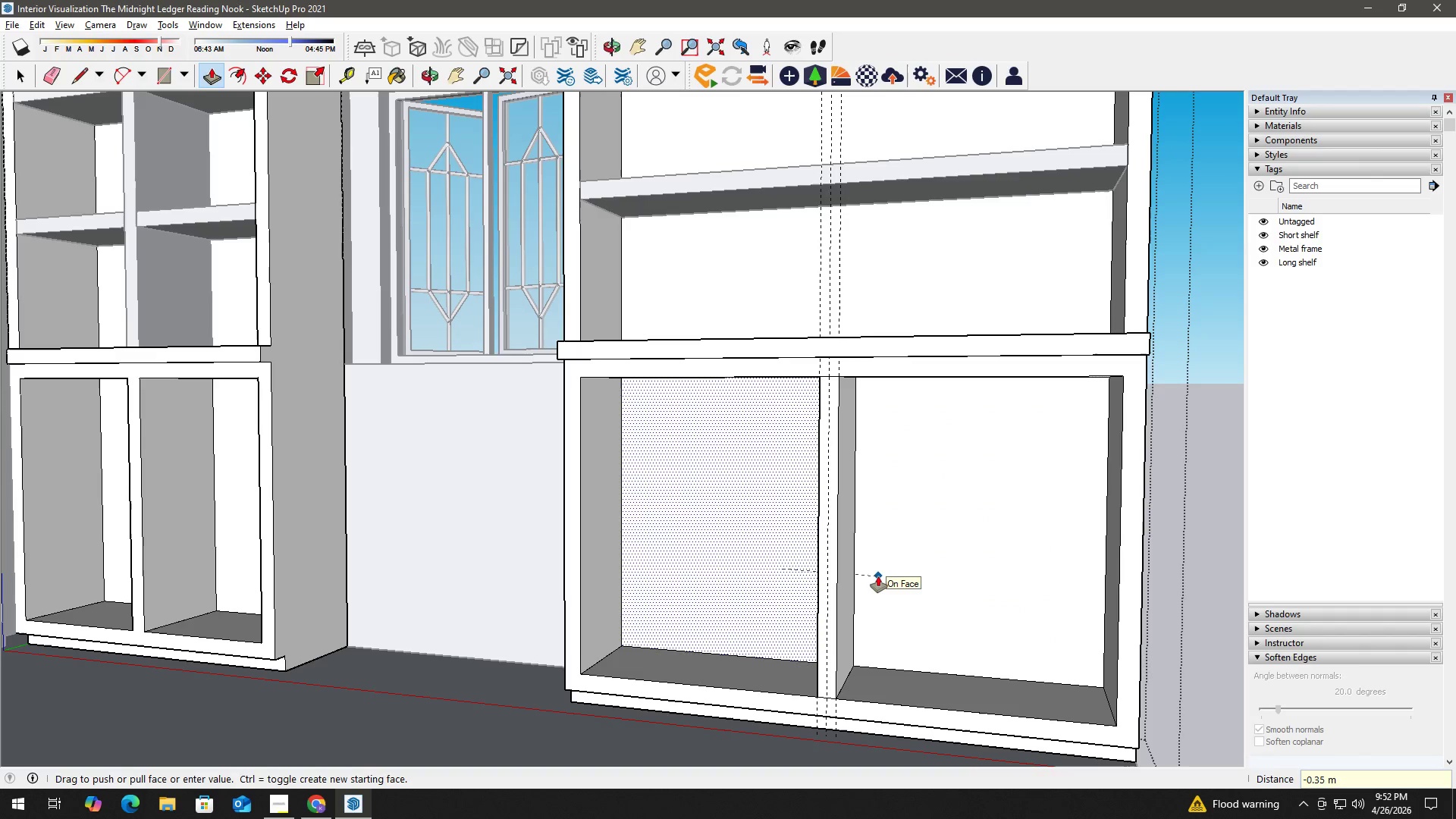 
left_click([878, 576])
 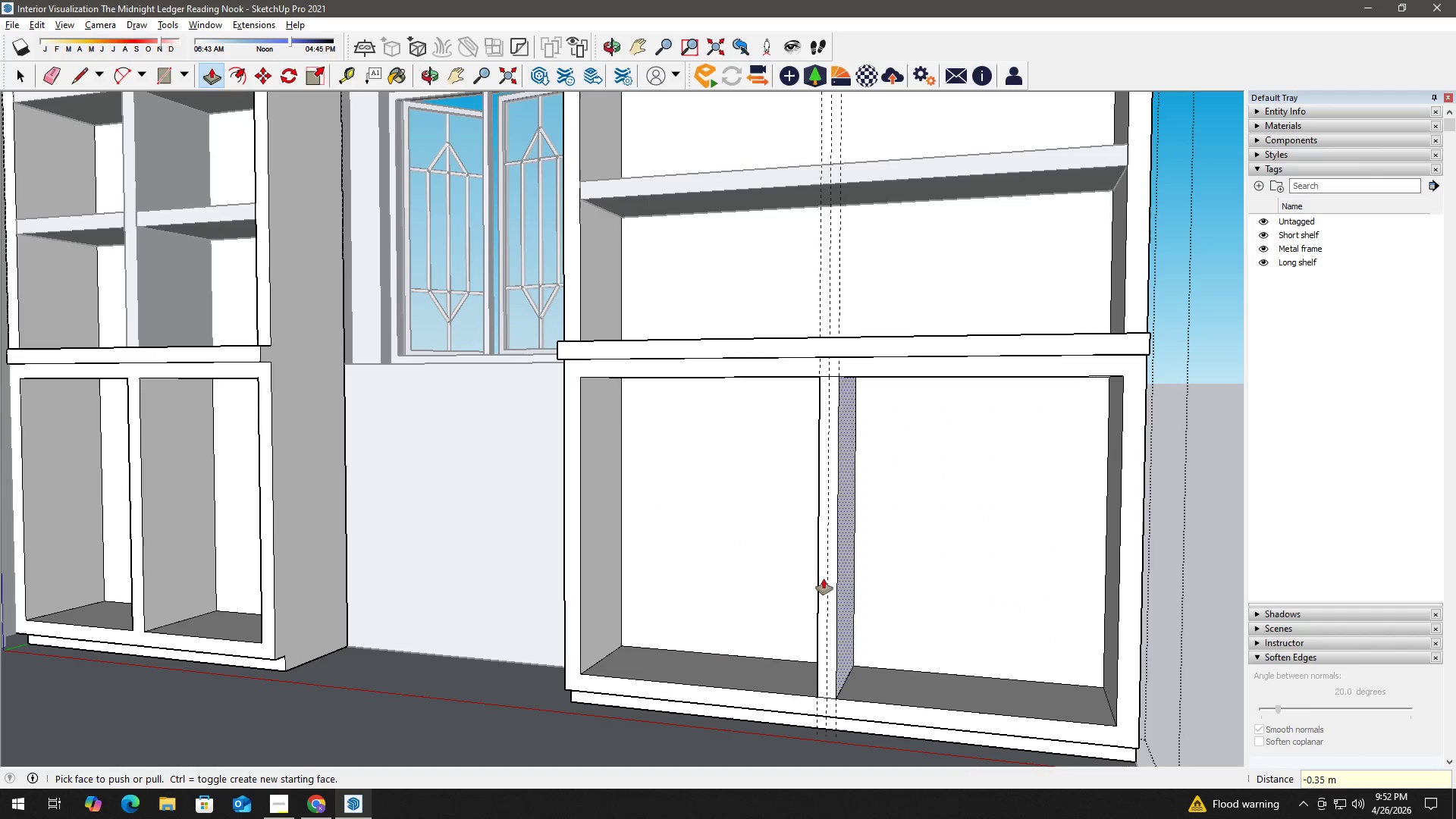 
key(Space)
 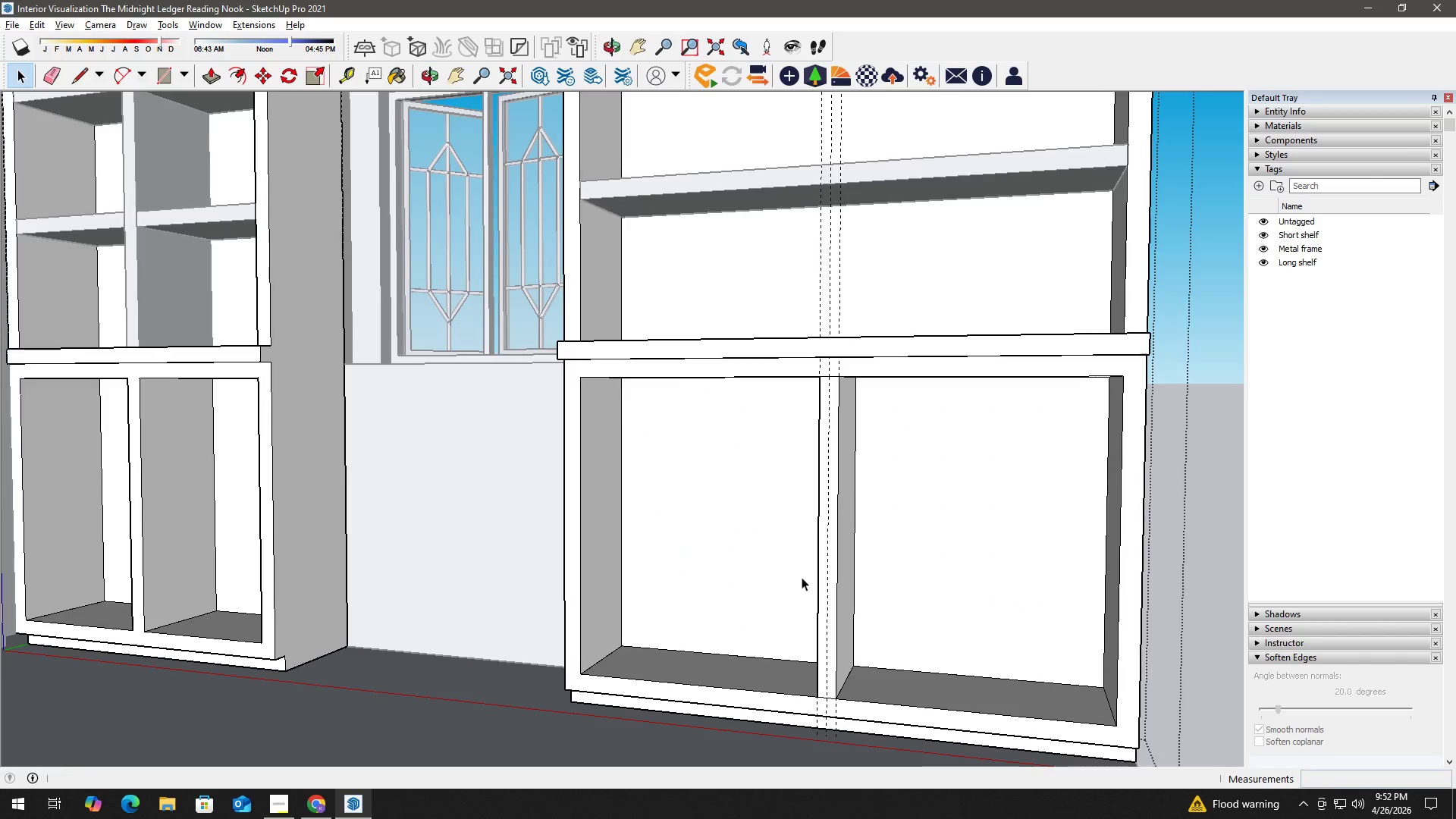 
scroll: coordinate [804, 577], scroll_direction: down, amount: 3.0
 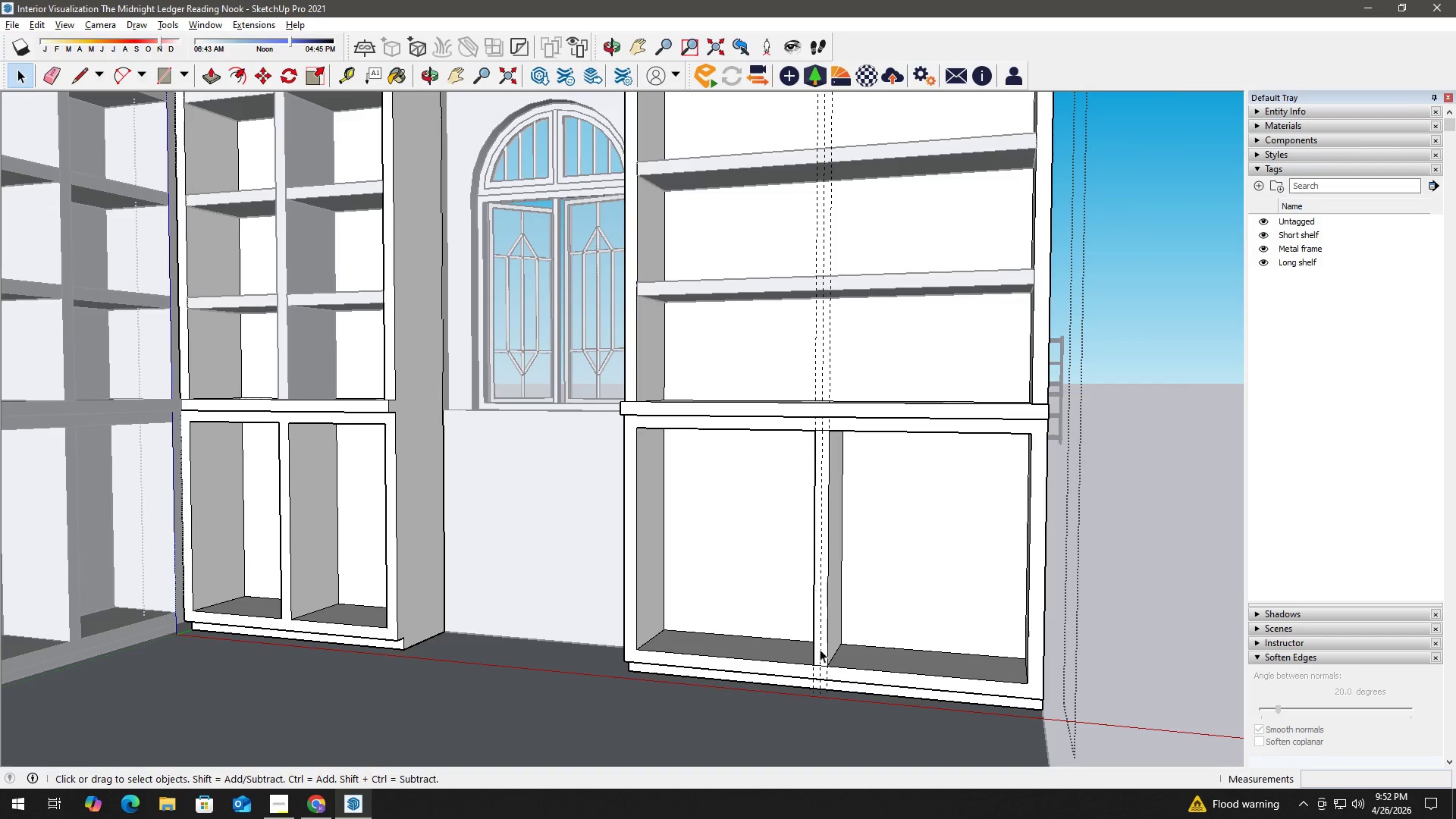 
key(E)
 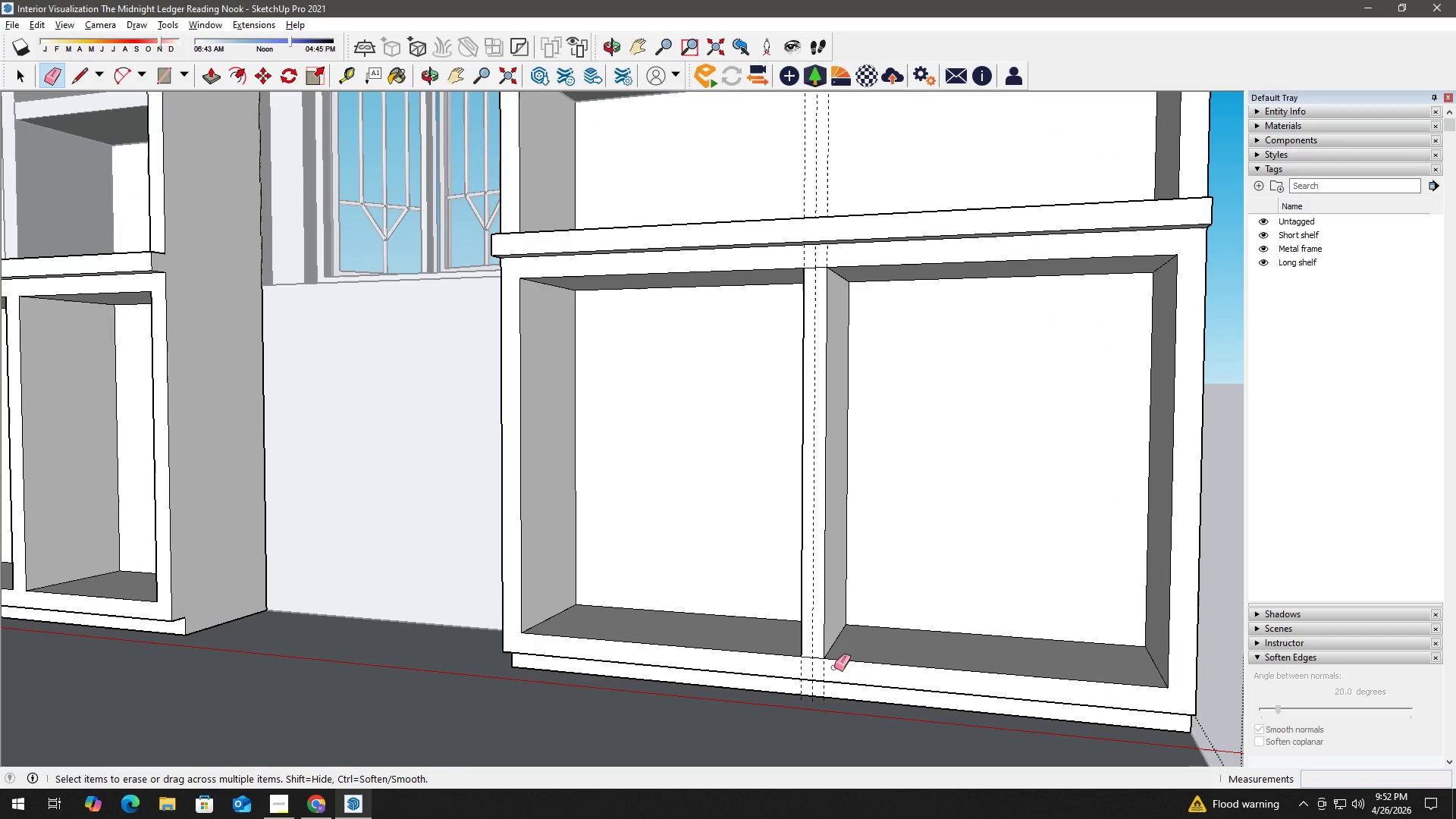 
left_click_drag(start_coordinate=[834, 667], to_coordinate=[784, 663])
 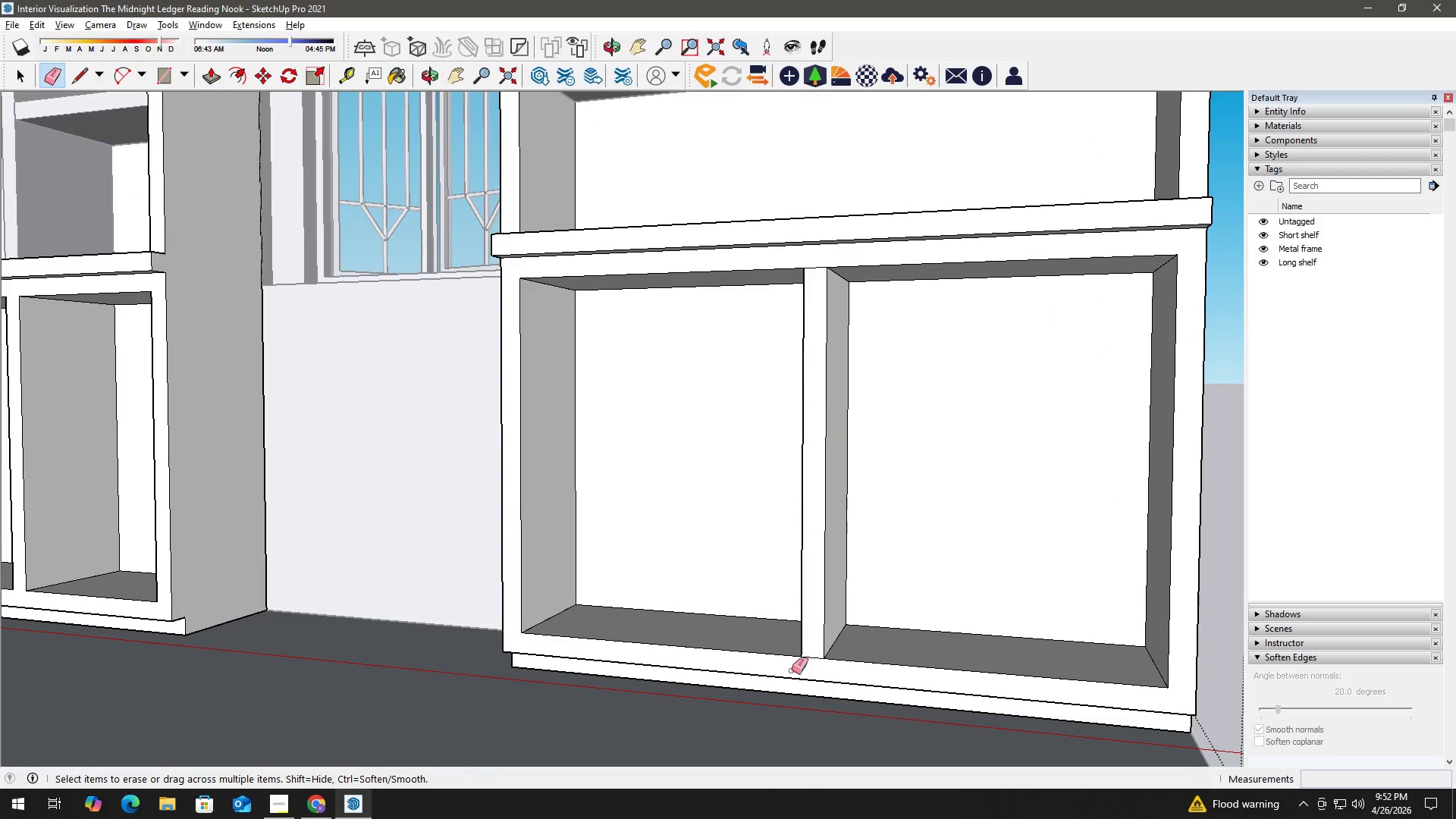 
scroll: coordinate [829, 673], scroll_direction: up, amount: 5.0
 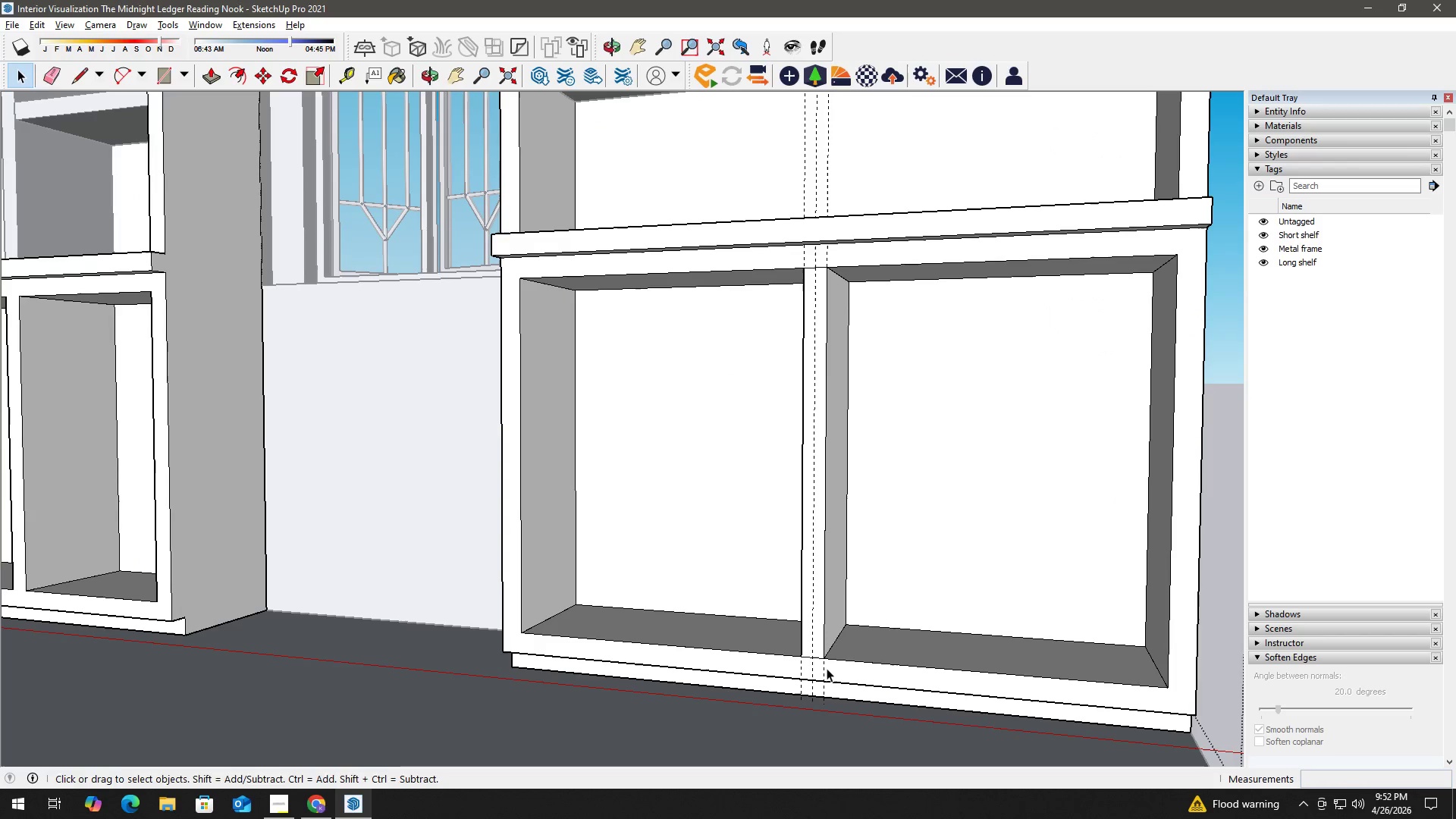 
left_click_drag(start_coordinate=[818, 659], to_coordinate=[817, 643])
 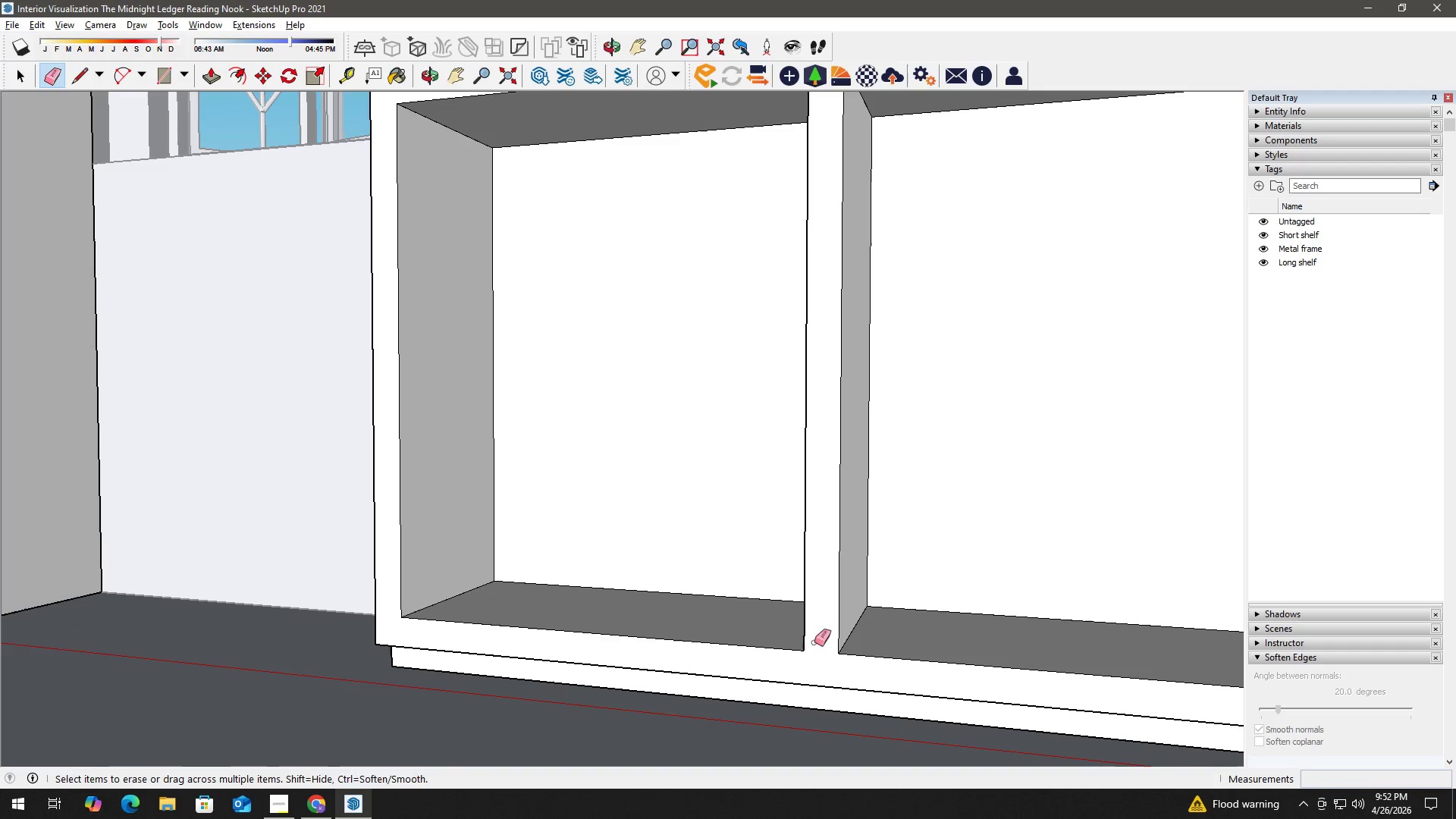 
scroll: coordinate [800, 664], scroll_direction: up, amount: 4.0
 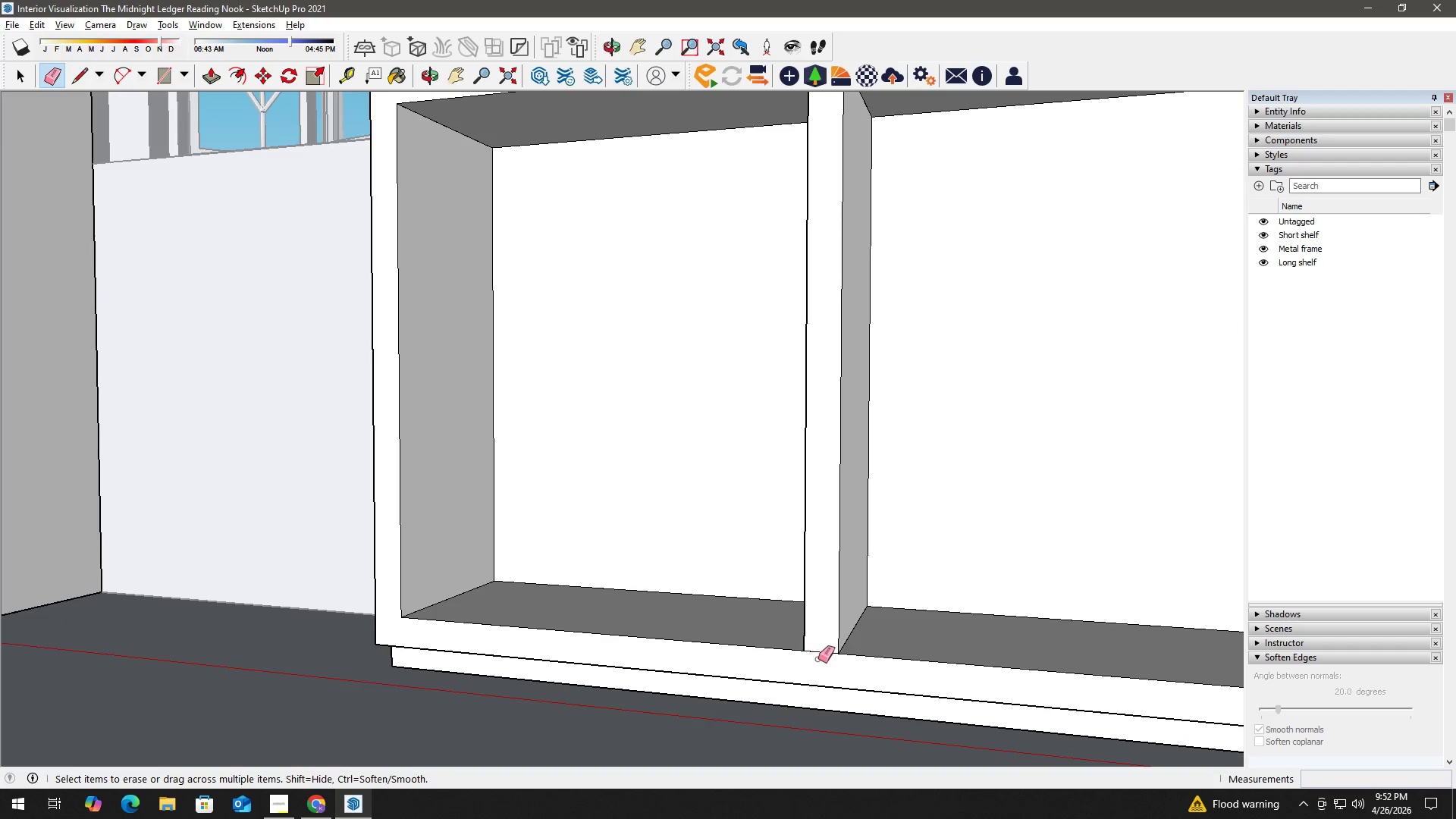 
key(Space)
 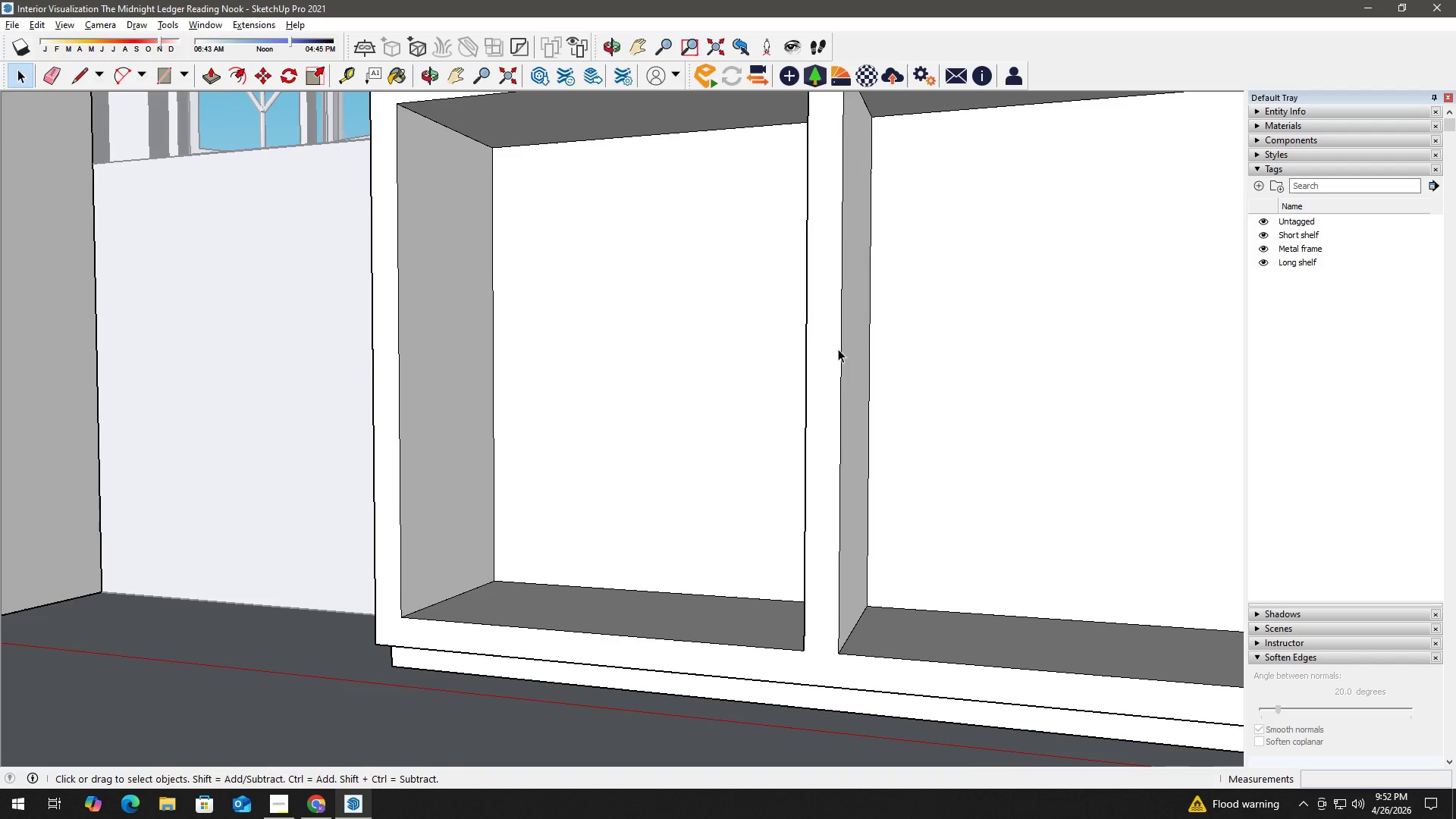 
key(H)
 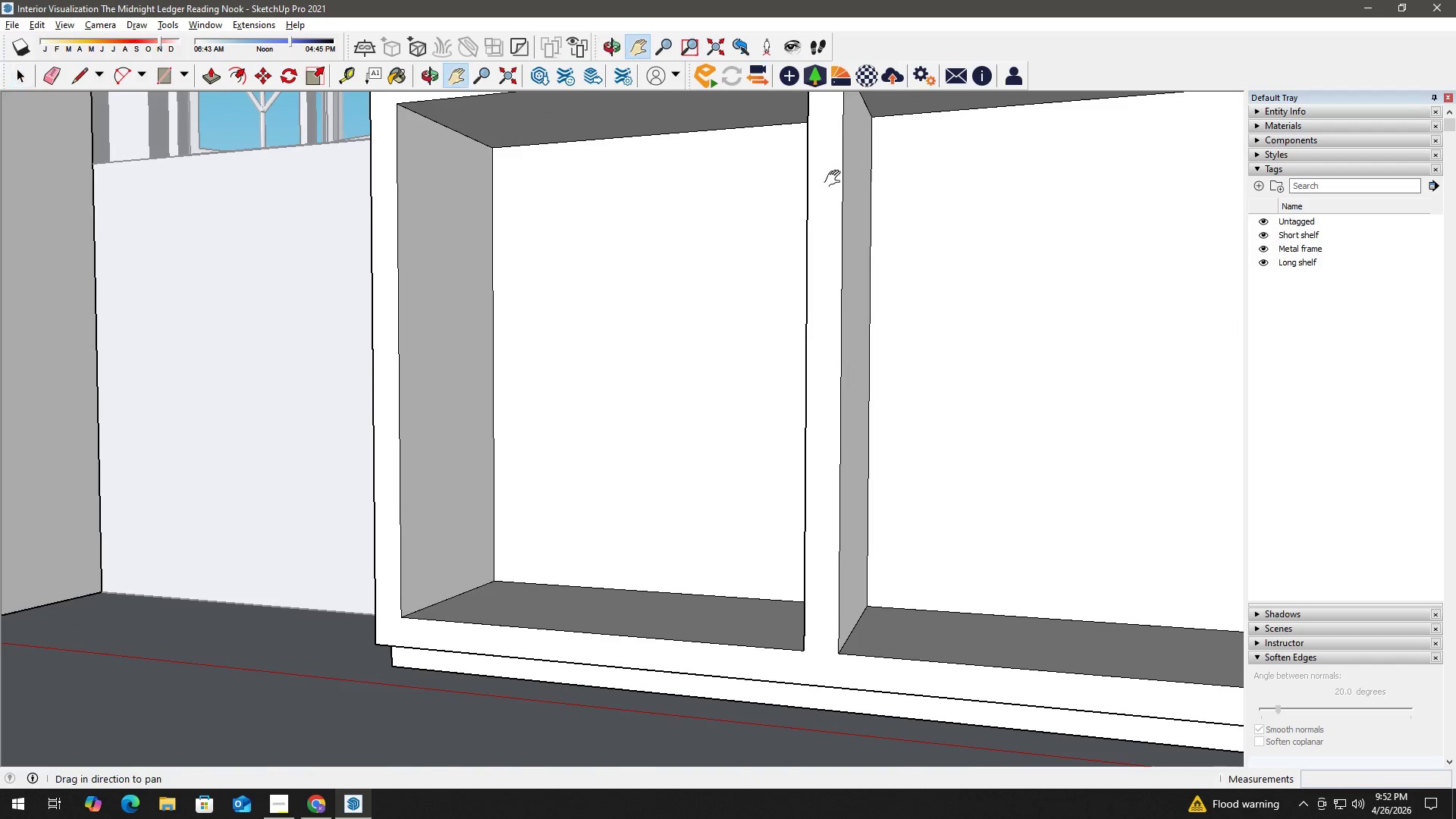 
left_click_drag(start_coordinate=[836, 179], to_coordinate=[823, 460])
 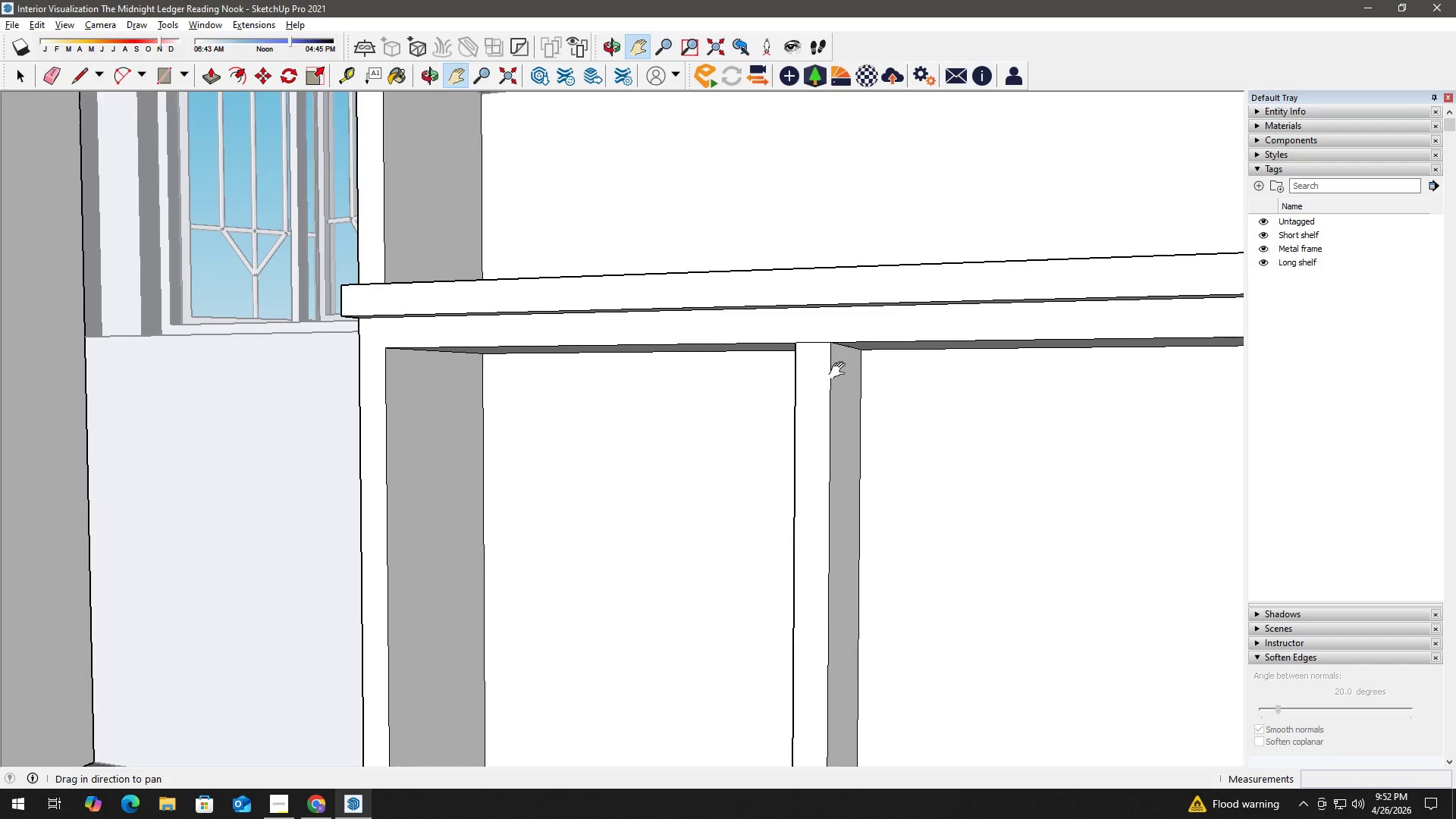 
key(Space)
 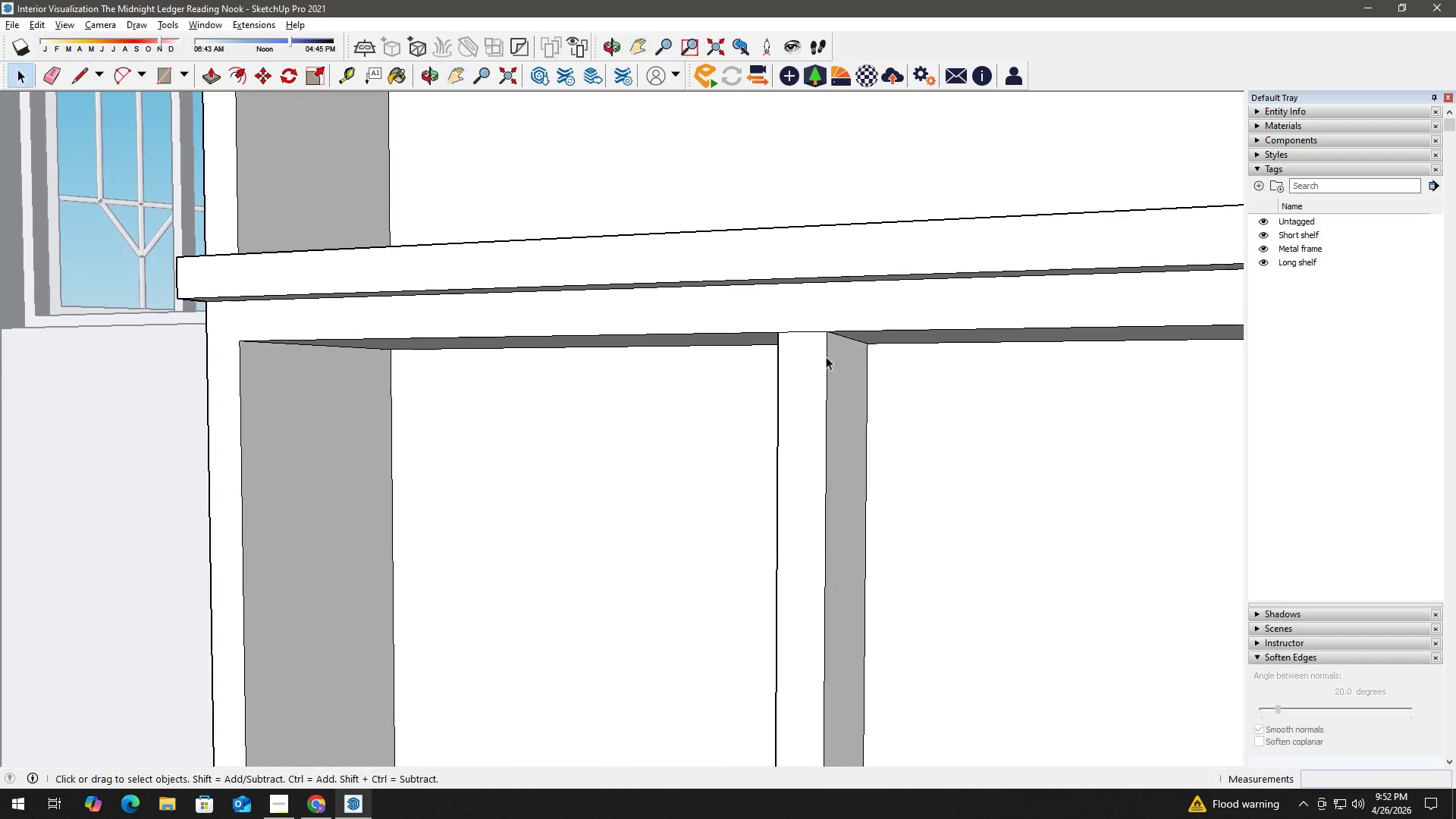 
key(E)
 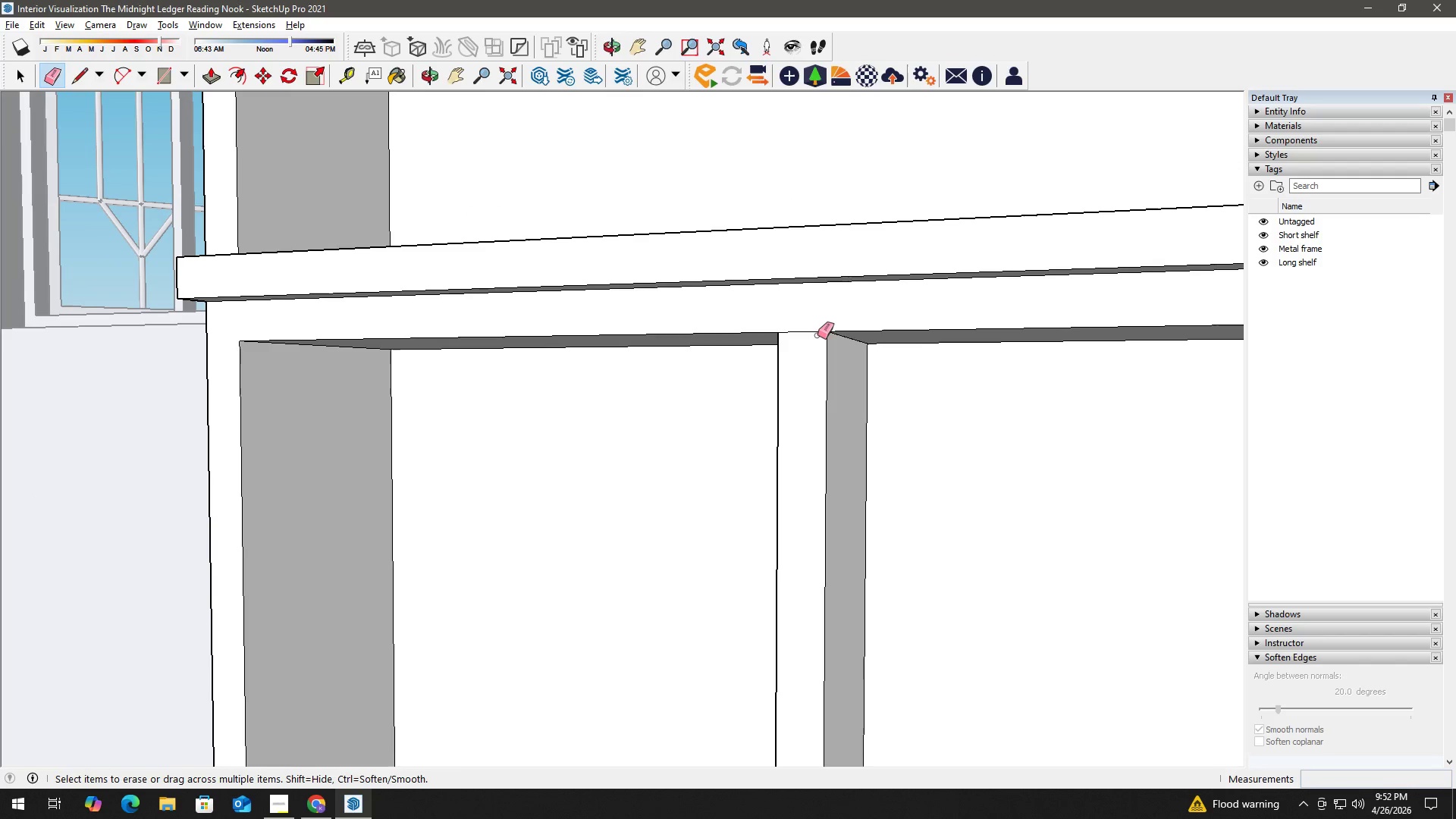 
left_click_drag(start_coordinate=[817, 334], to_coordinate=[816, 327])
 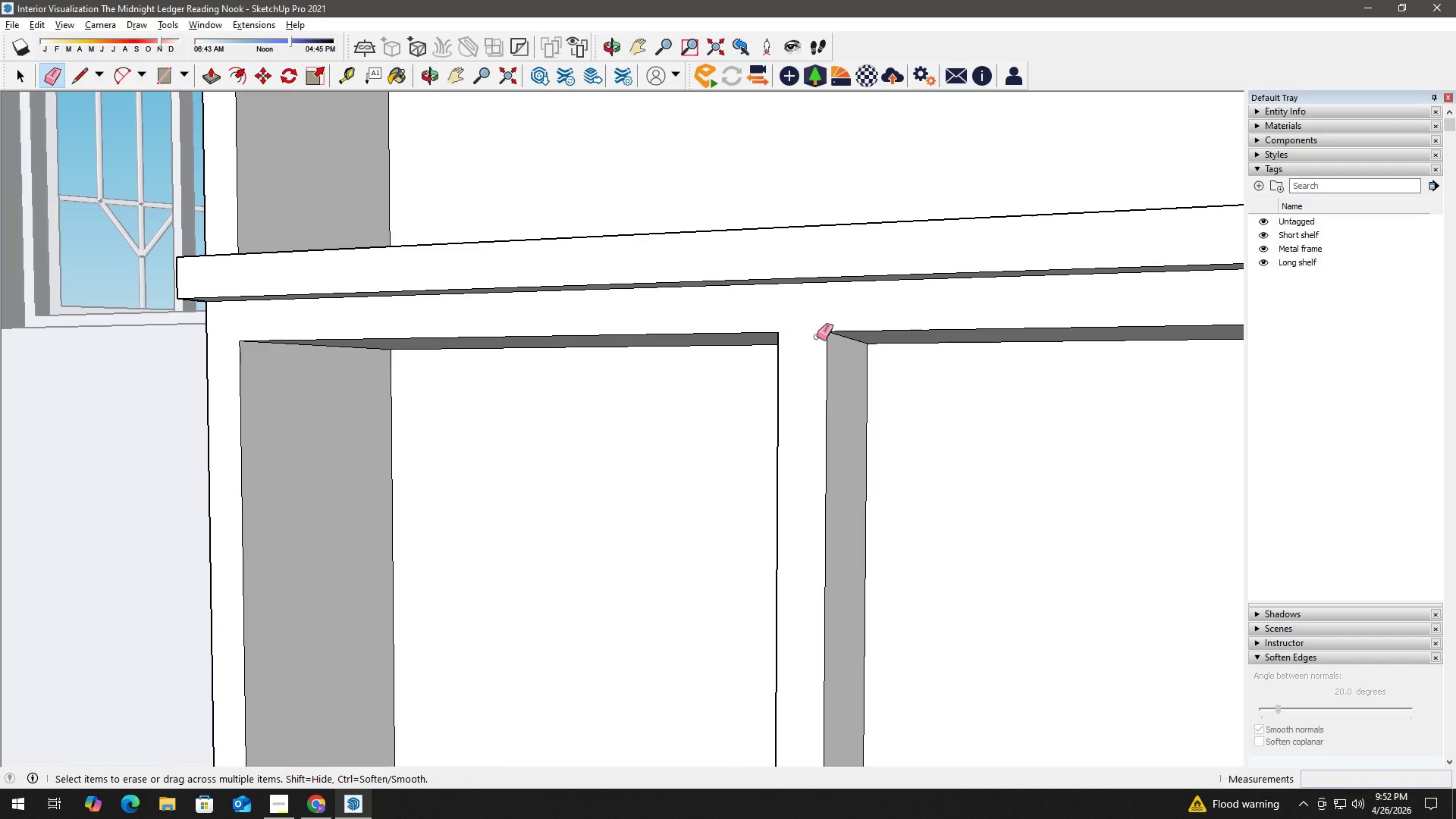 
scroll: coordinate [839, 369], scroll_direction: up, amount: 3.0
 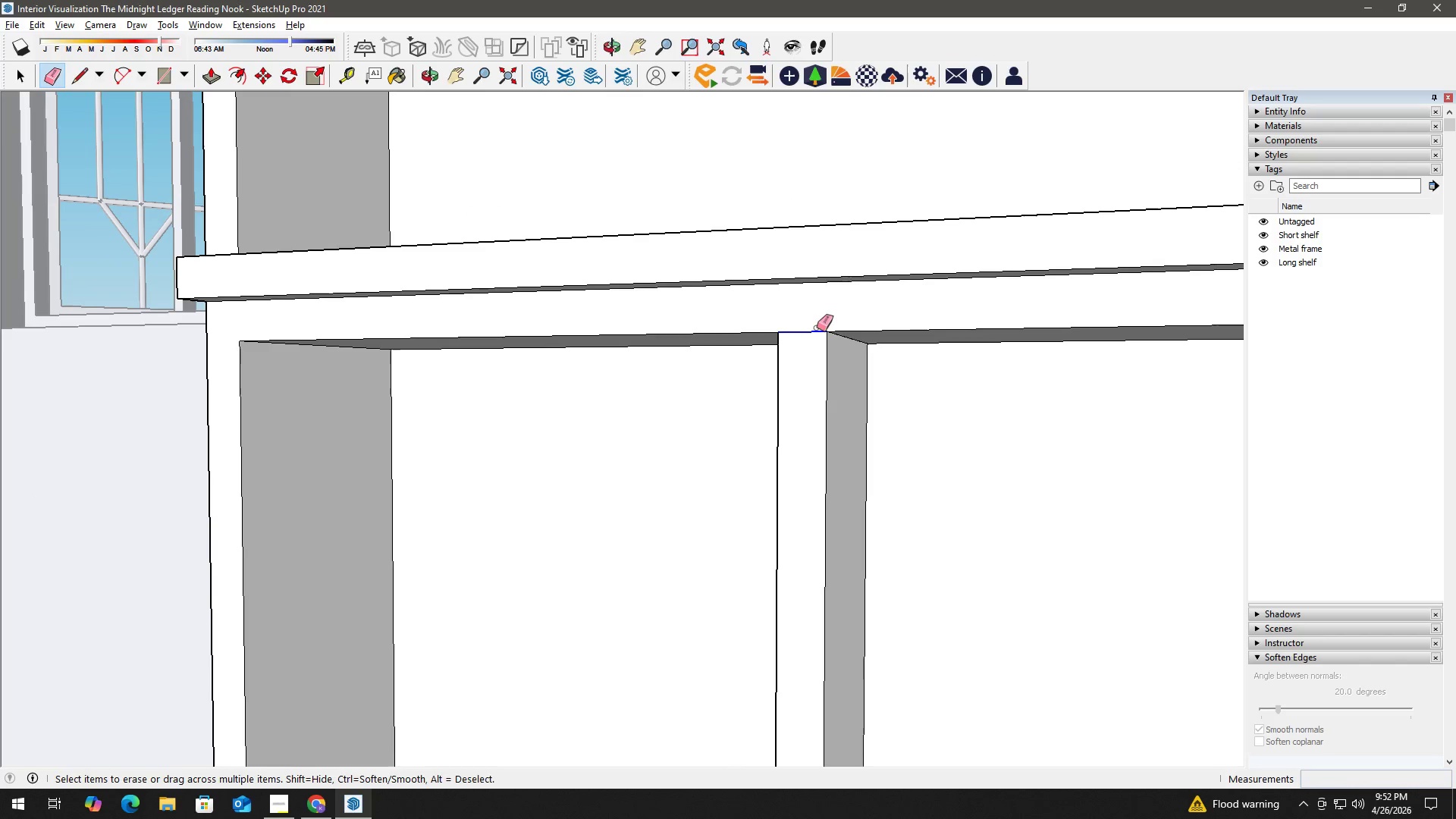 
key(Space)
 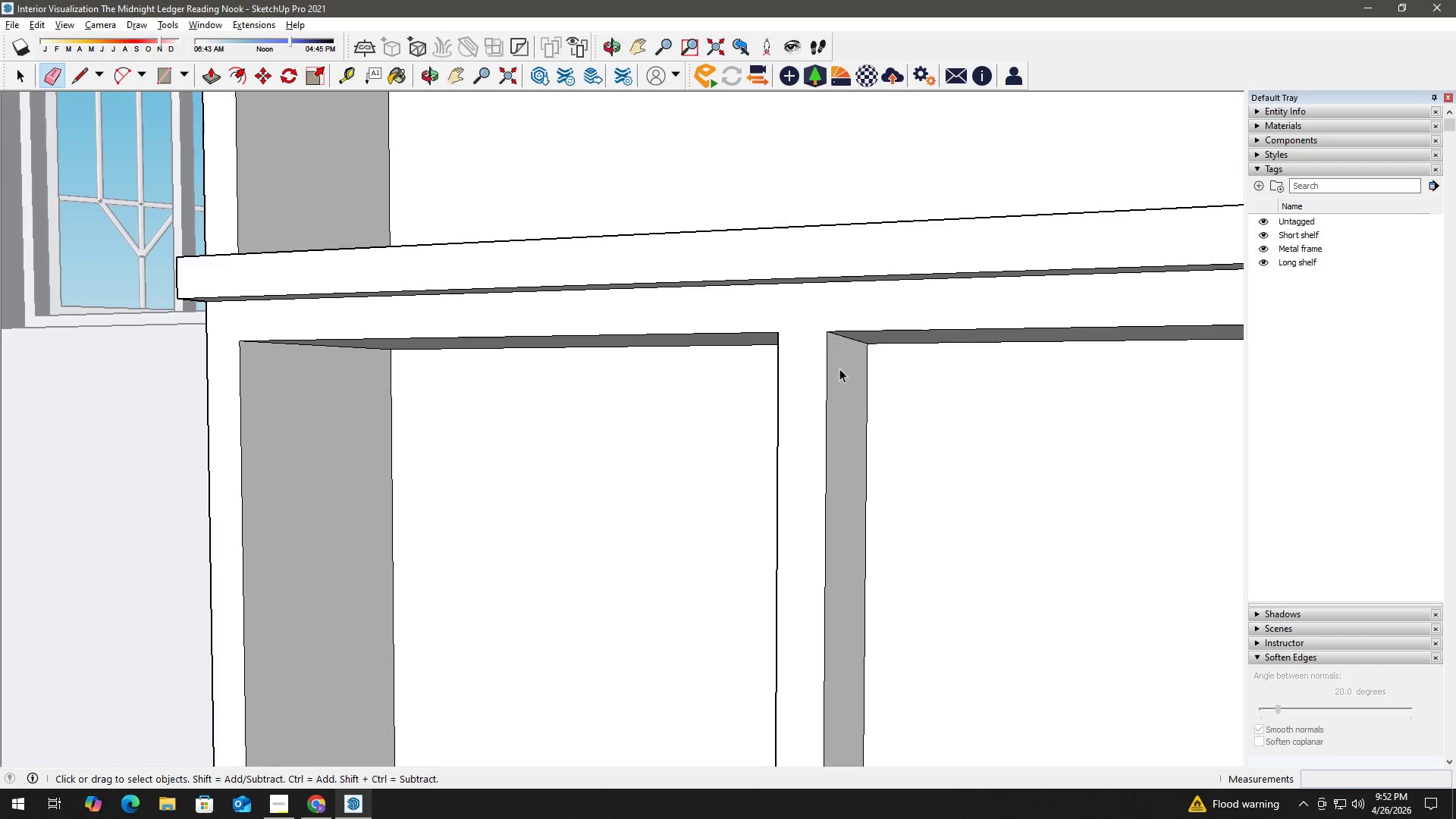 
scroll: coordinate [849, 428], scroll_direction: down, amount: 6.0
 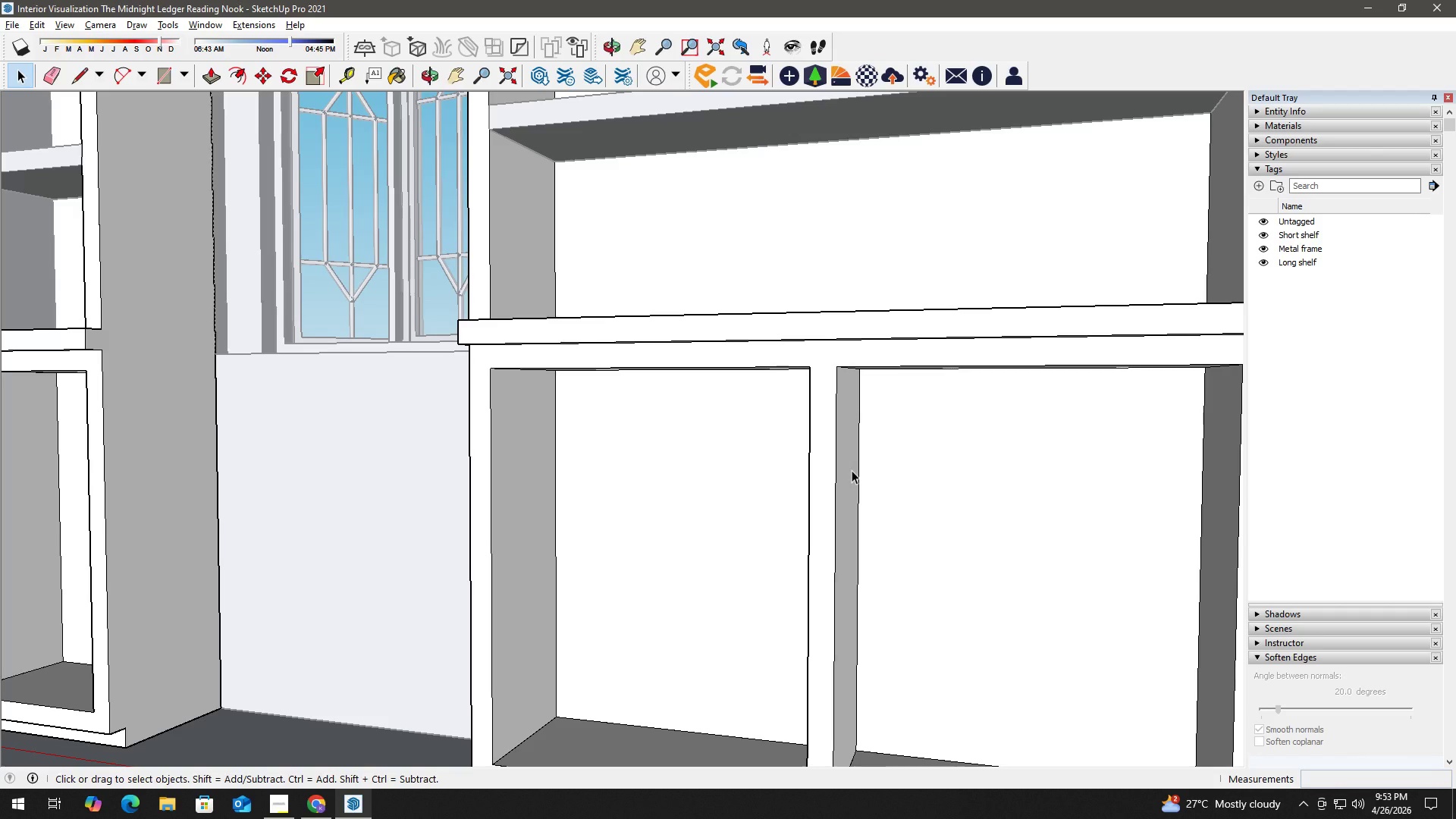 
wait(78.4)
 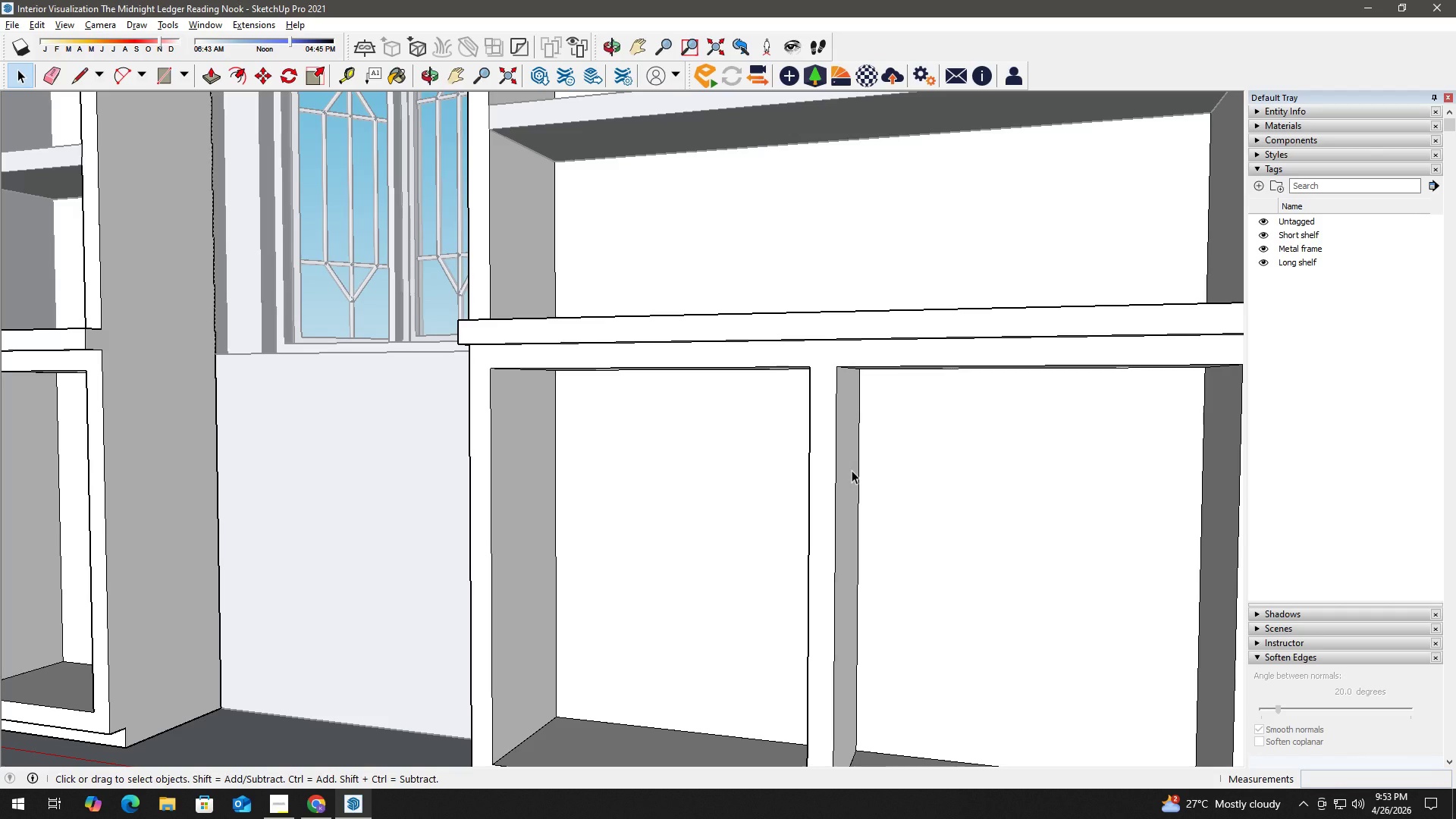 
left_click([827, 488])
 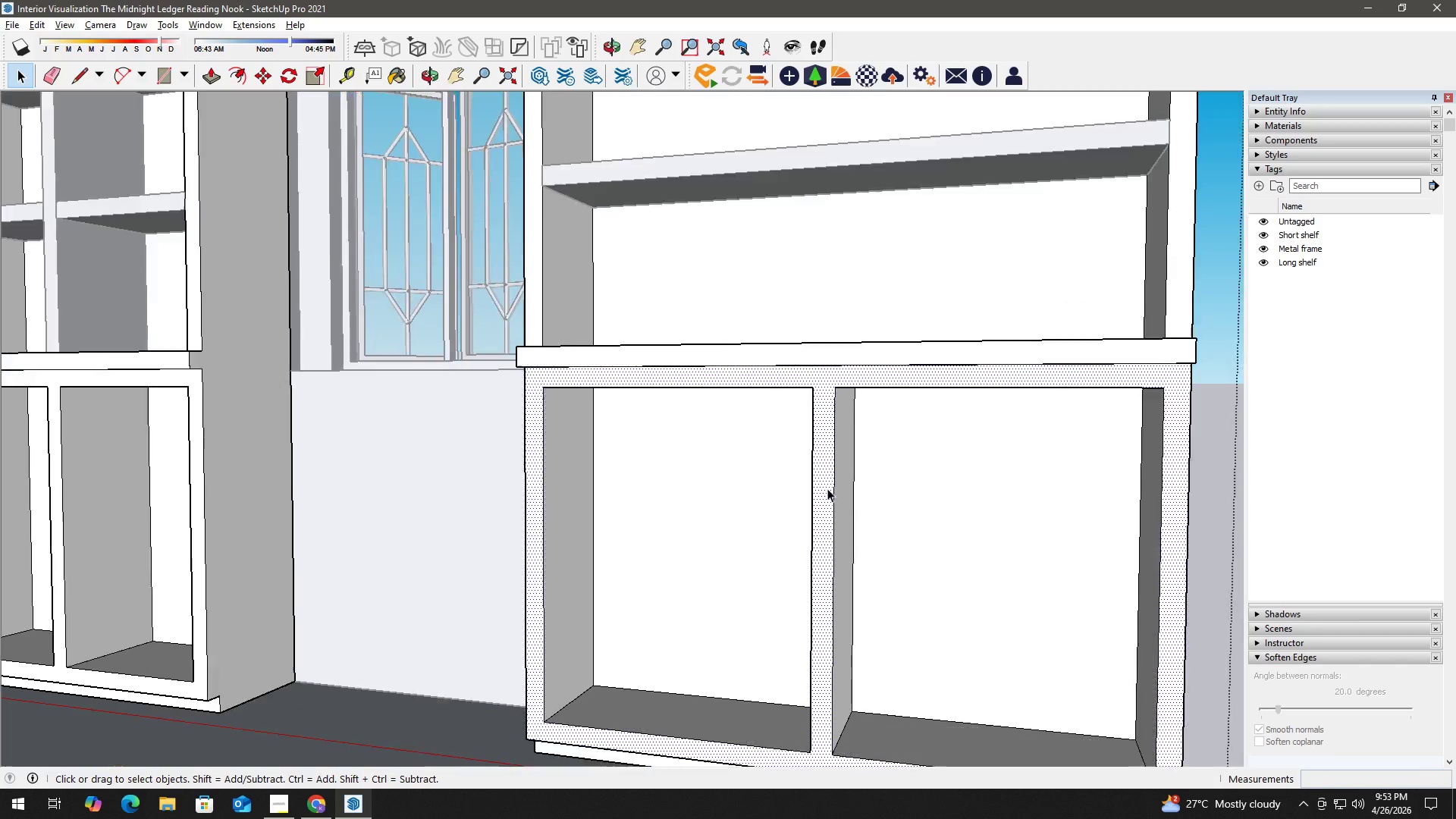 
scroll: coordinate [829, 487], scroll_direction: down, amount: 7.0
 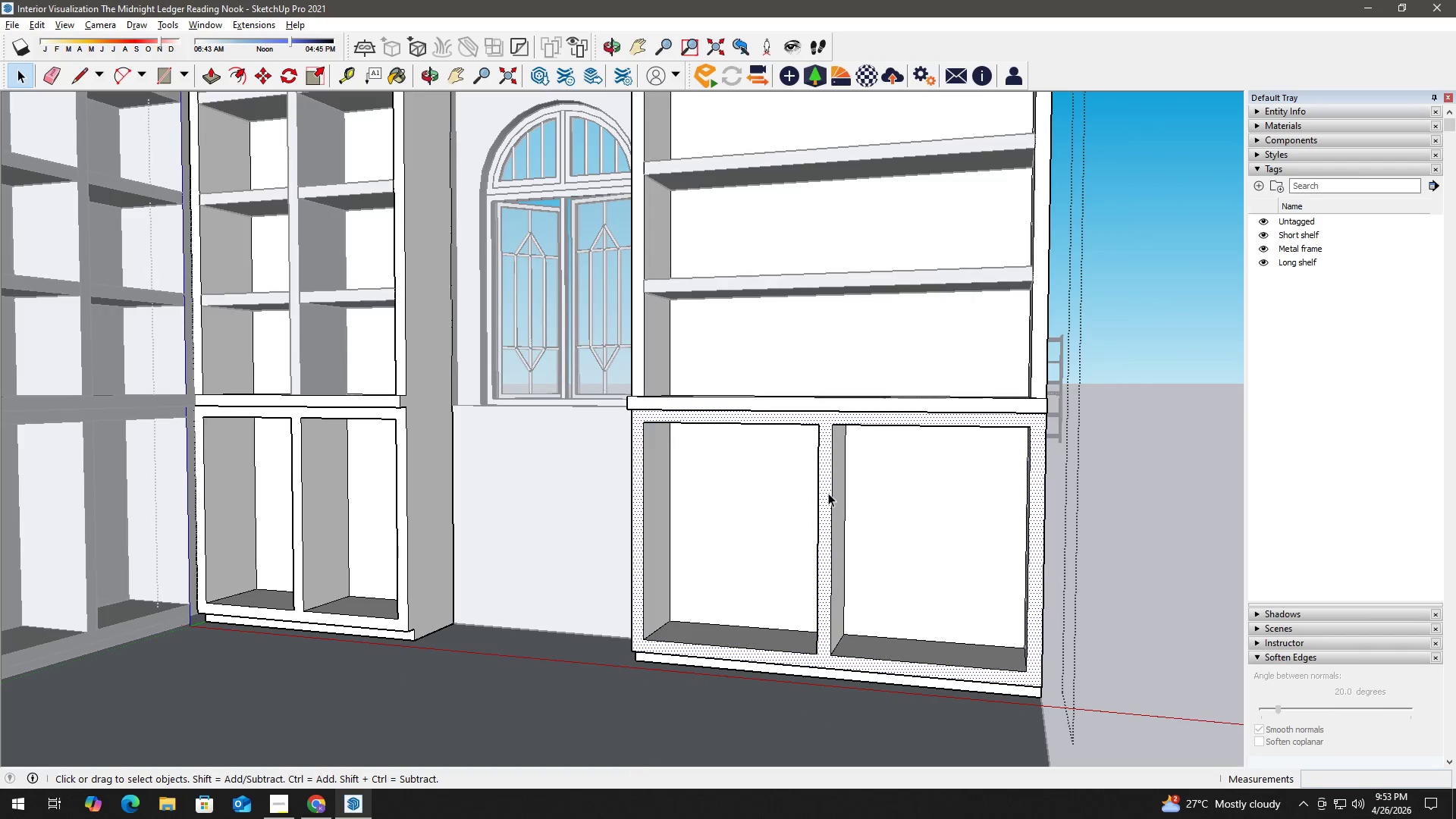 
key(Escape)
 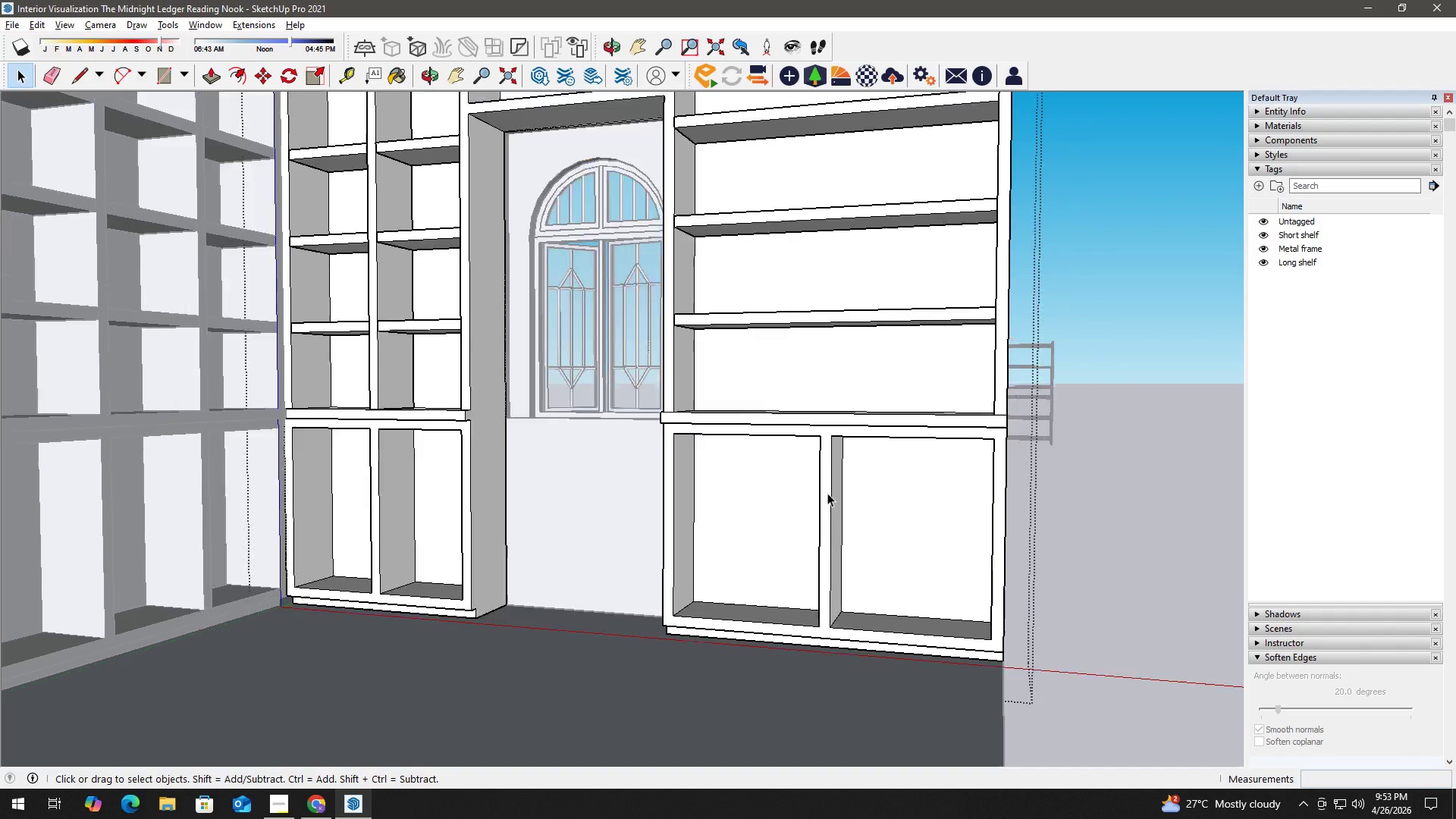 
key(Escape)
 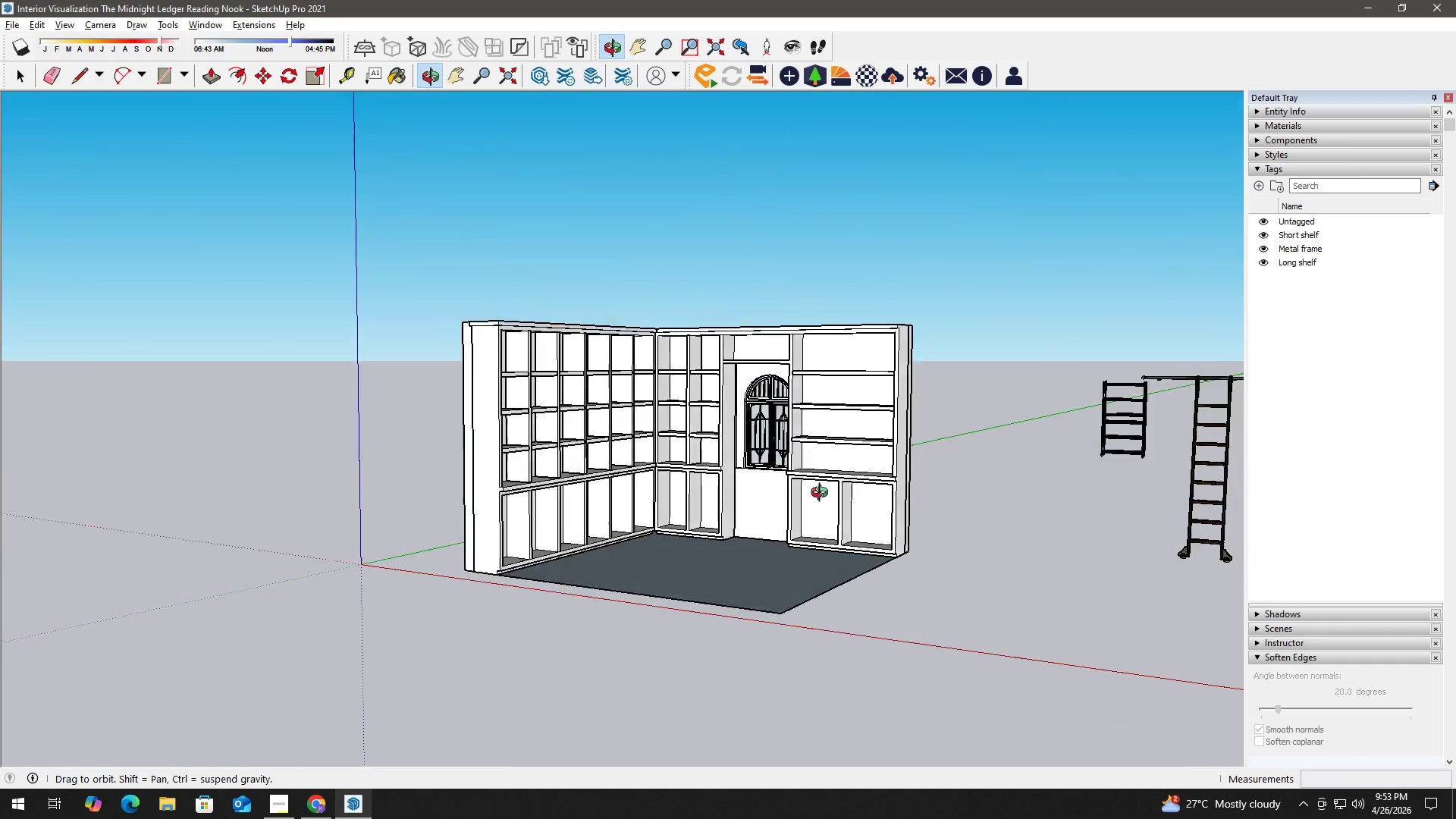 
scroll: coordinate [926, 470], scroll_direction: down, amount: 17.0
 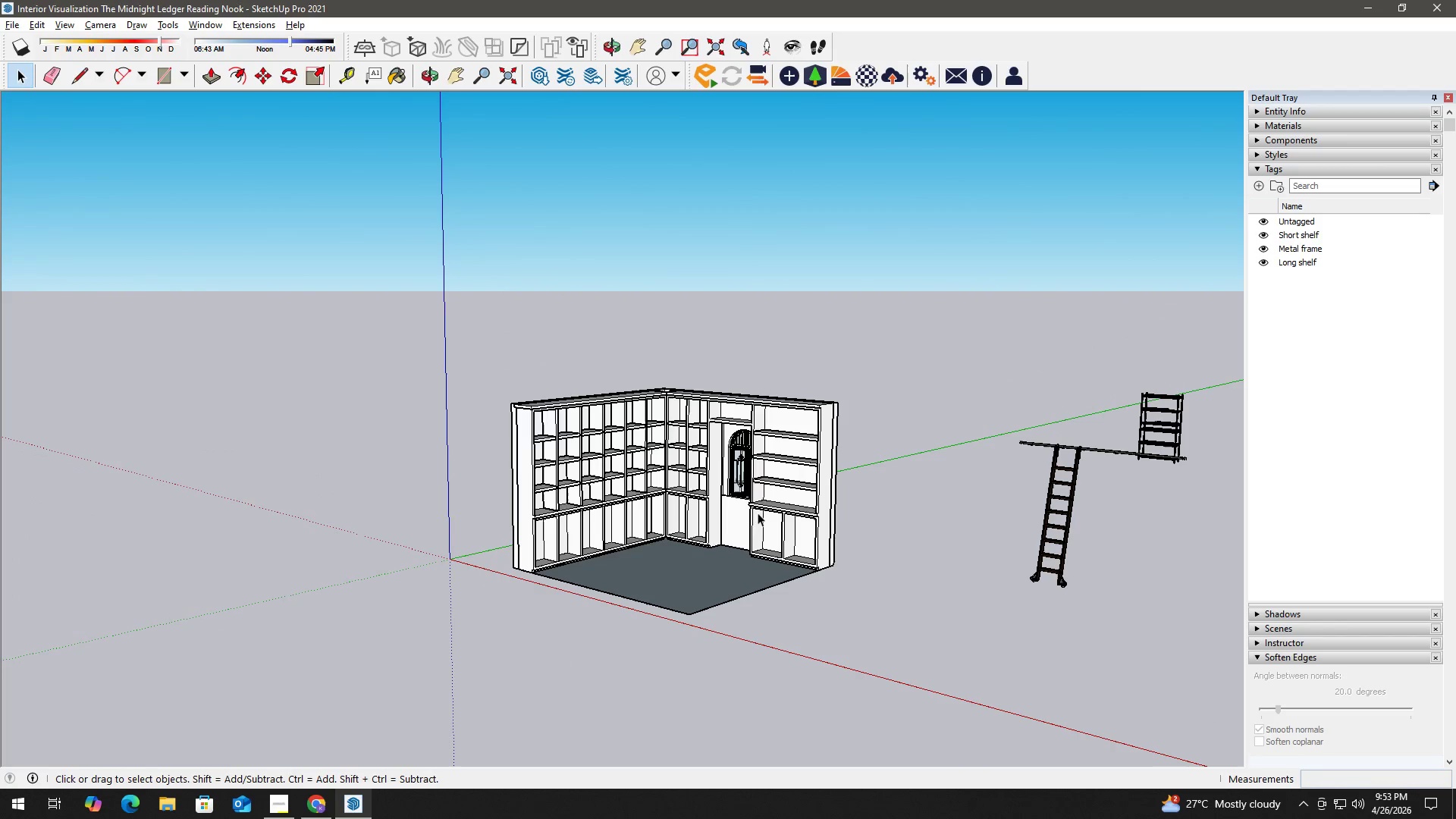 
key(H)
 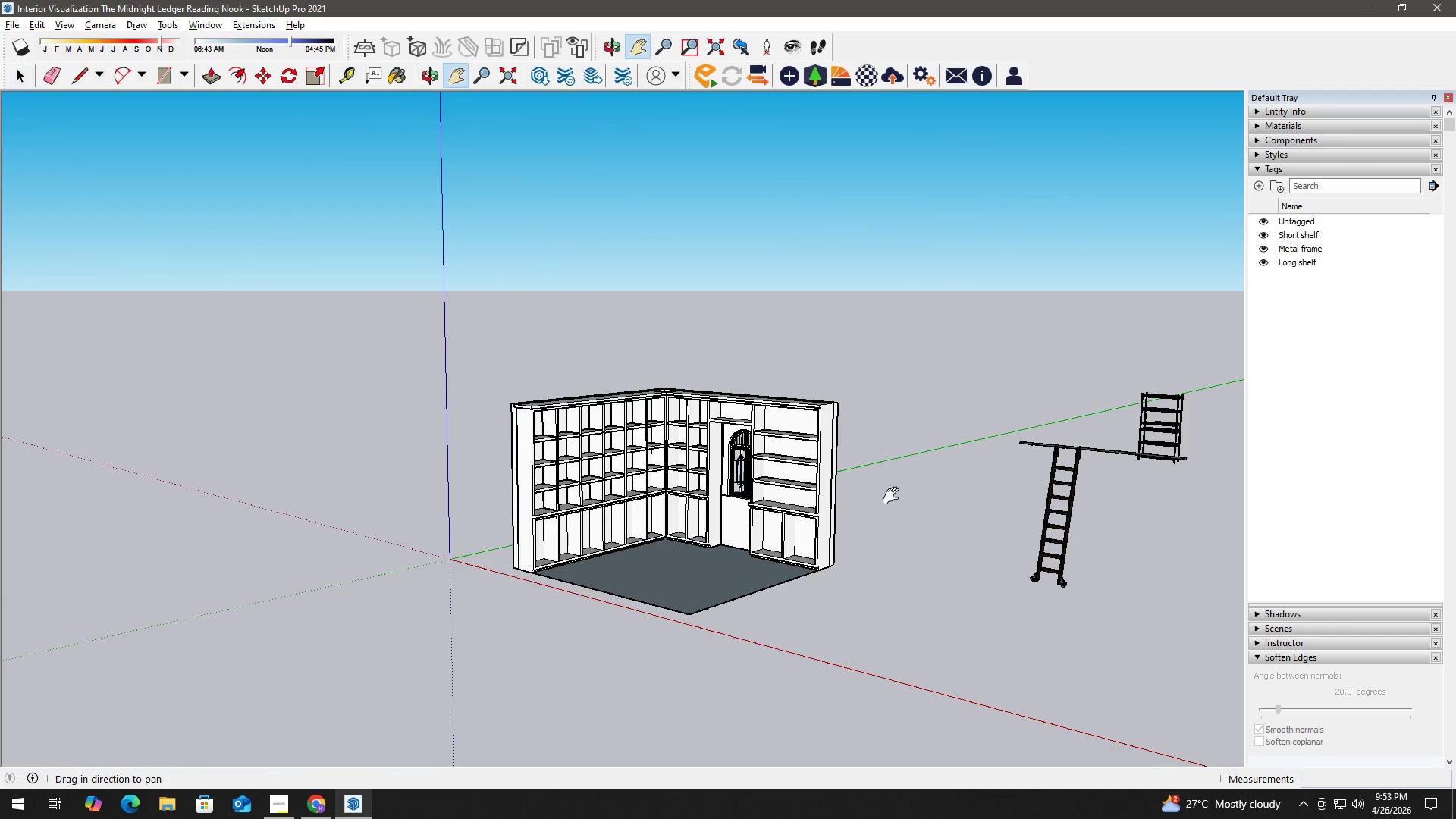 
left_click_drag(start_coordinate=[895, 496], to_coordinate=[768, 535])
 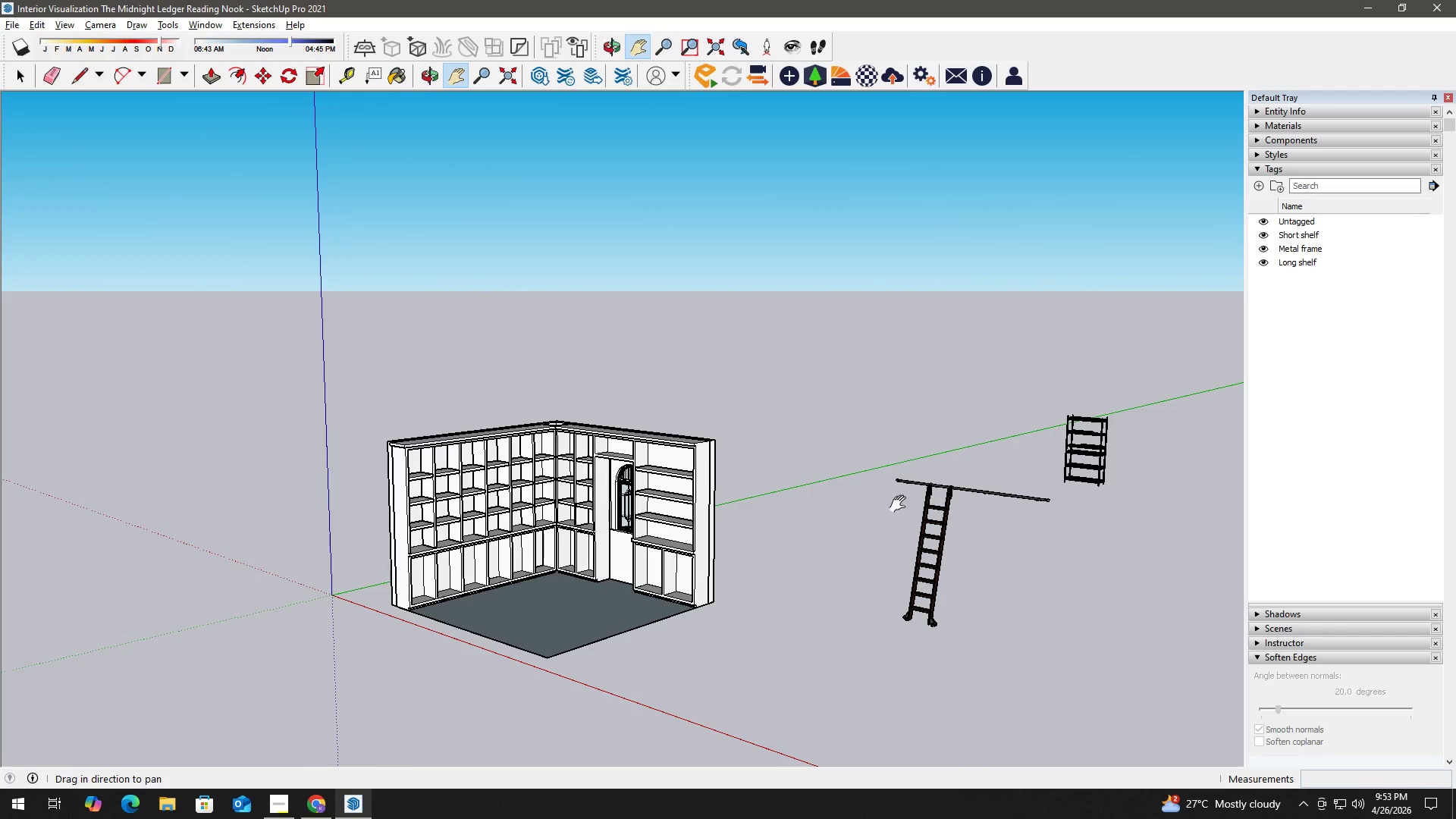 
key(Space)
 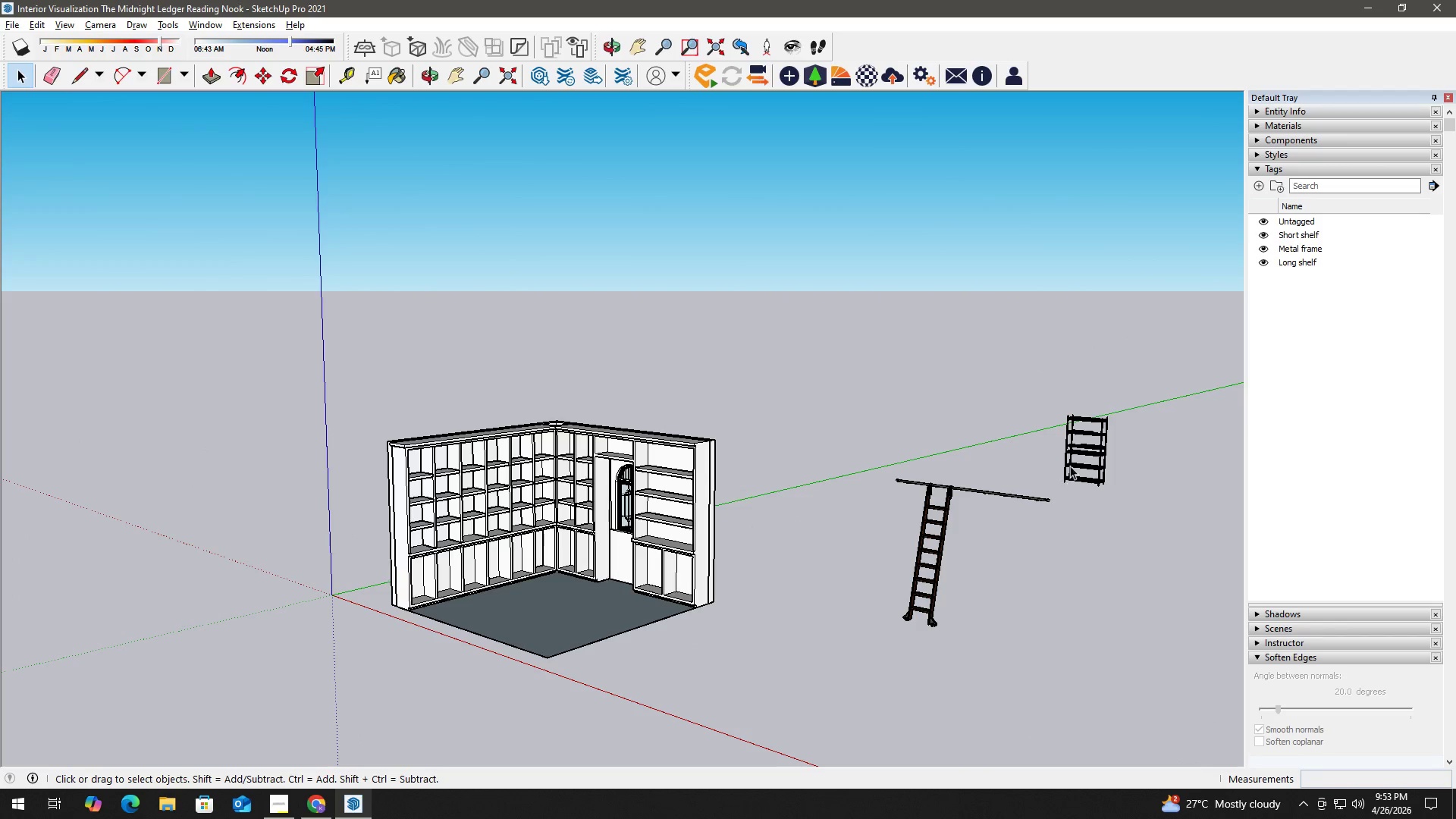 
left_click([1077, 468])
 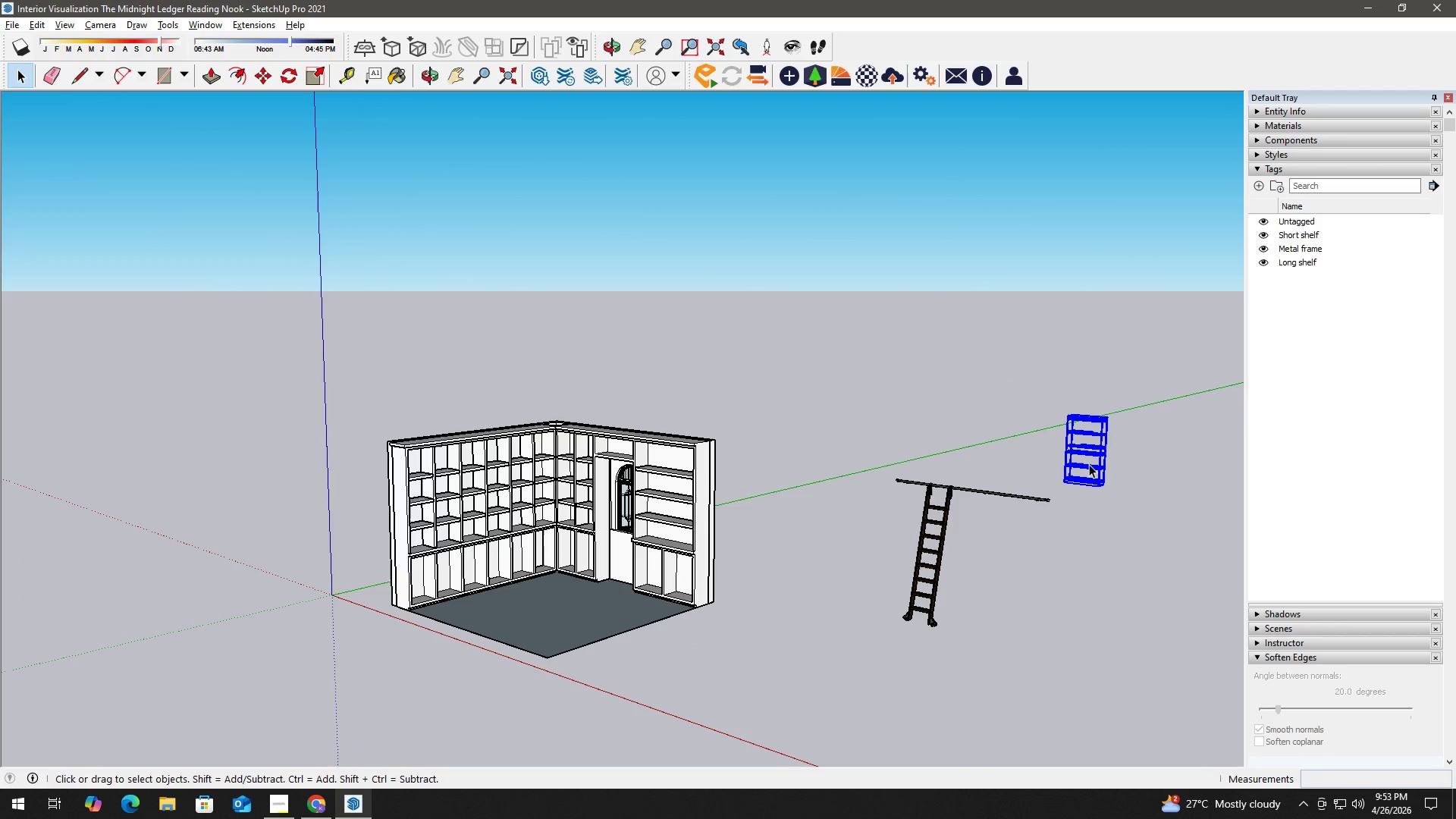 
key(M)
 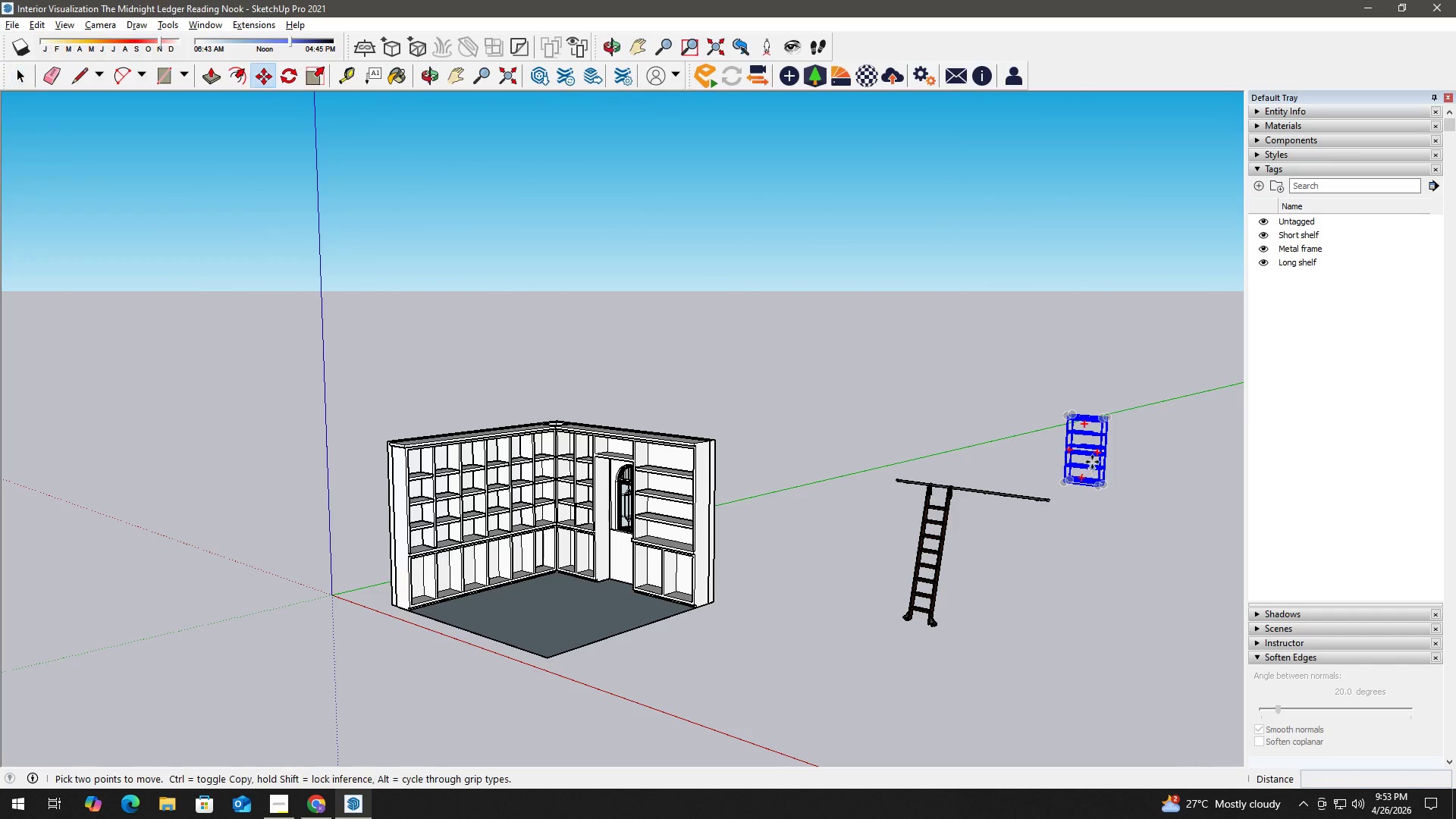 
left_click_drag(start_coordinate=[1092, 462], to_coordinate=[1085, 464])
 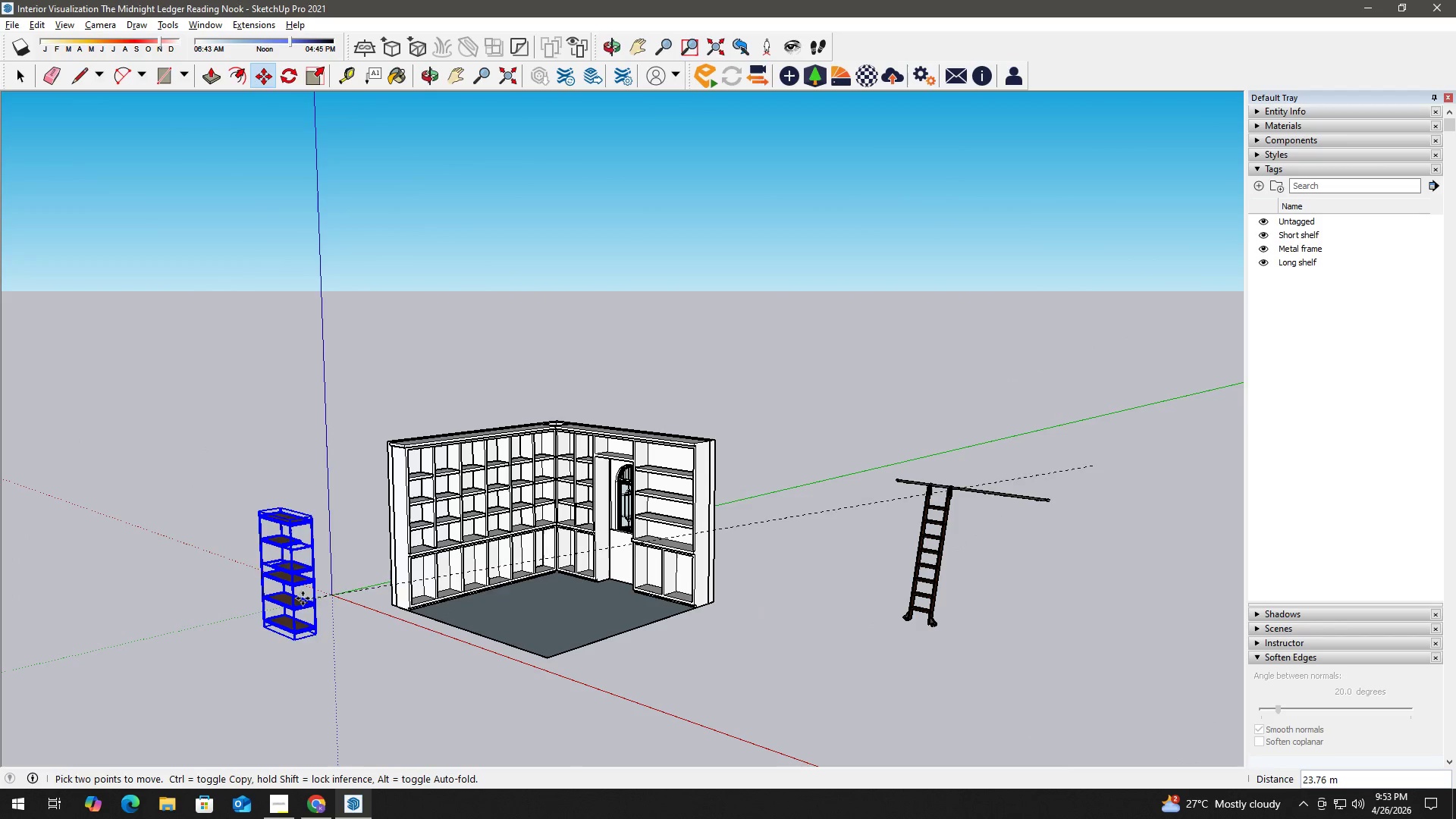 
left_click([298, 563])
 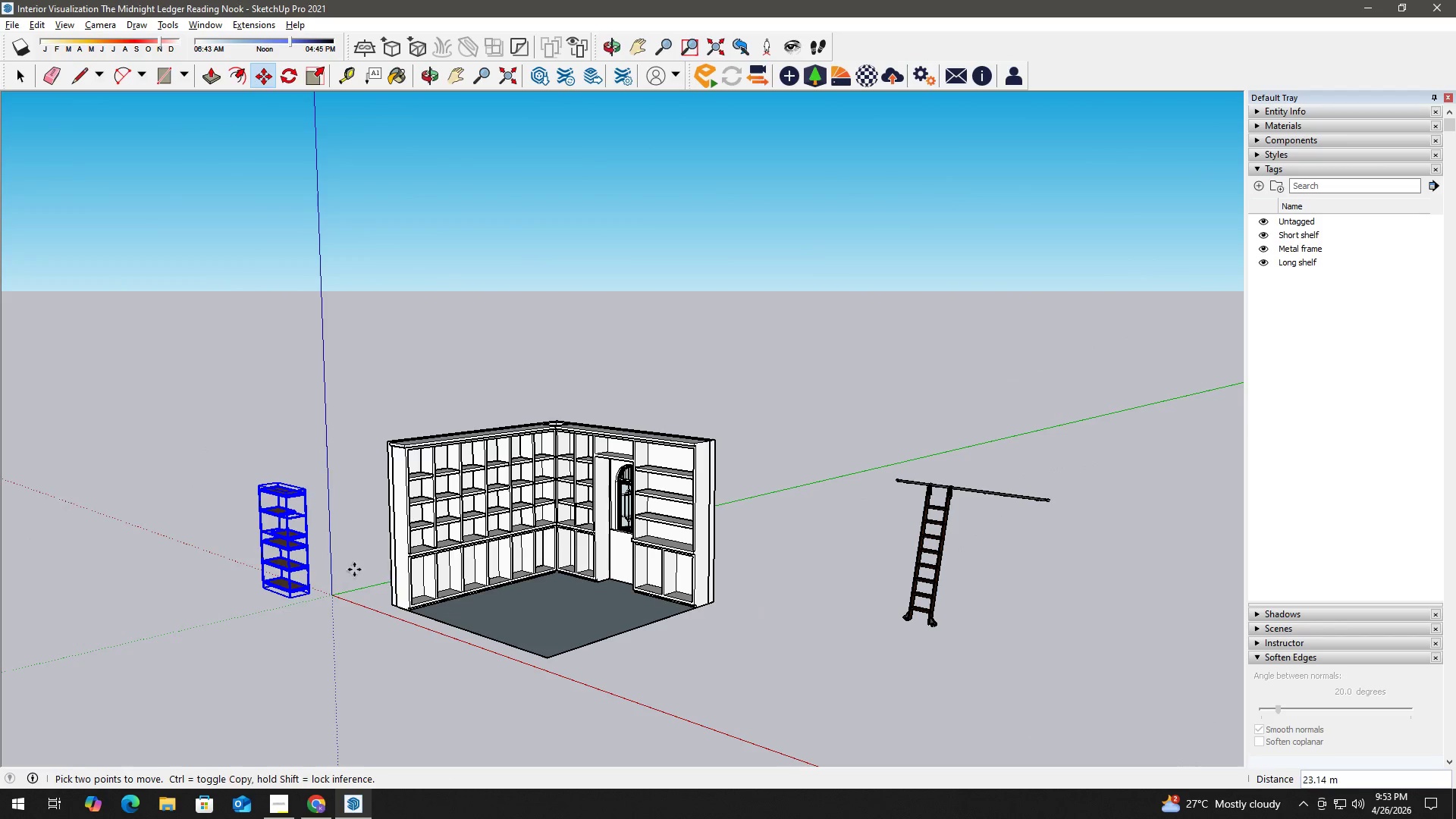 
key(Space)
 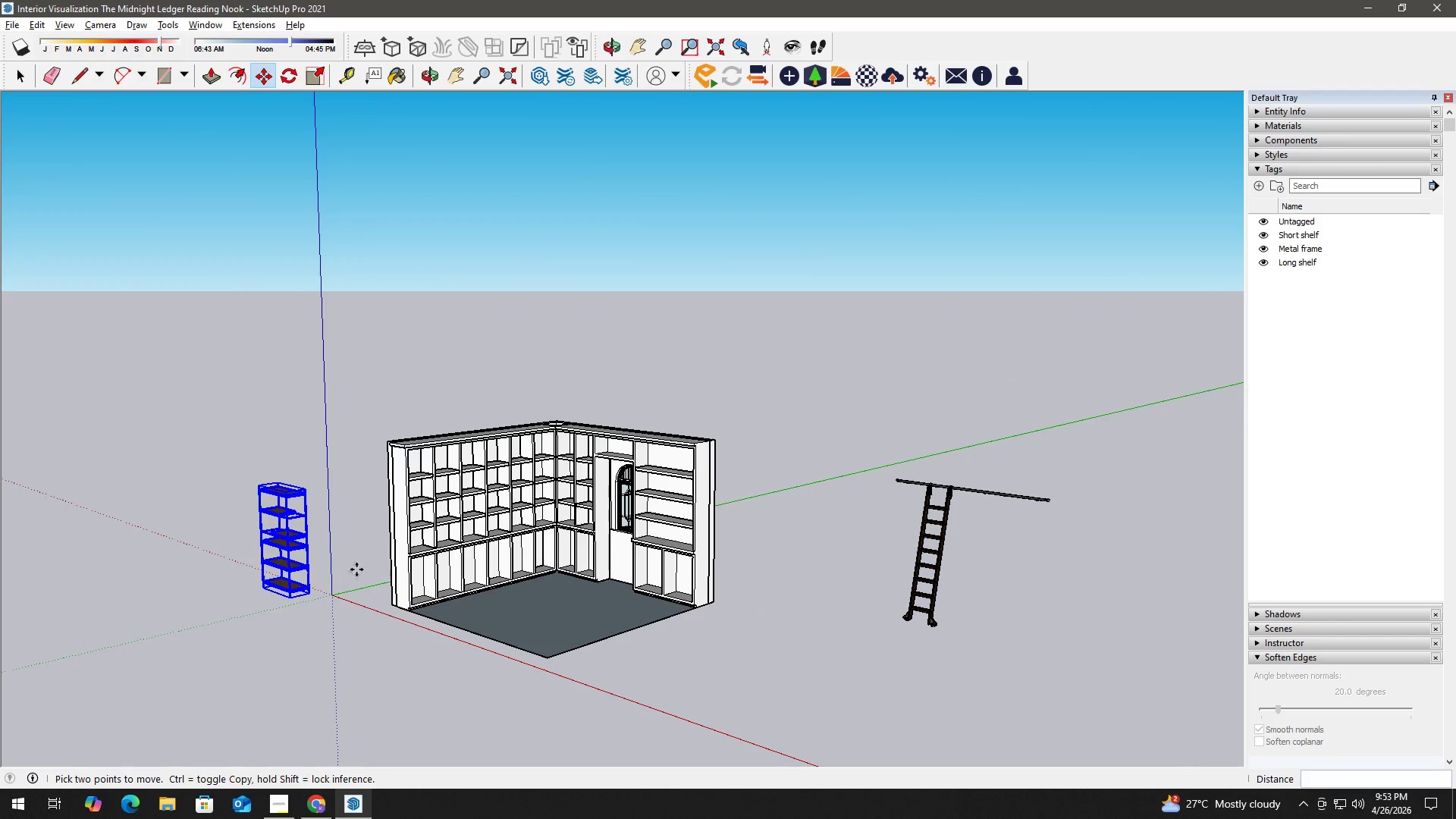 
scroll: coordinate [260, 592], scroll_direction: up, amount: 10.0
 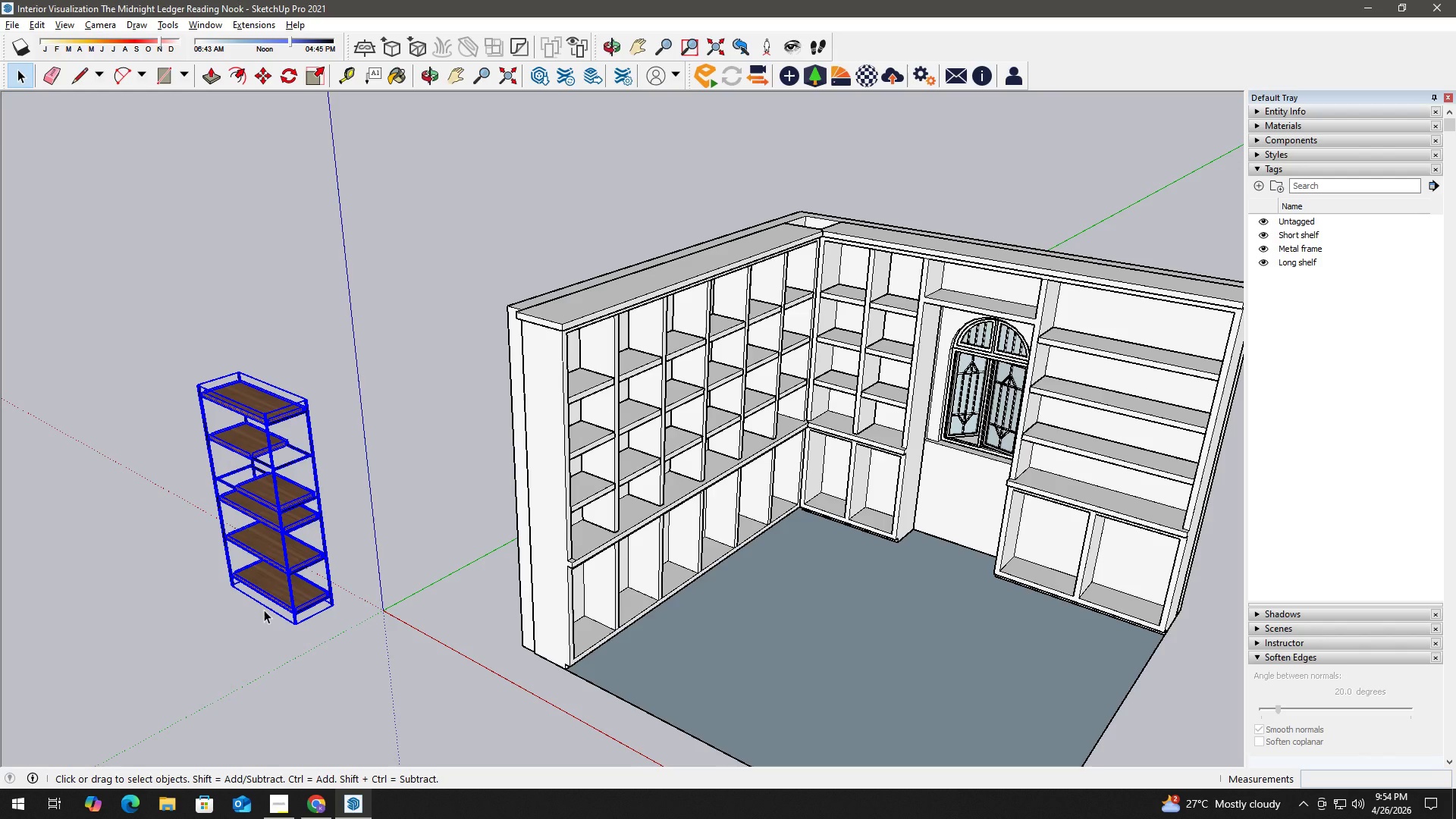 
wait(23.85)
 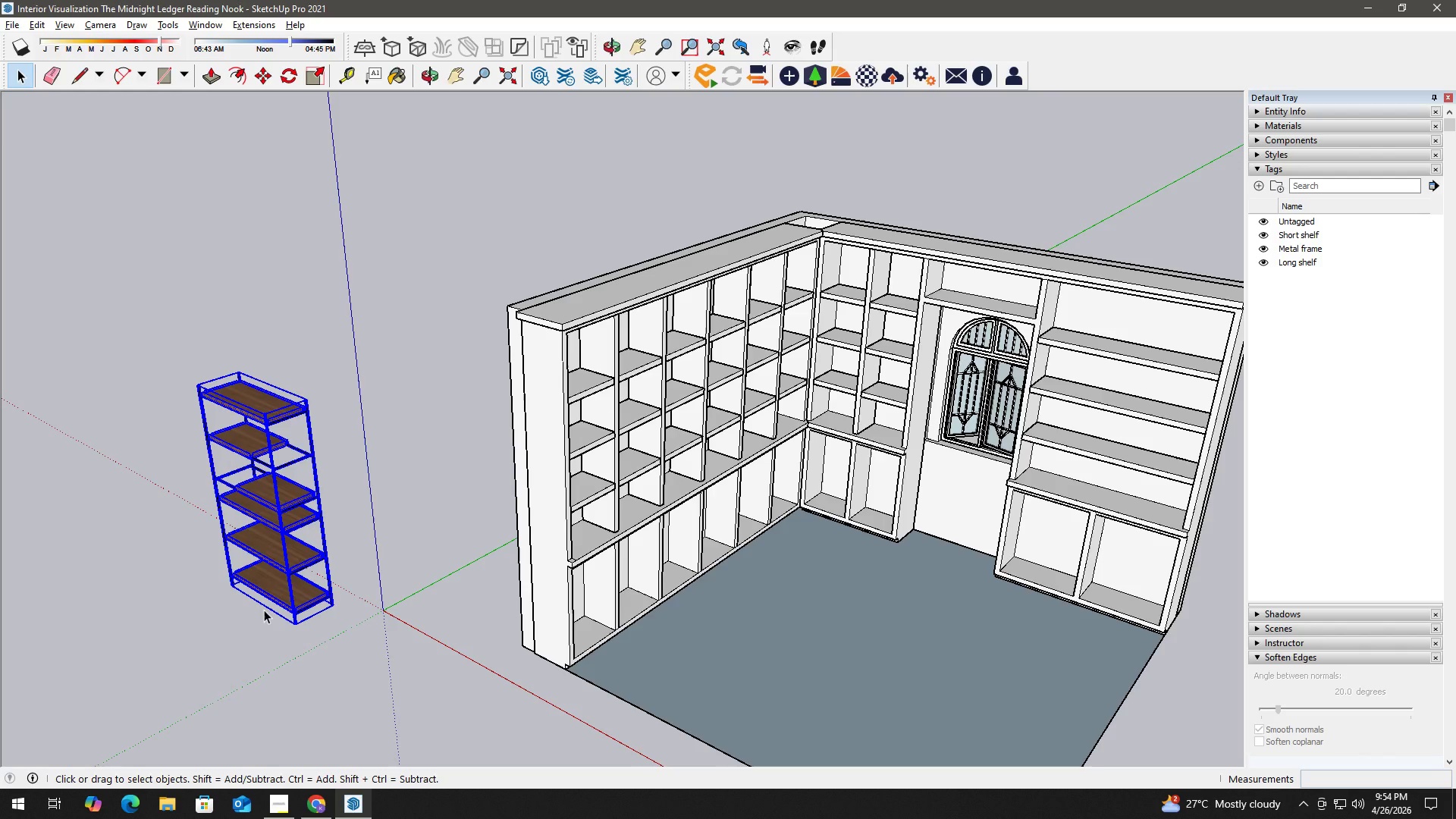 
key(Space)
 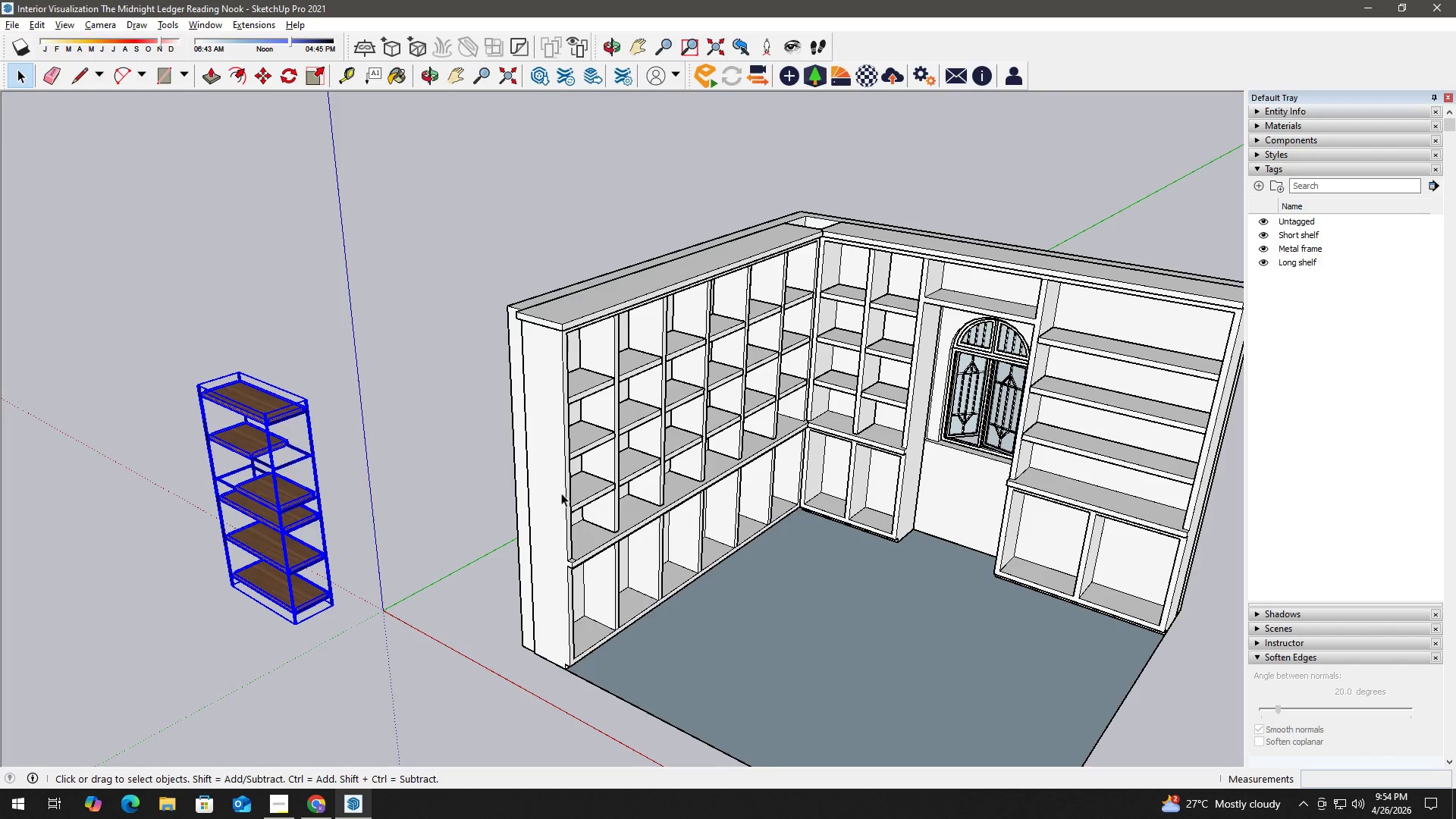 
scroll: coordinate [570, 466], scroll_direction: down, amount: 3.0
 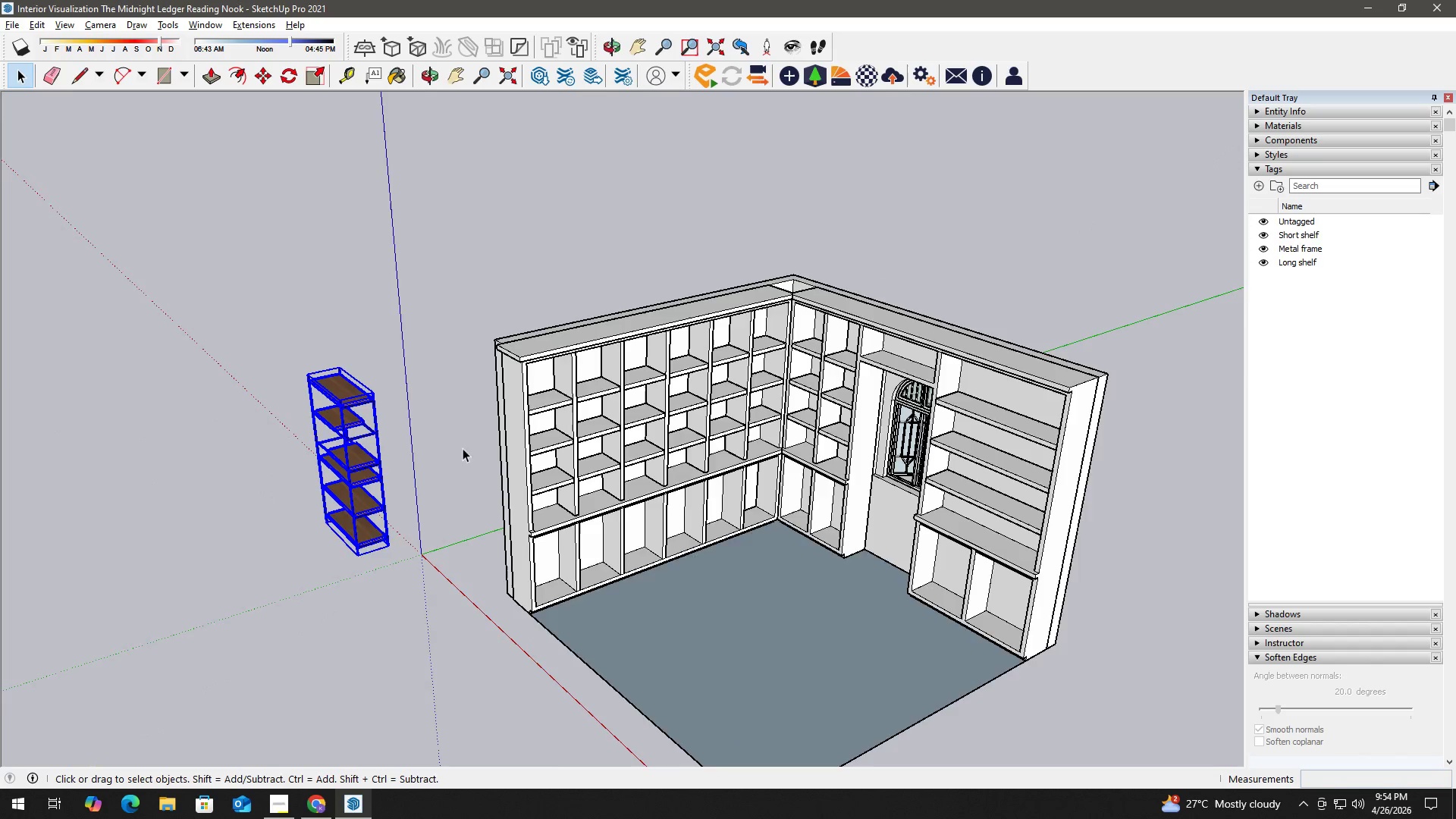 
scroll: coordinate [530, 381], scroll_direction: up, amount: 8.0
 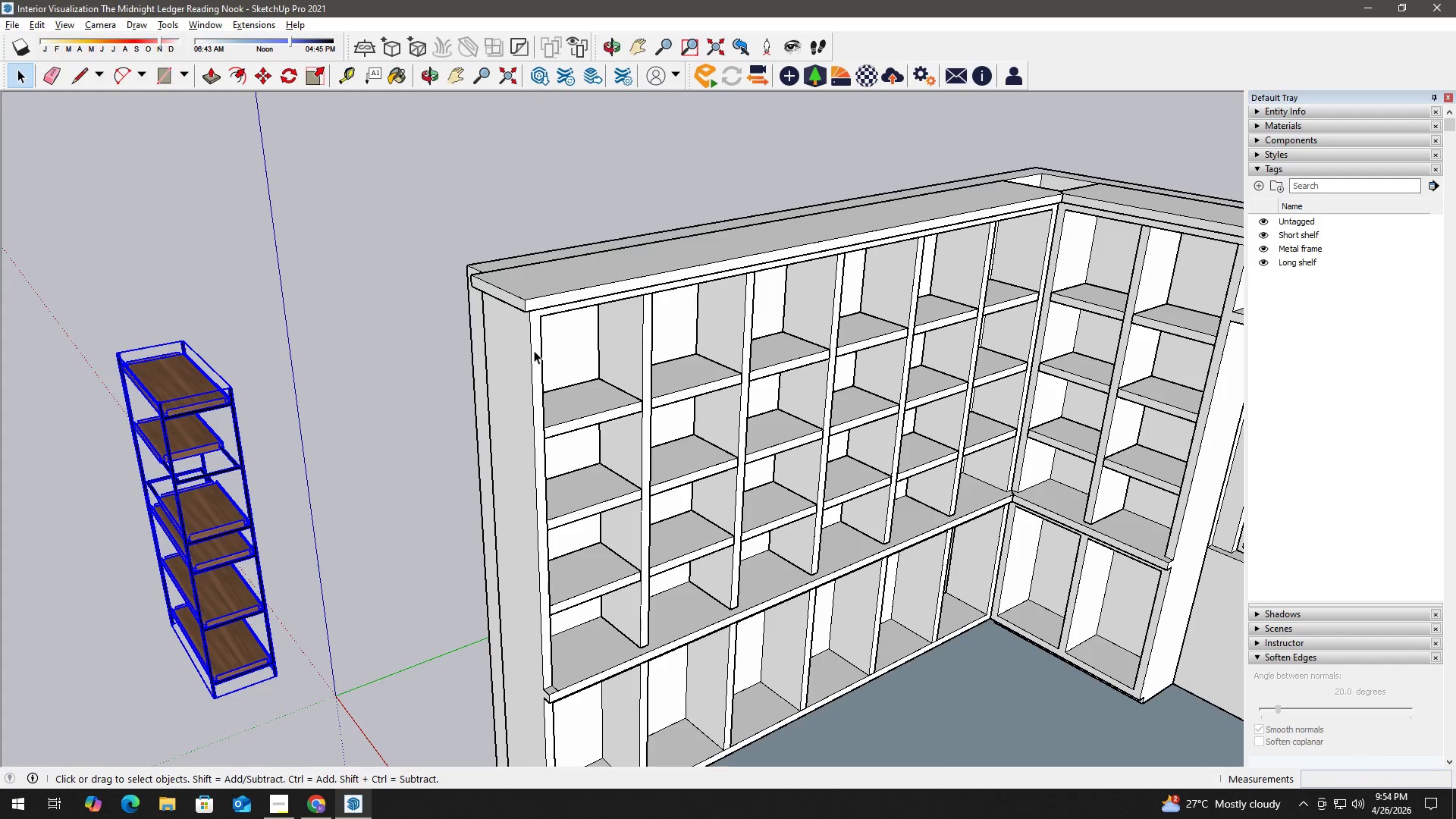 
double_click([534, 350])
 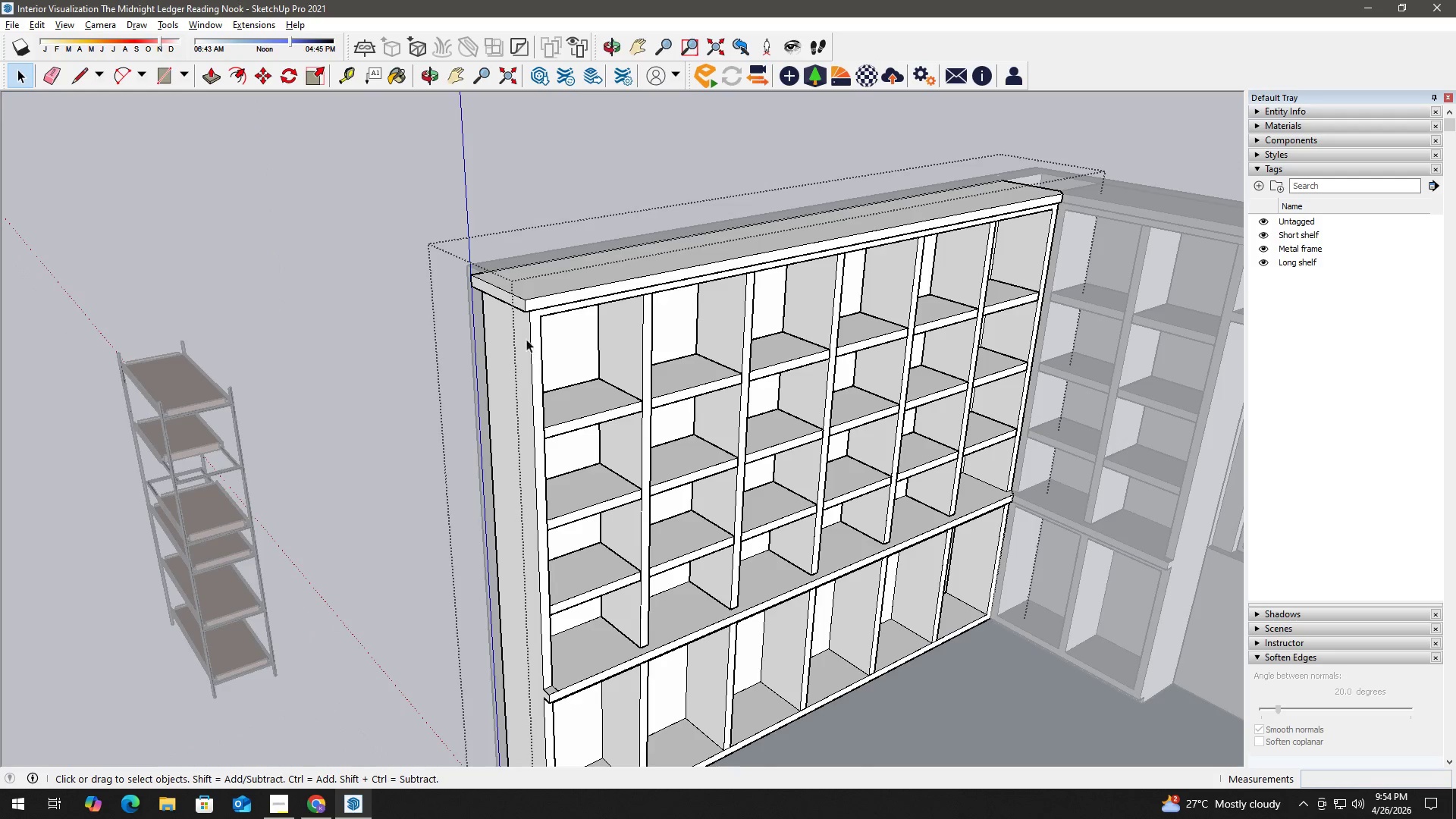 
left_click([508, 298])
 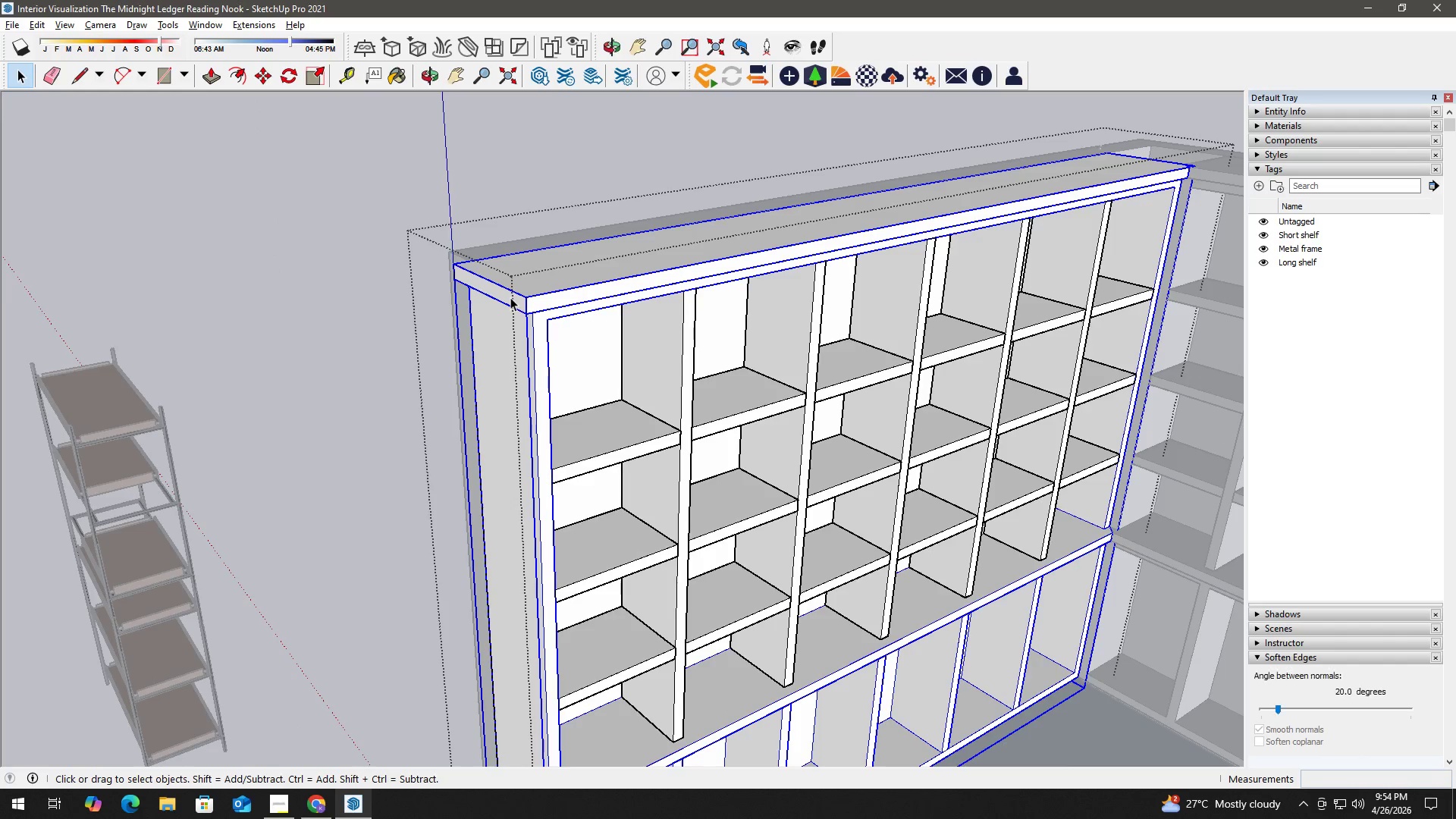 
scroll: coordinate [523, 286], scroll_direction: up, amount: 3.0
 